 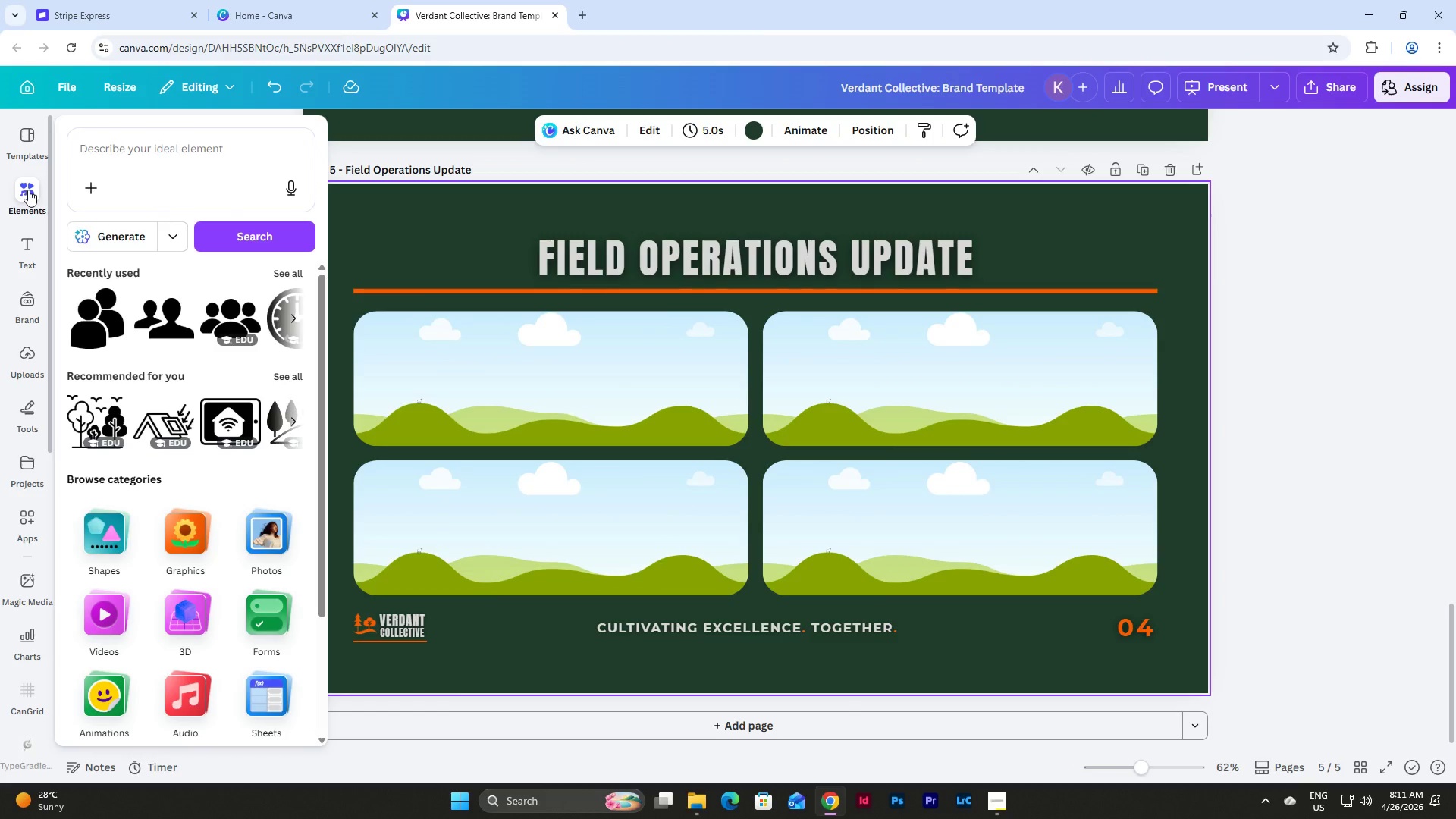 
left_click([154, 146])
 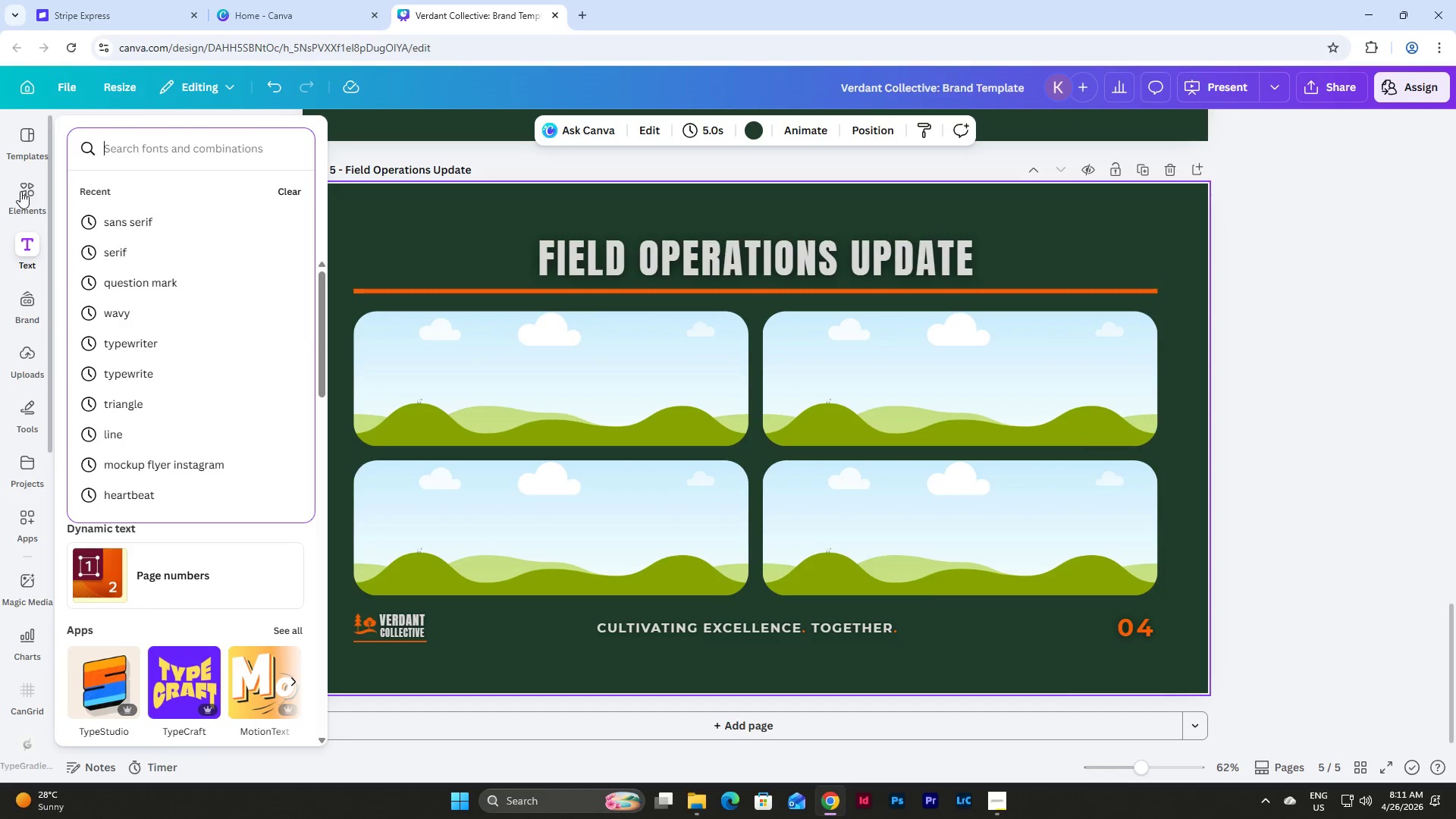 
left_click([20, 191])
 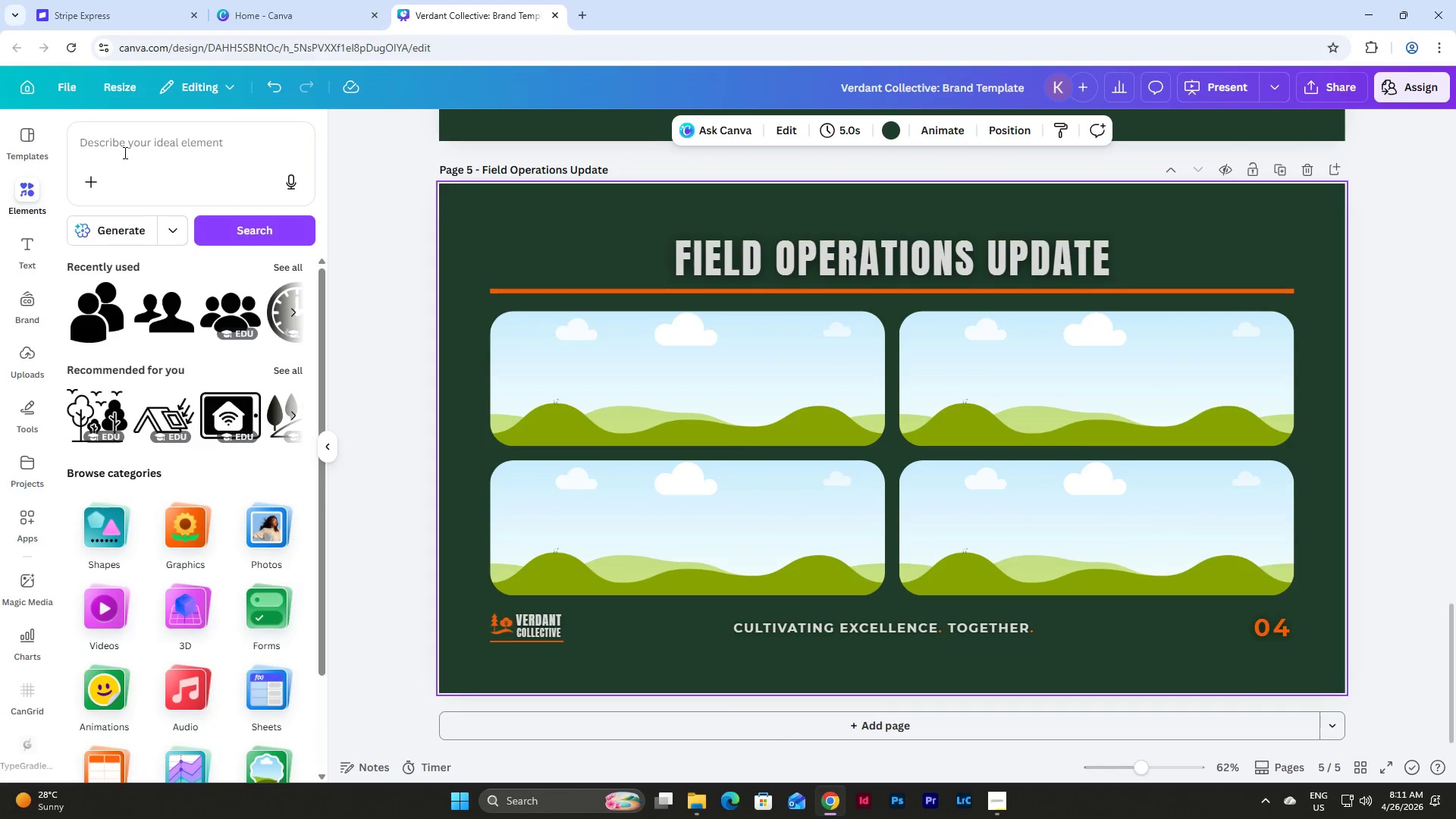 
left_click([124, 152])
 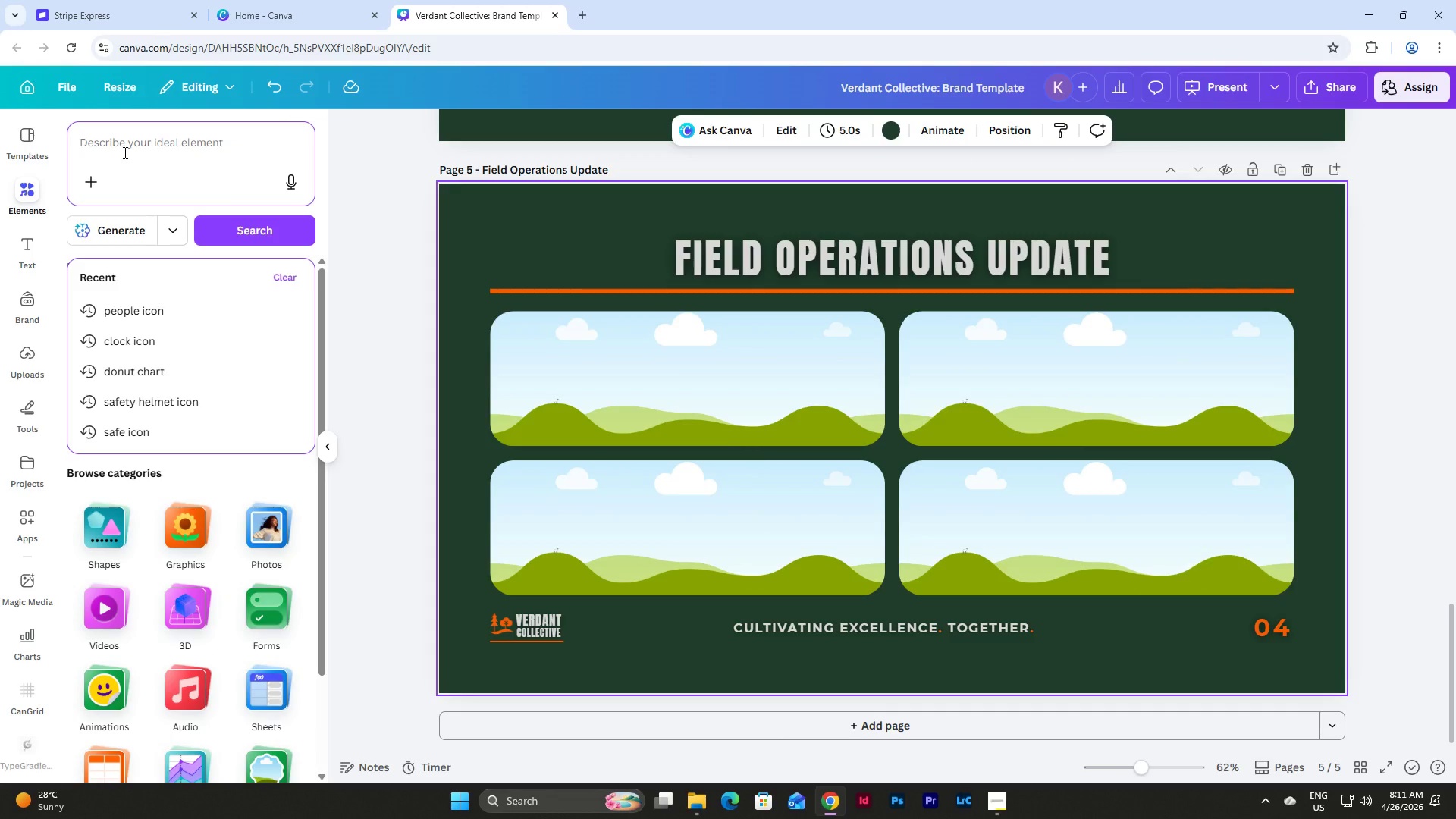 
type(residential landc)
key(Backspace)
type(scaping)
 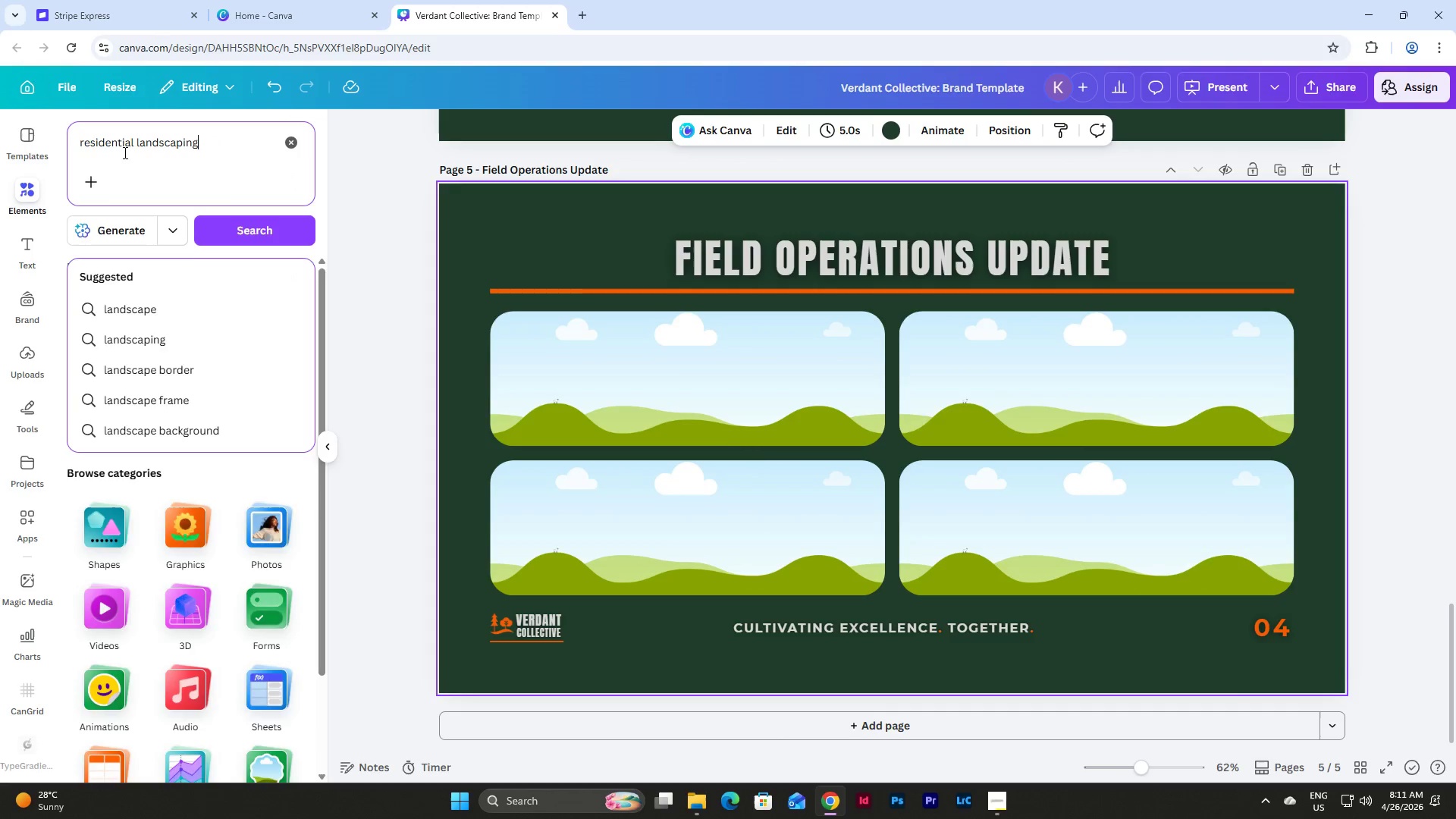 
key(Enter)
 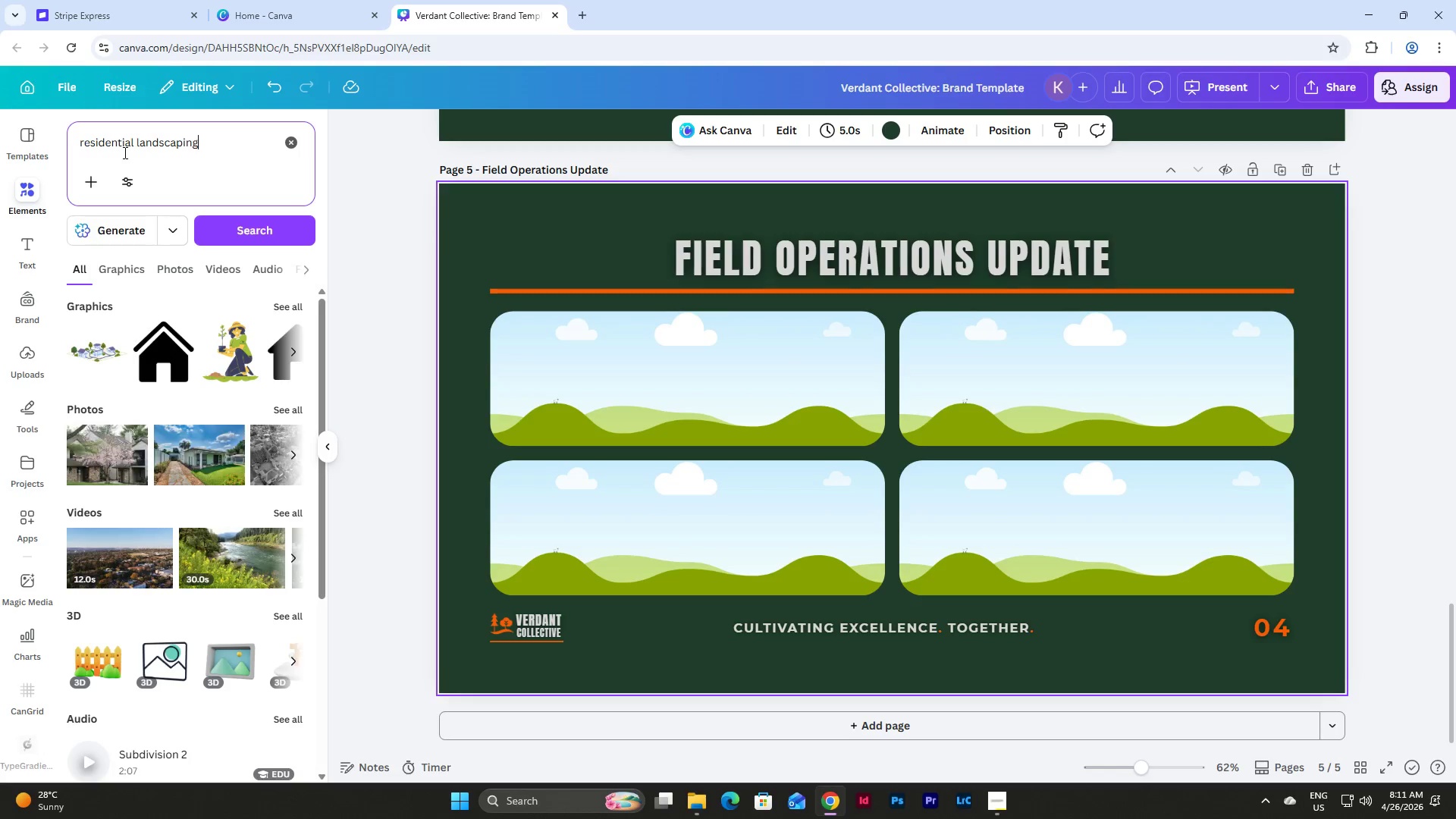 
left_click([169, 281])
 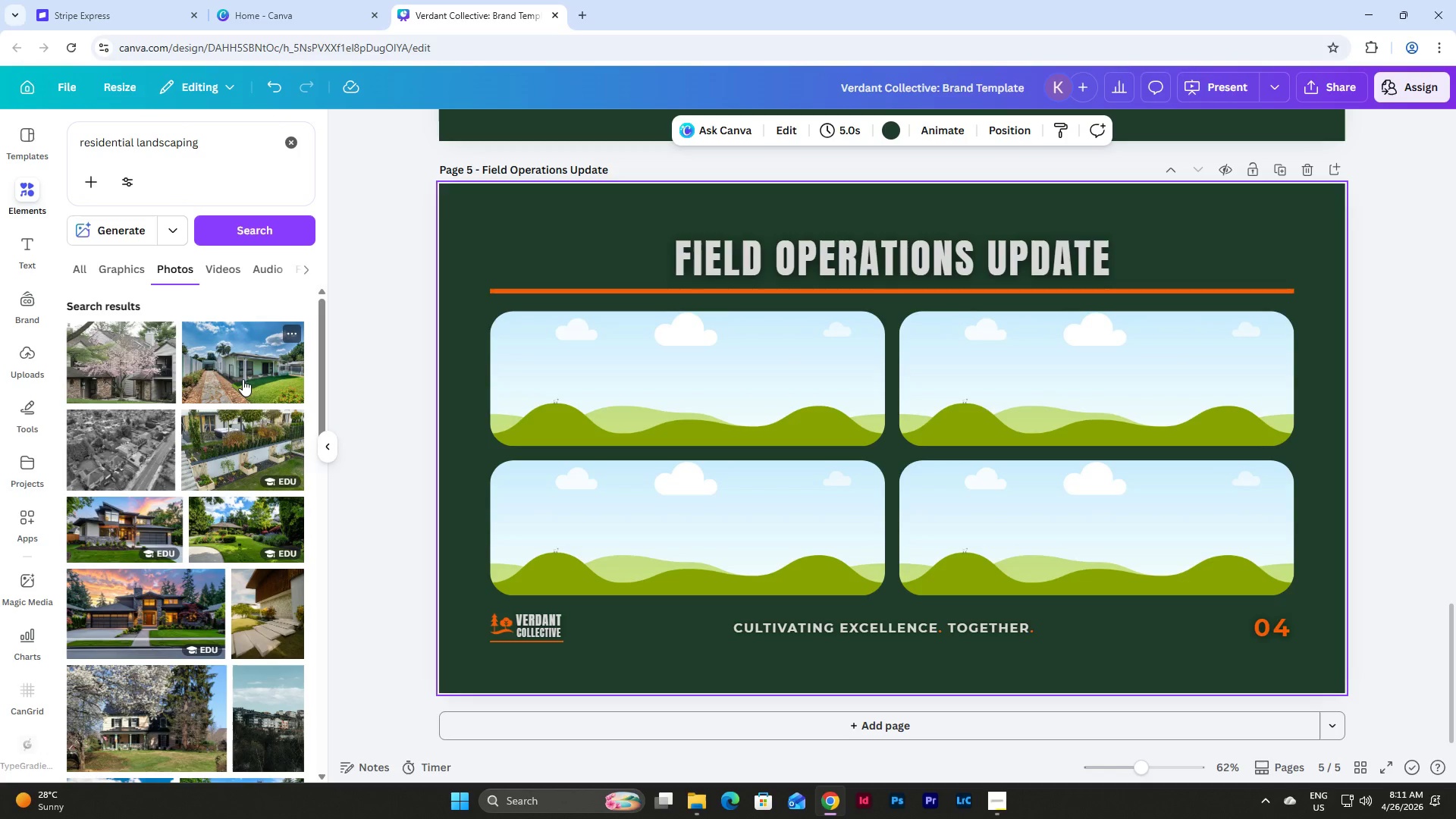 
scroll: coordinate [206, 353], scroll_direction: down, amount: 14.0
 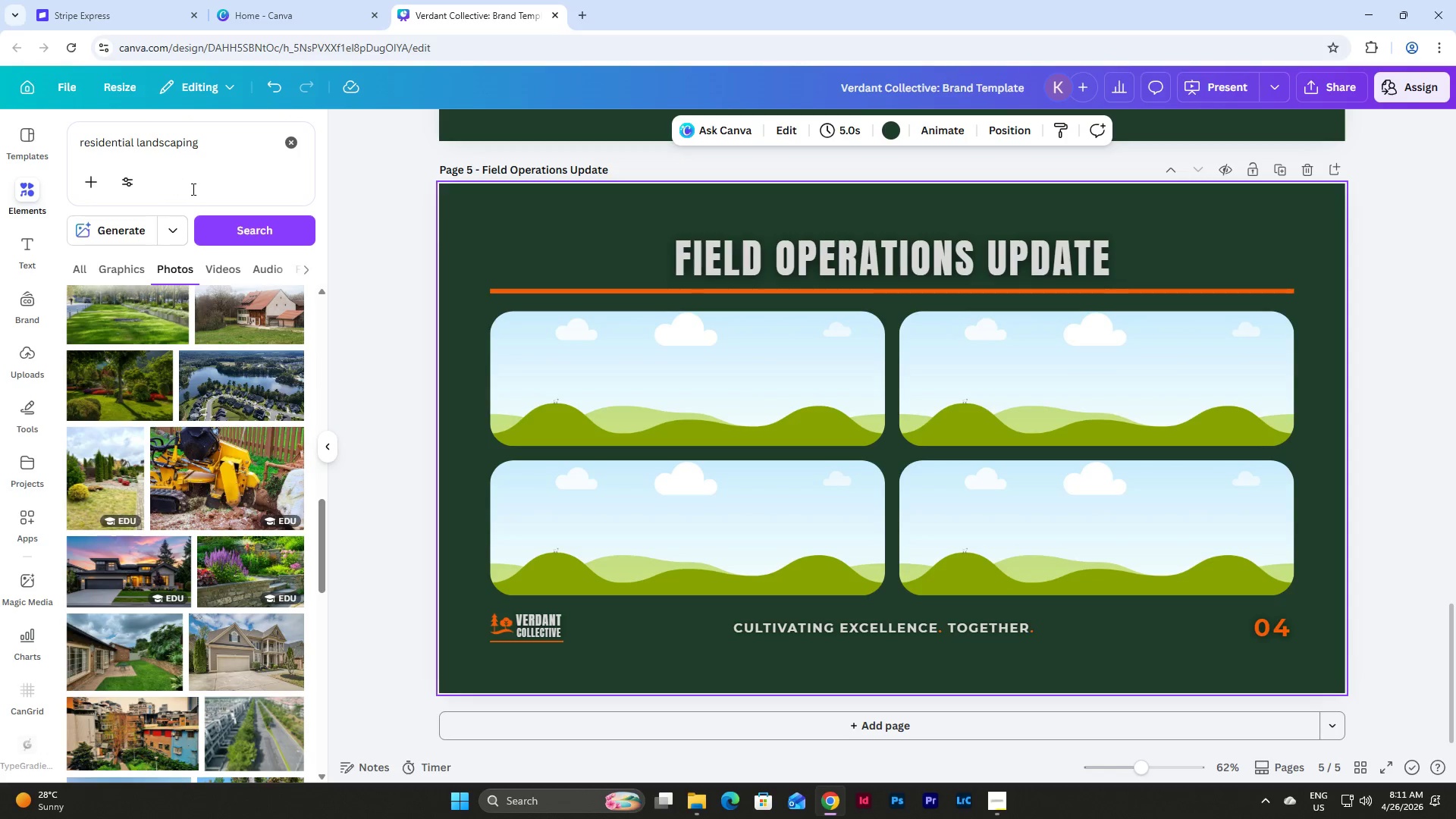 
left_click([215, 140])
 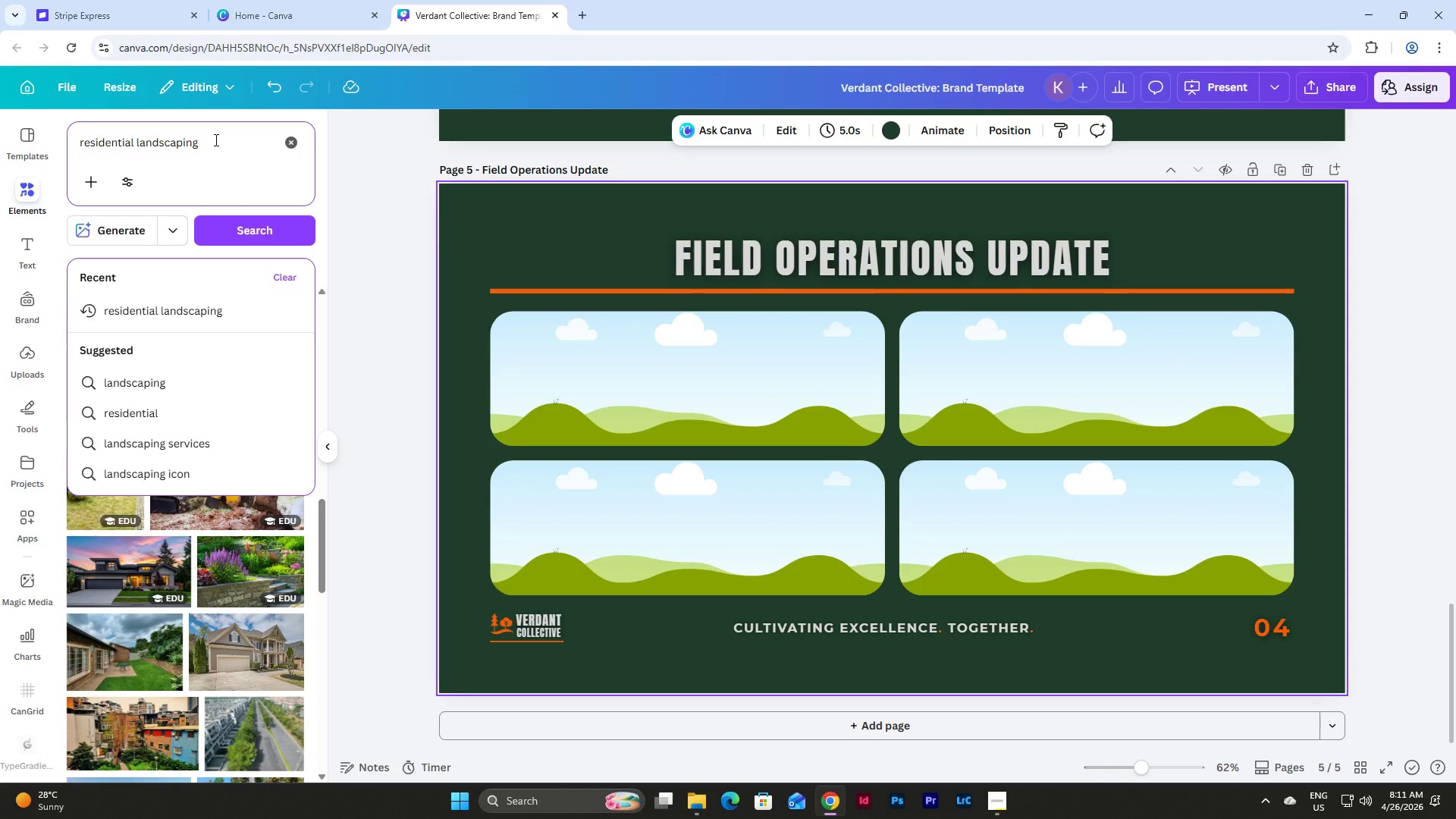 
key(Backspace)
key(Backspace)
key(Backspace)
type(e designs)
 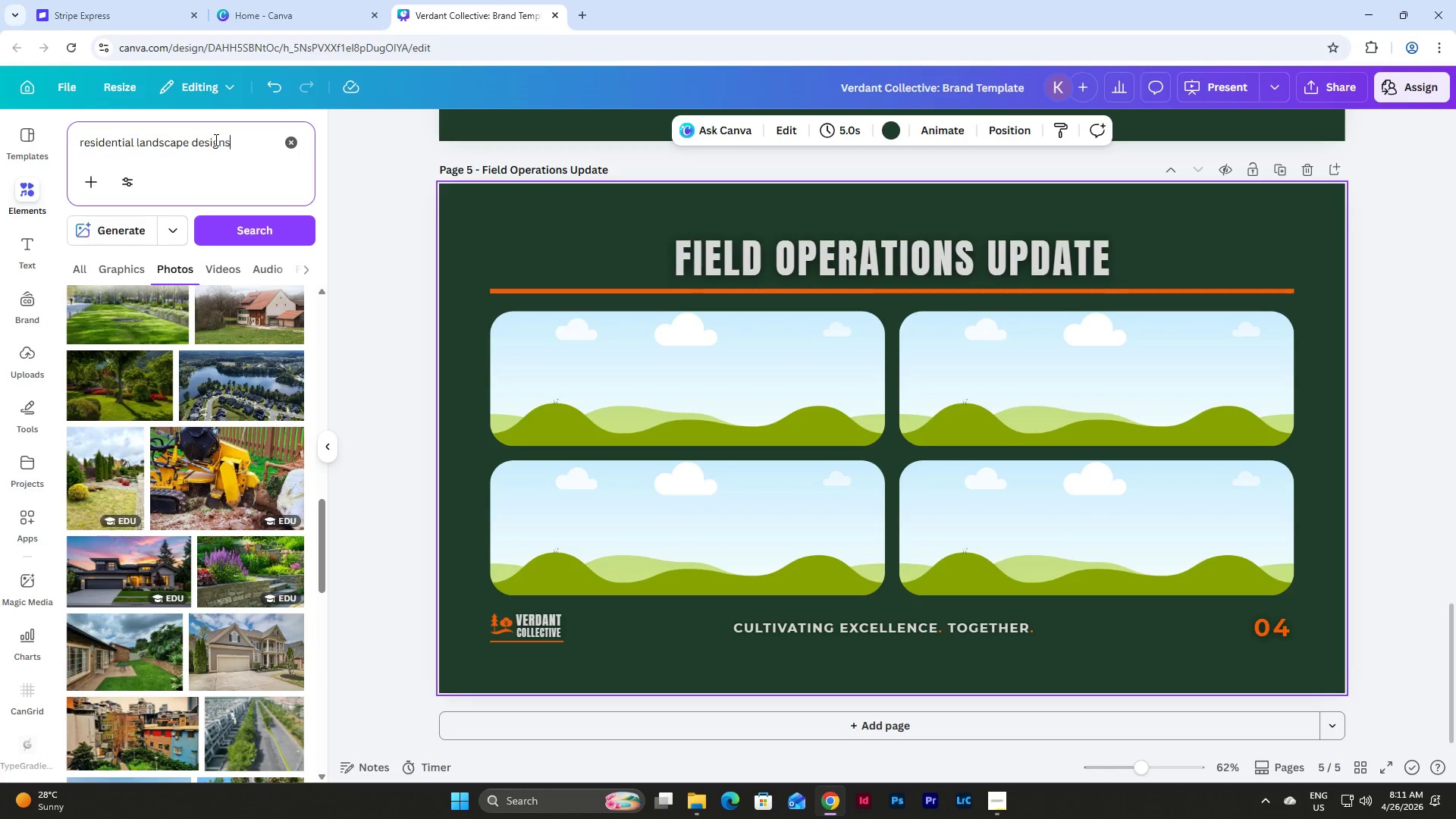 
key(Enter)
 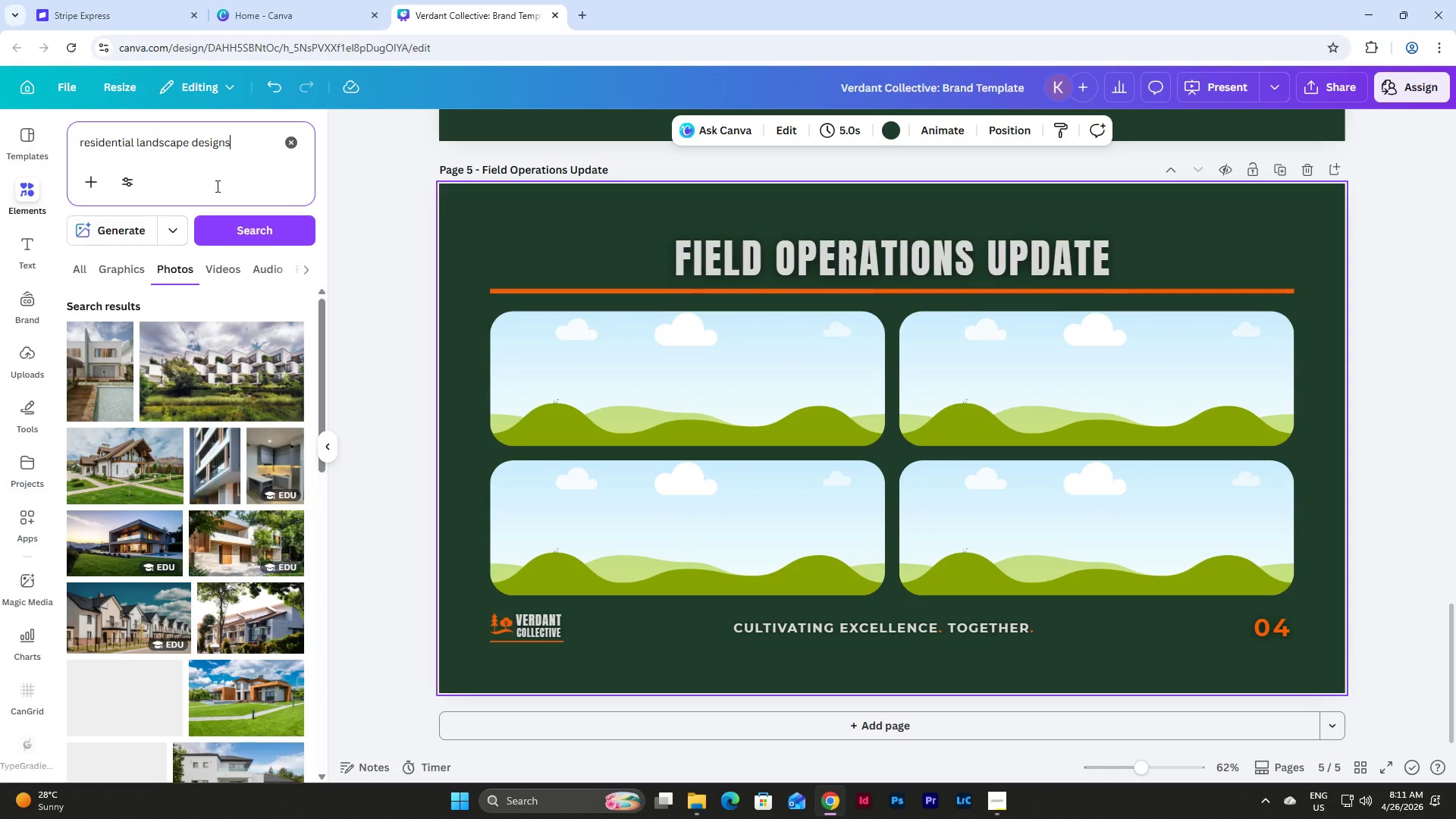 
scroll: coordinate [214, 375], scroll_direction: down, amount: 9.0
 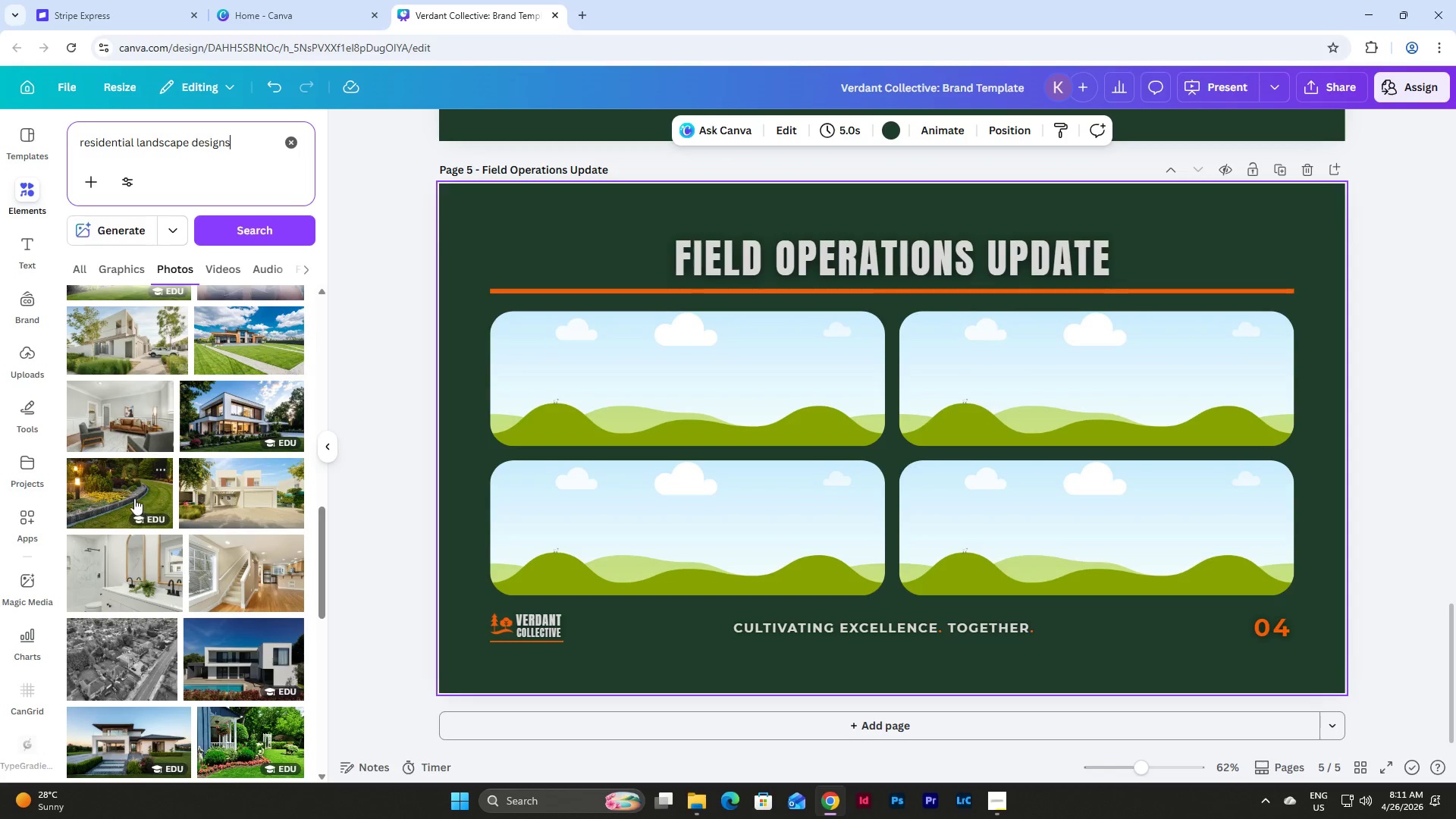 
left_click_drag(start_coordinate=[124, 486], to_coordinate=[661, 394])
 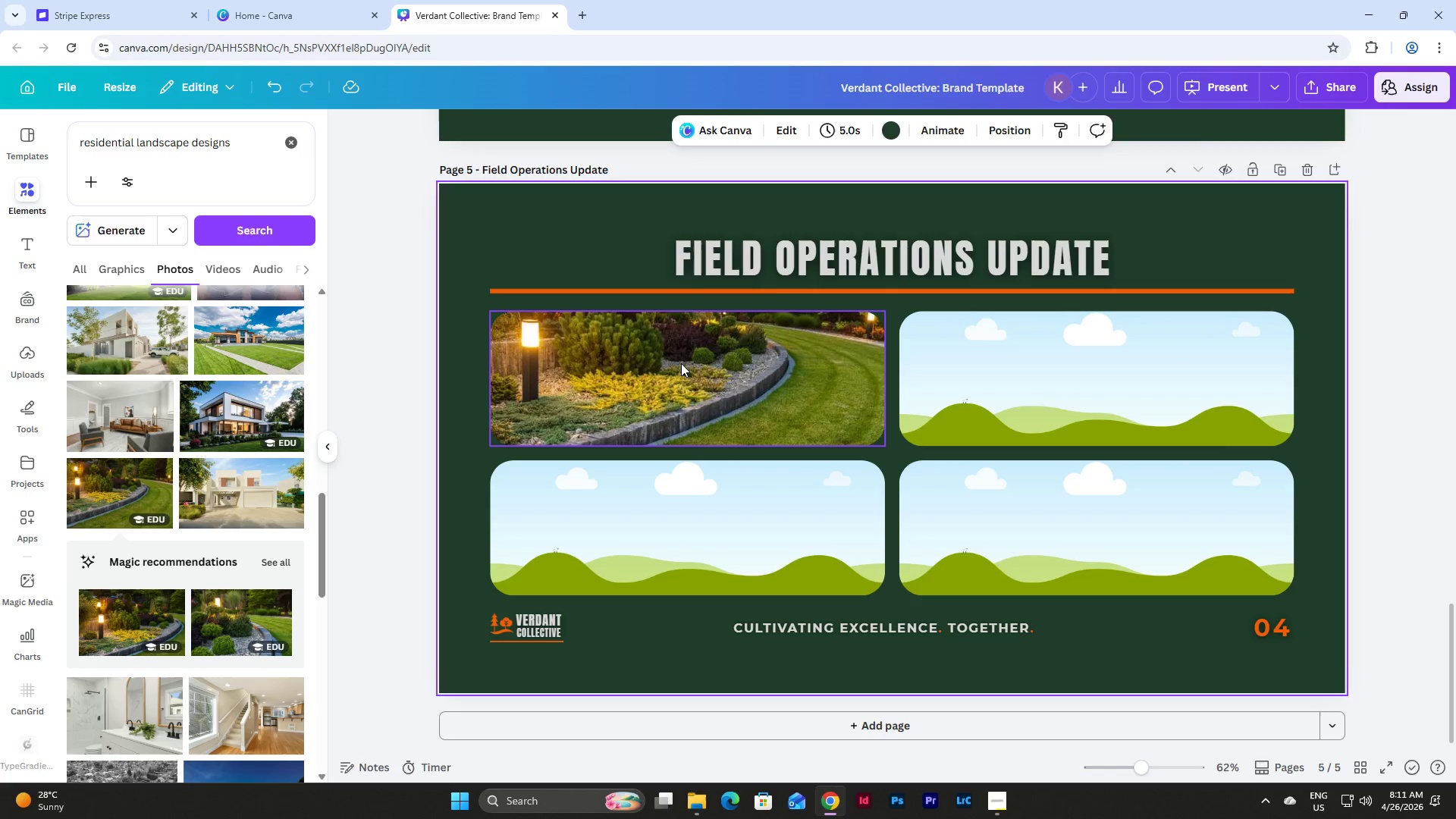 
double_click([681, 363])
 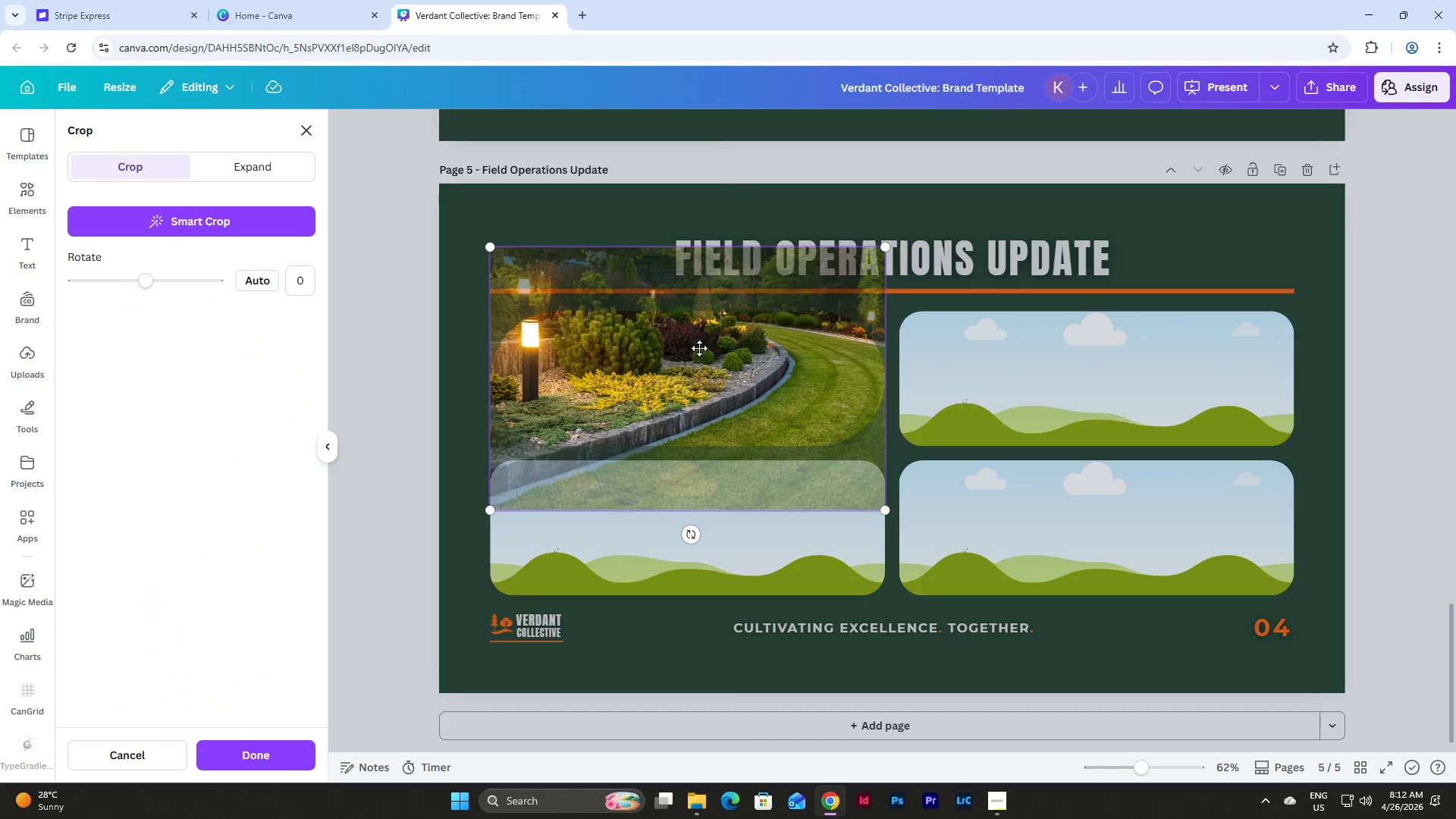 
left_click_drag(start_coordinate=[699, 348], to_coordinate=[698, 378])
 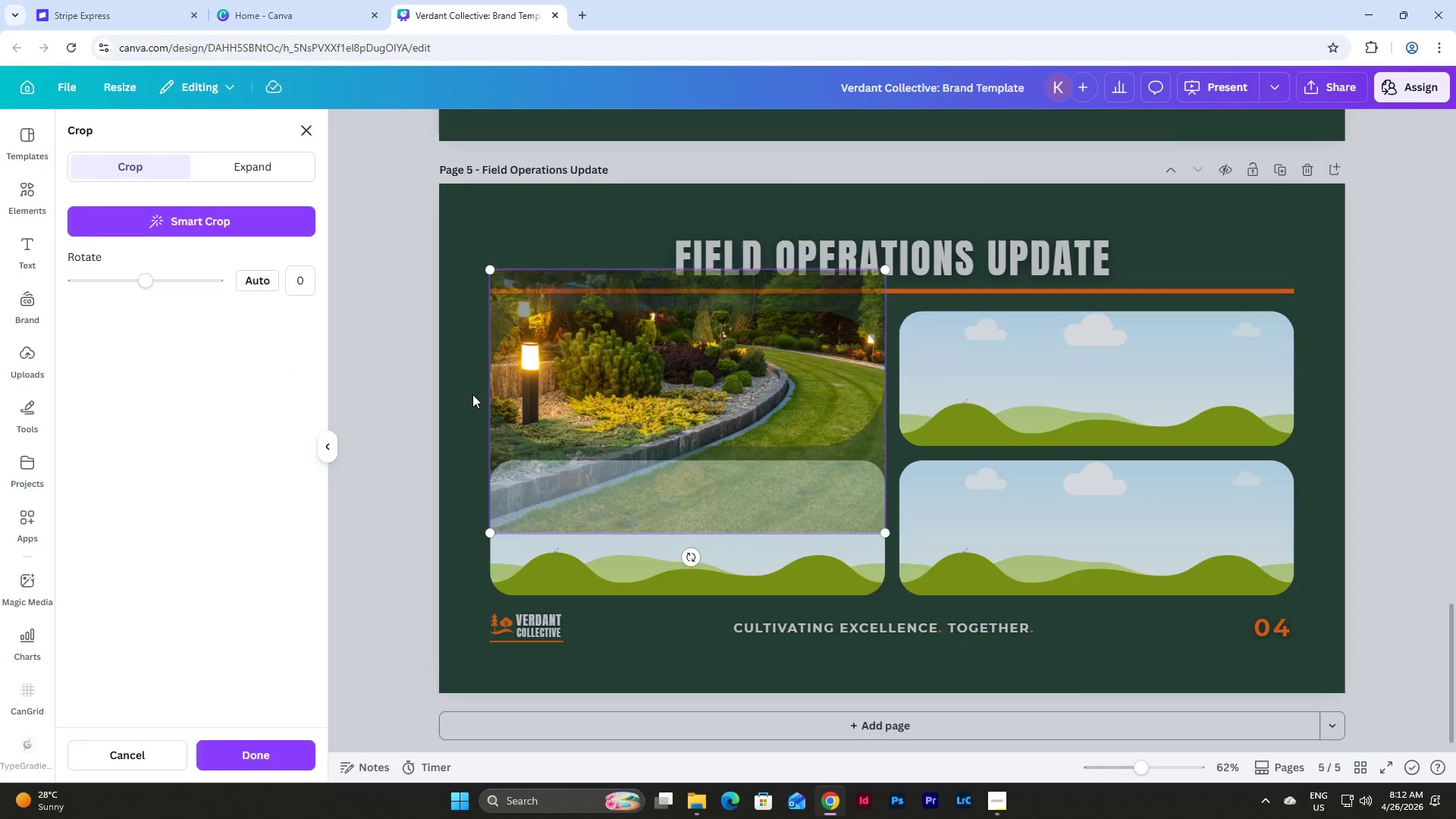 
double_click([472, 394])
 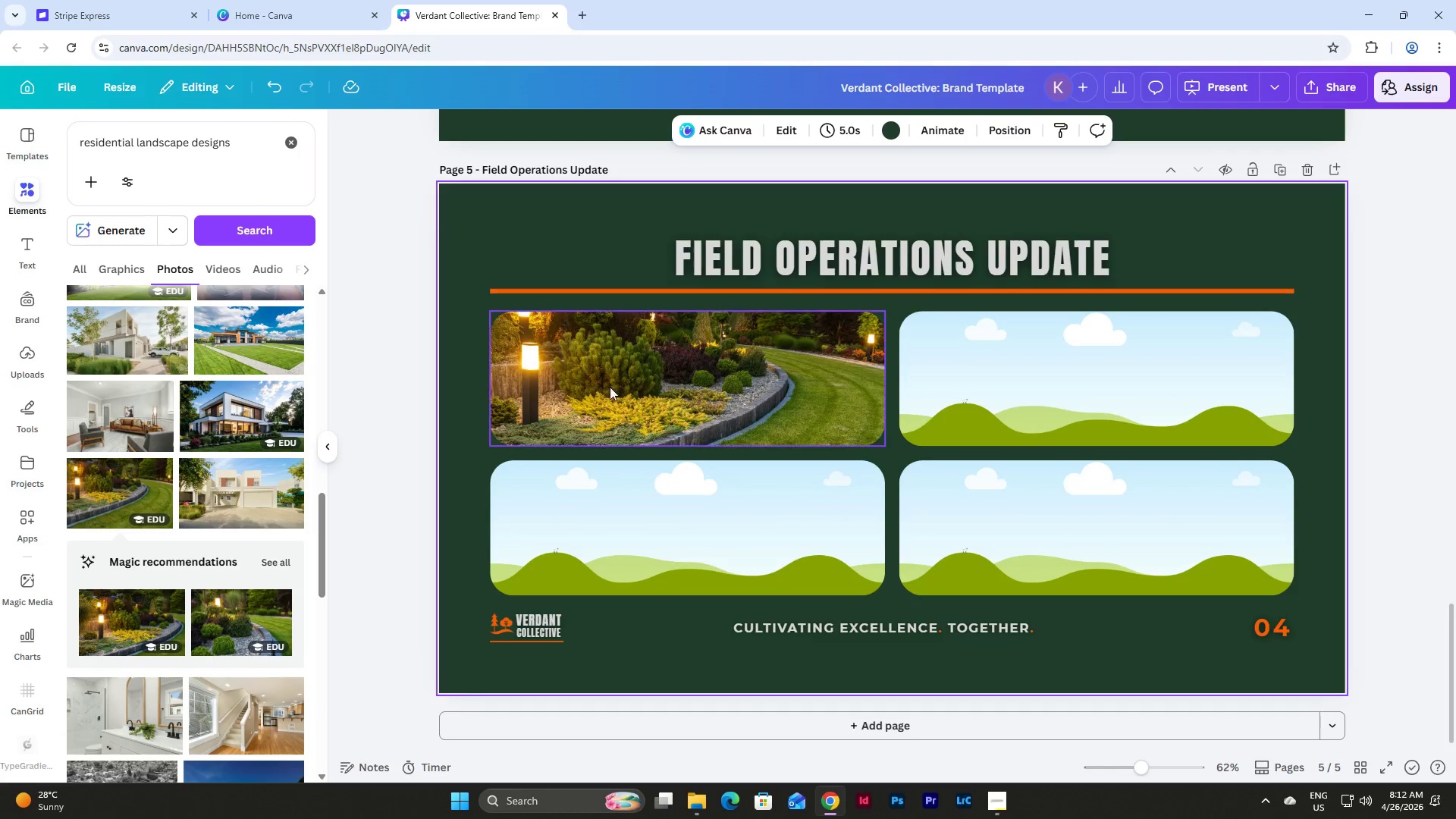 
left_click([709, 388])
 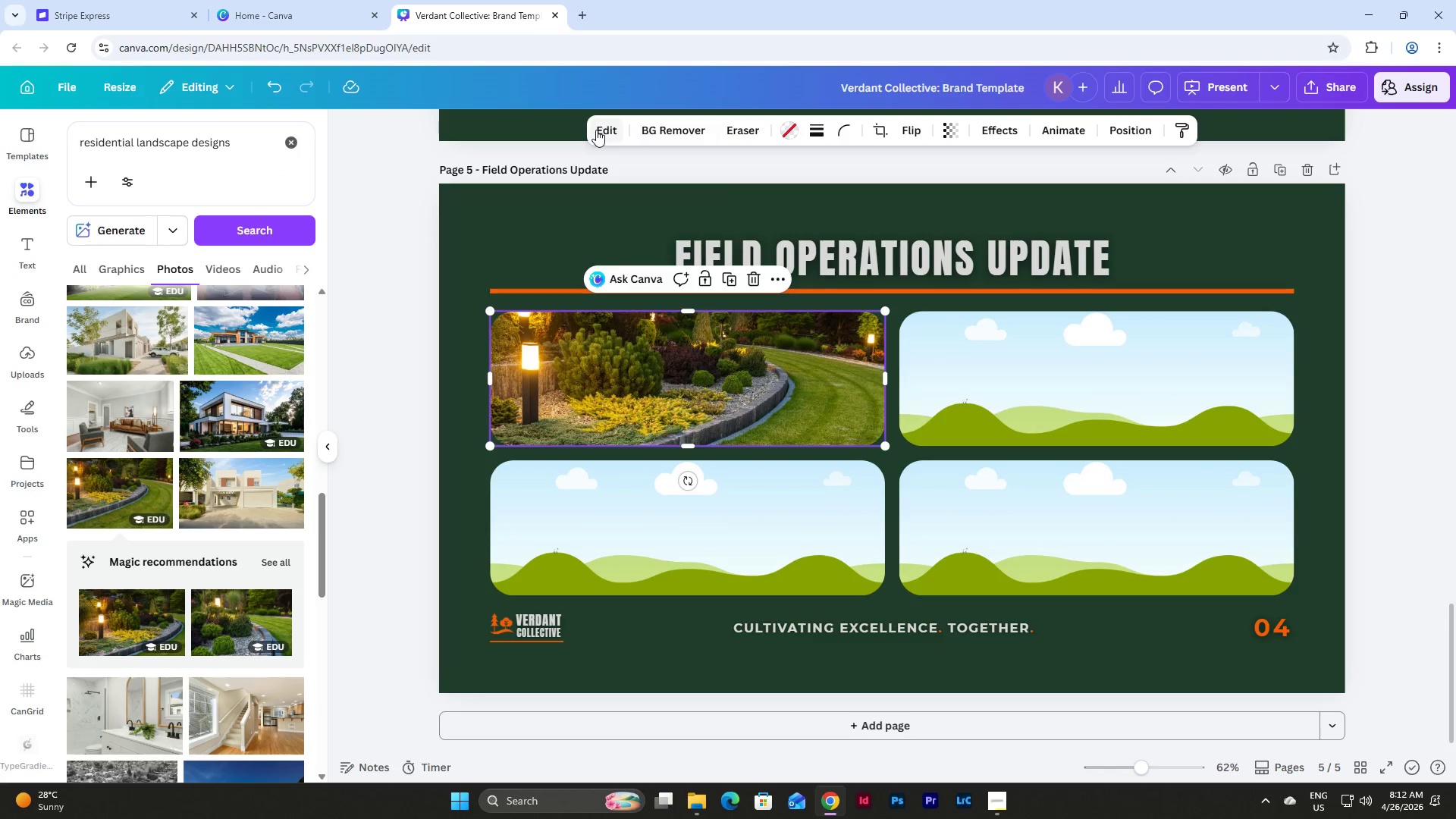 
left_click([607, 130])
 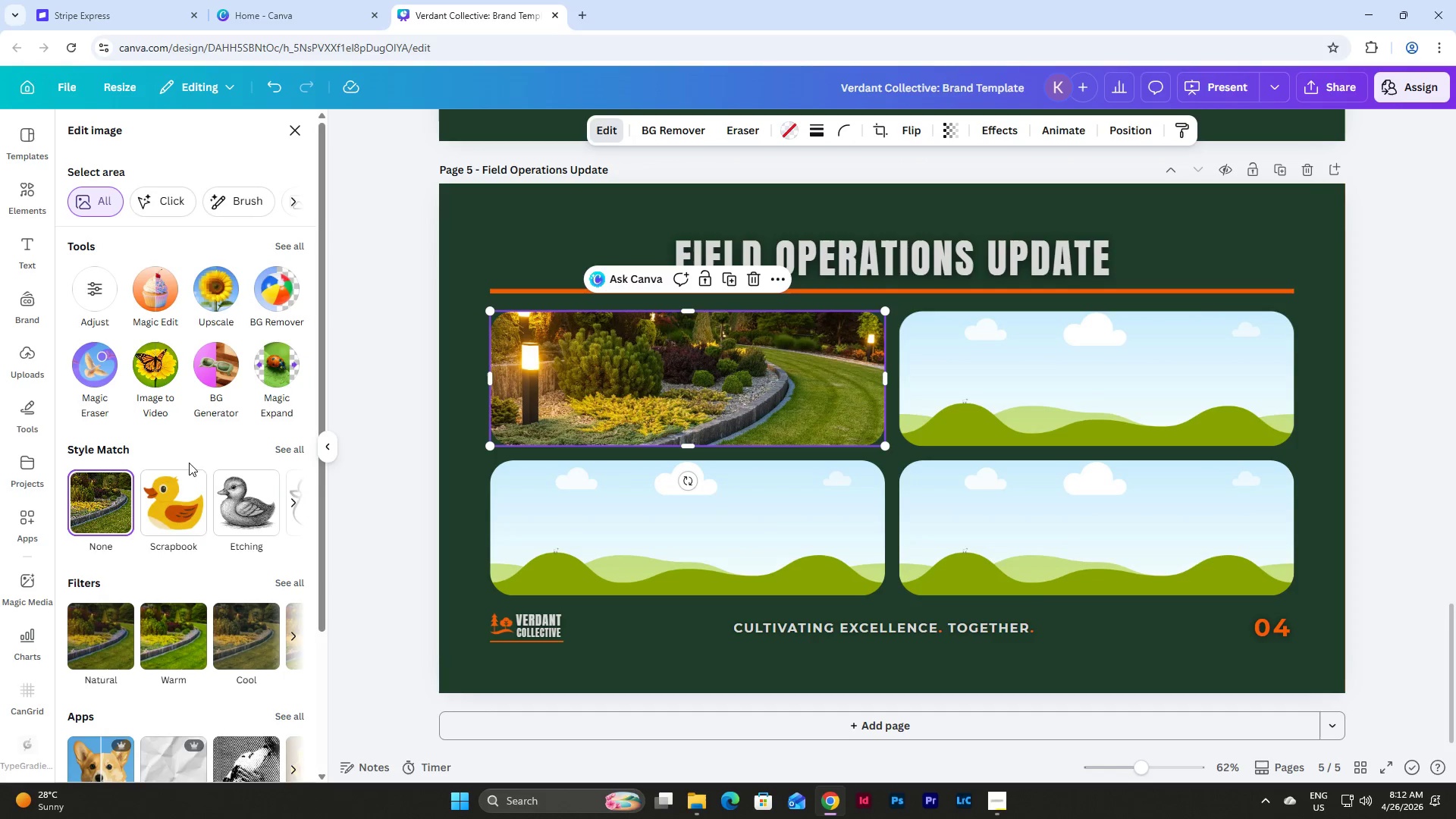 
scroll: coordinate [197, 425], scroll_direction: down, amount: 4.0
 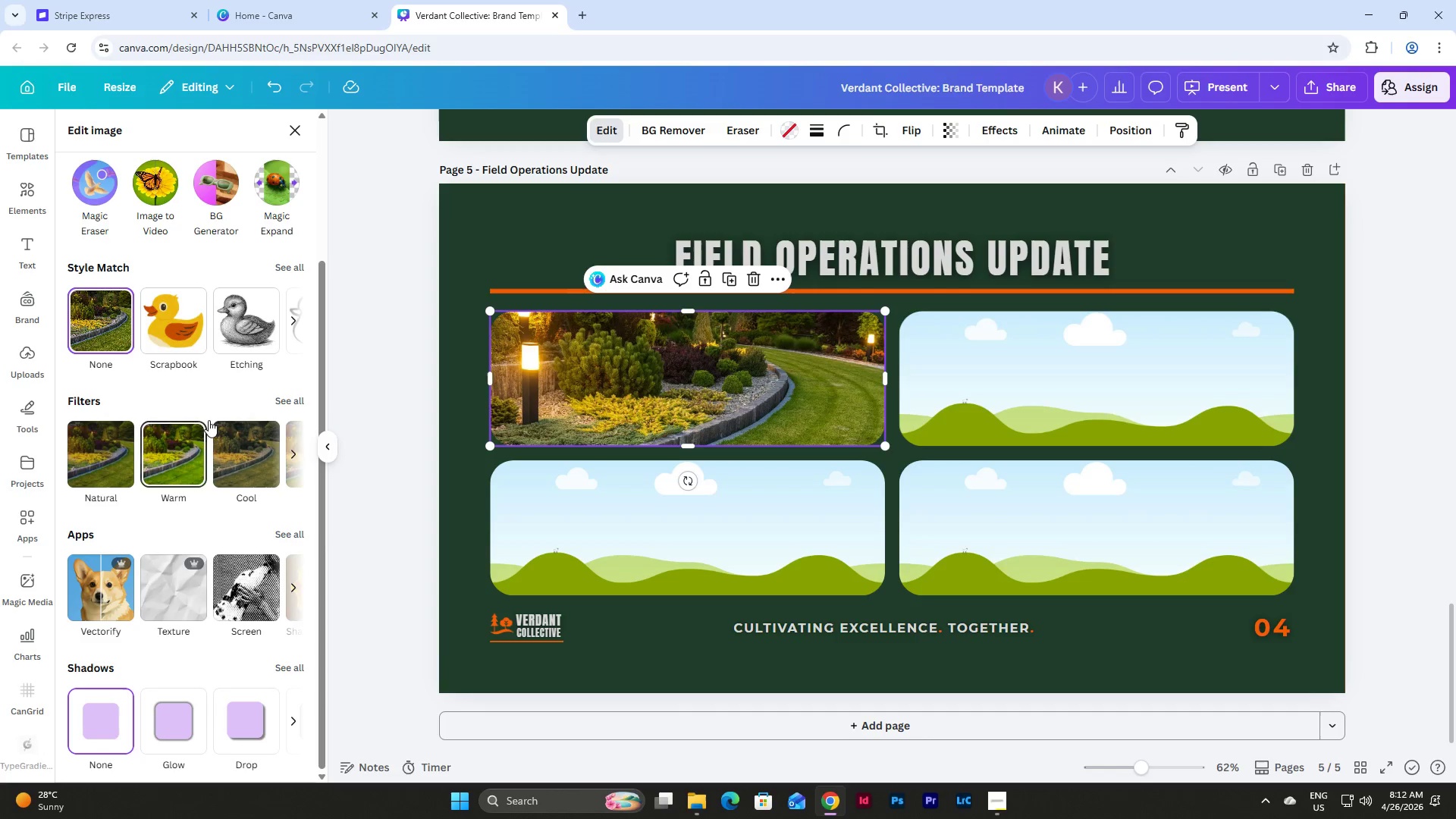 
left_click([293, 403])
 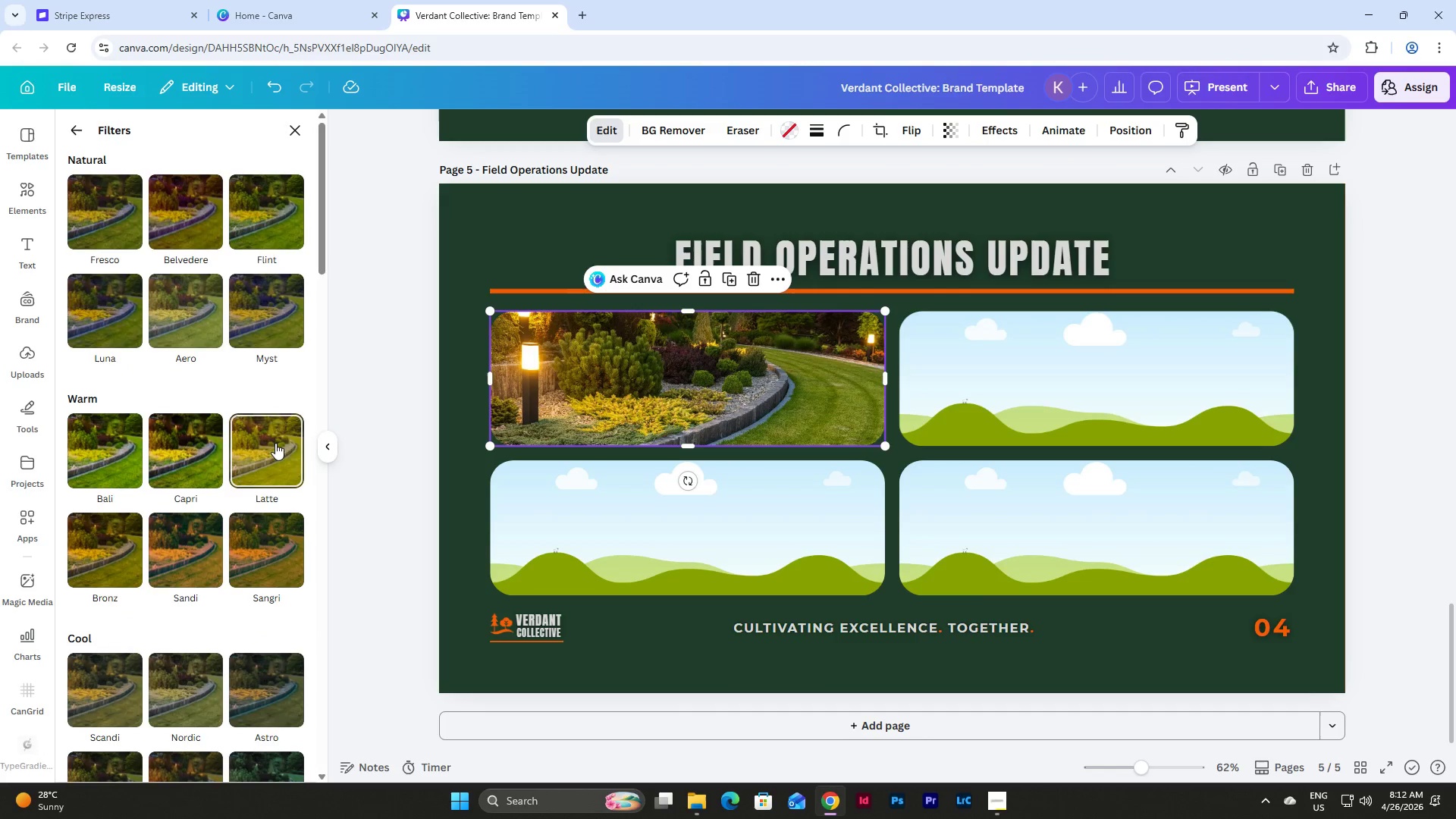 
scroll: coordinate [262, 463], scroll_direction: down, amount: 3.0
 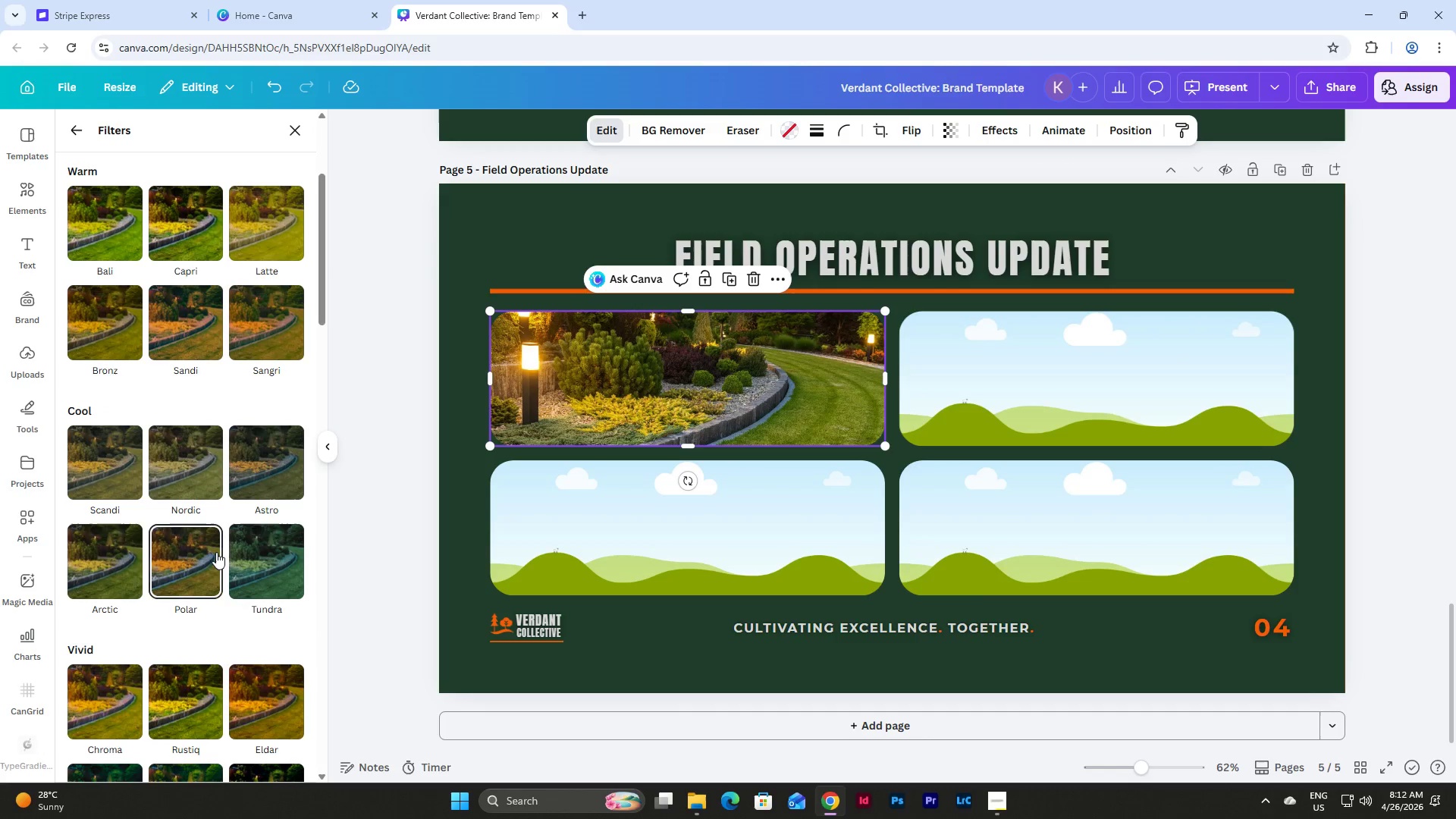 
left_click([214, 554])
 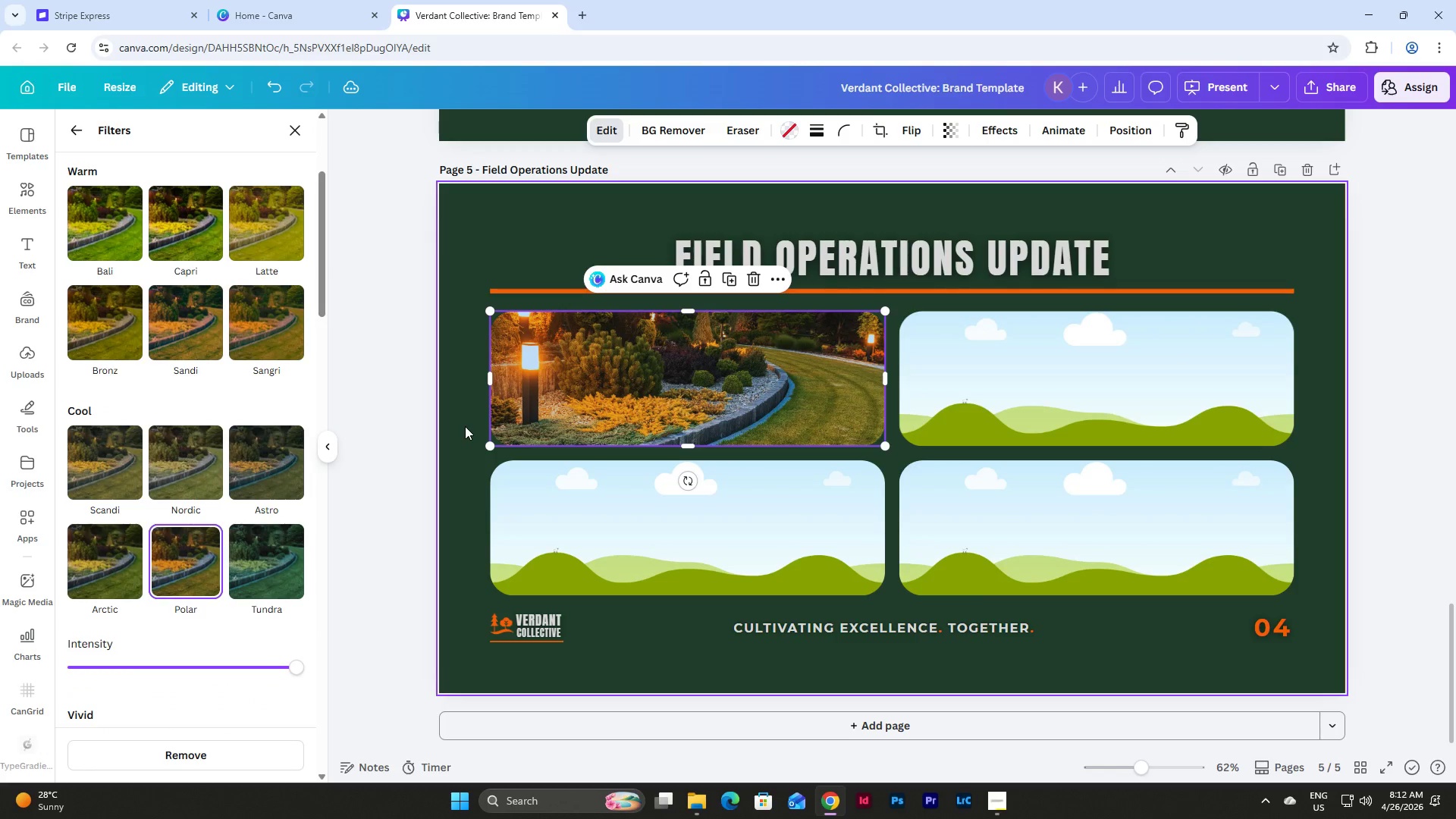 
double_click([465, 426])
 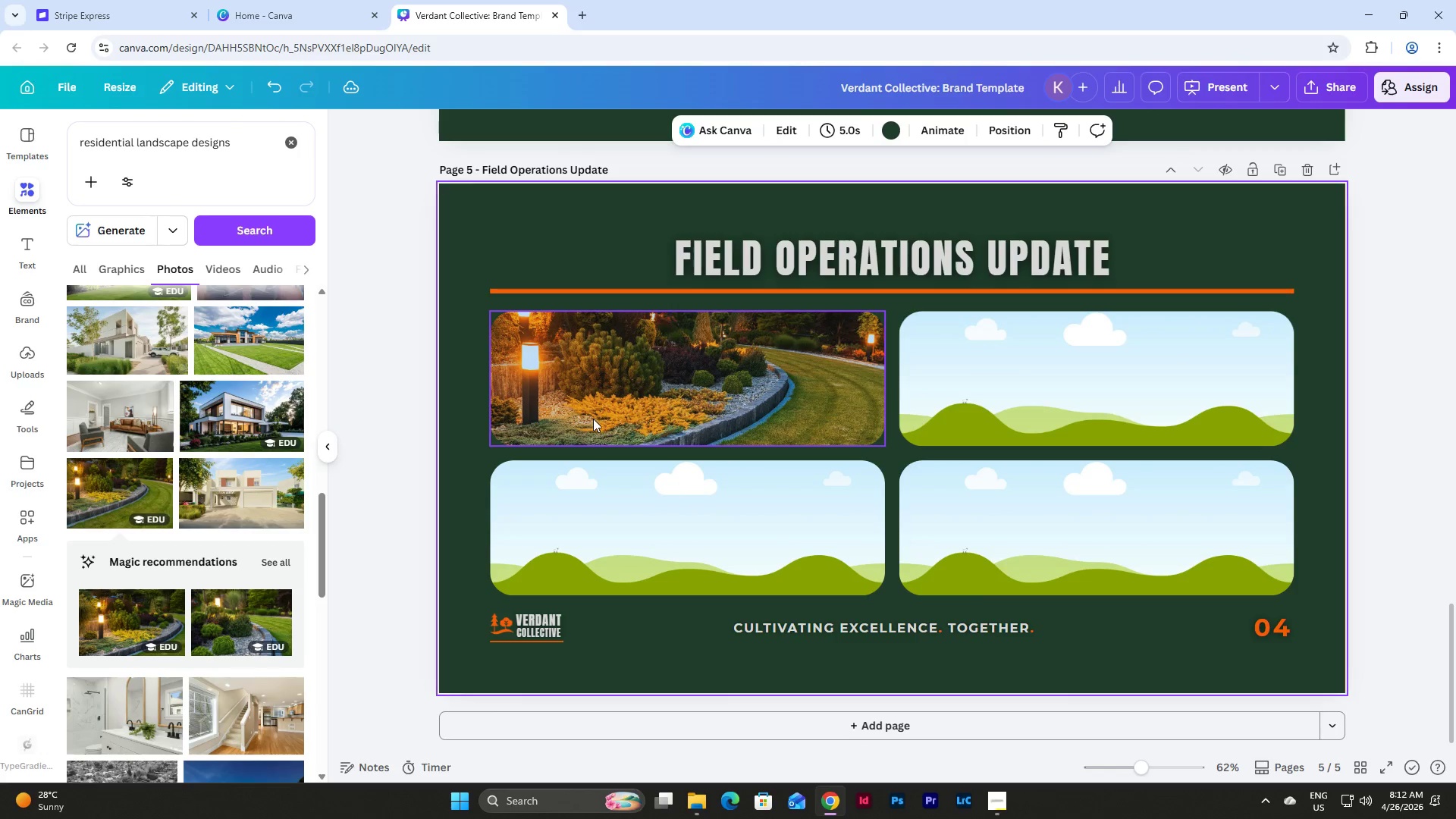 
double_click([723, 372])
 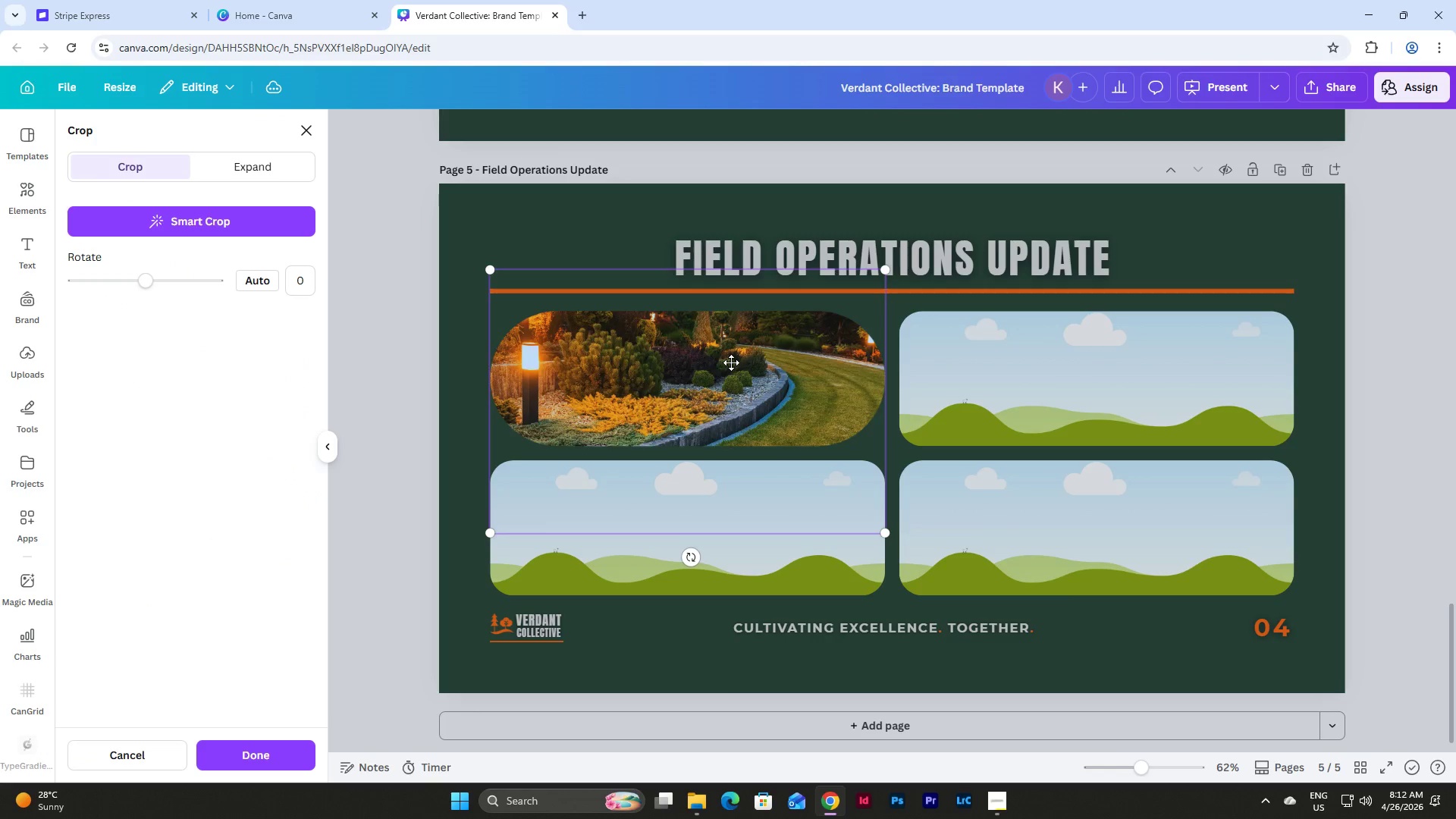 
left_click_drag(start_coordinate=[731, 362], to_coordinate=[735, 410])
 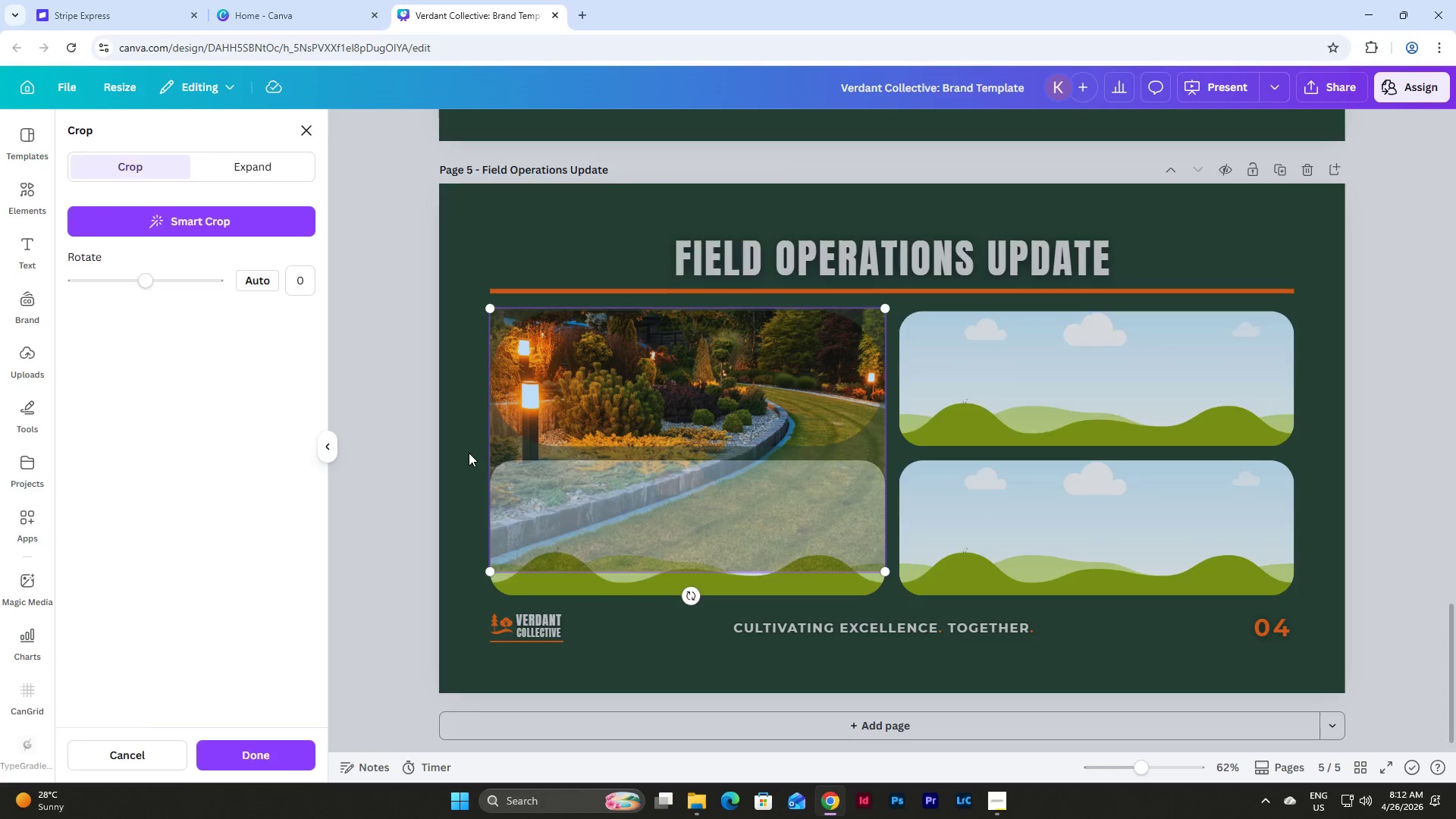 
double_click([469, 453])
 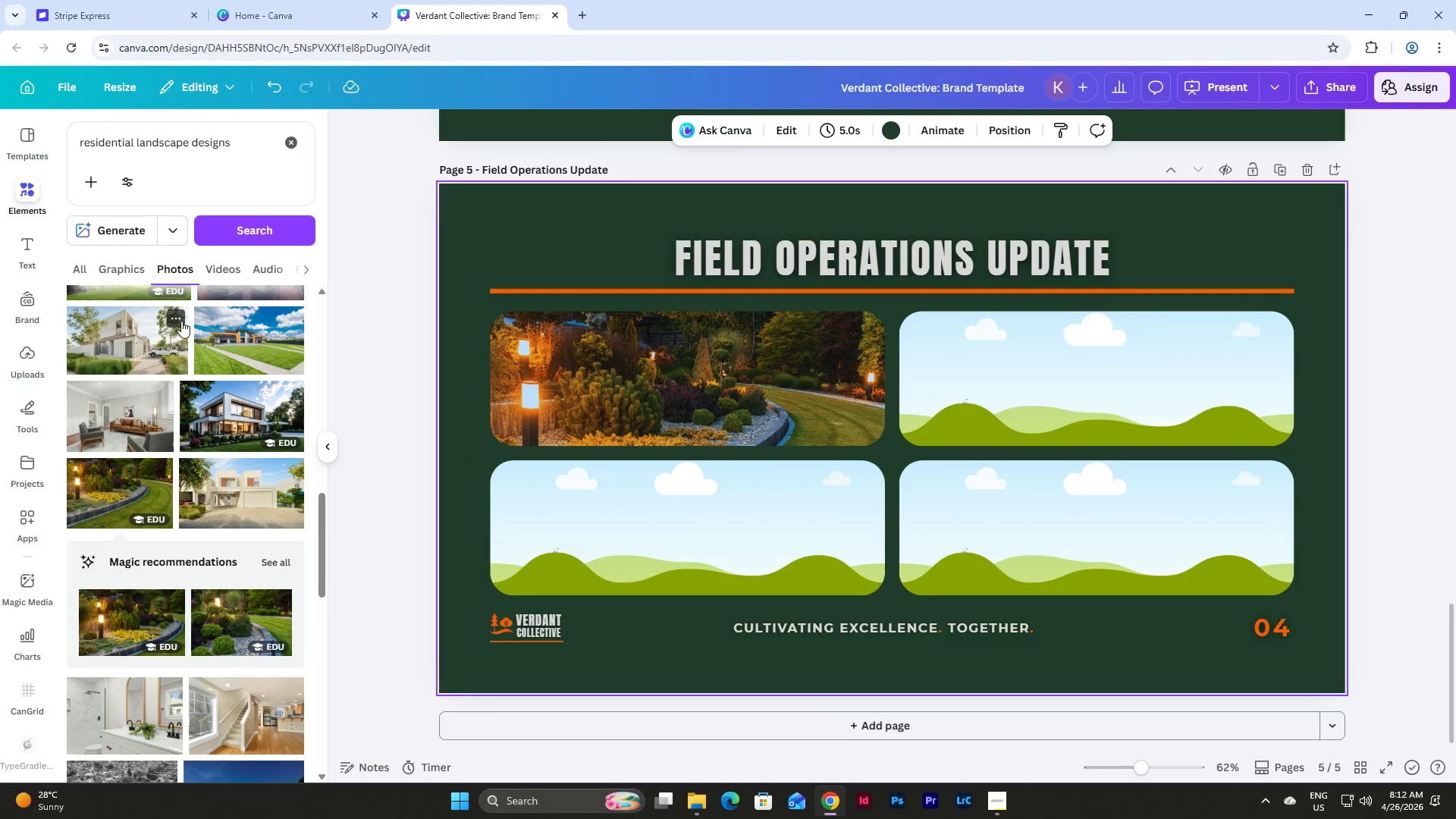 
scroll: coordinate [239, 405], scroll_direction: down, amount: 3.0
 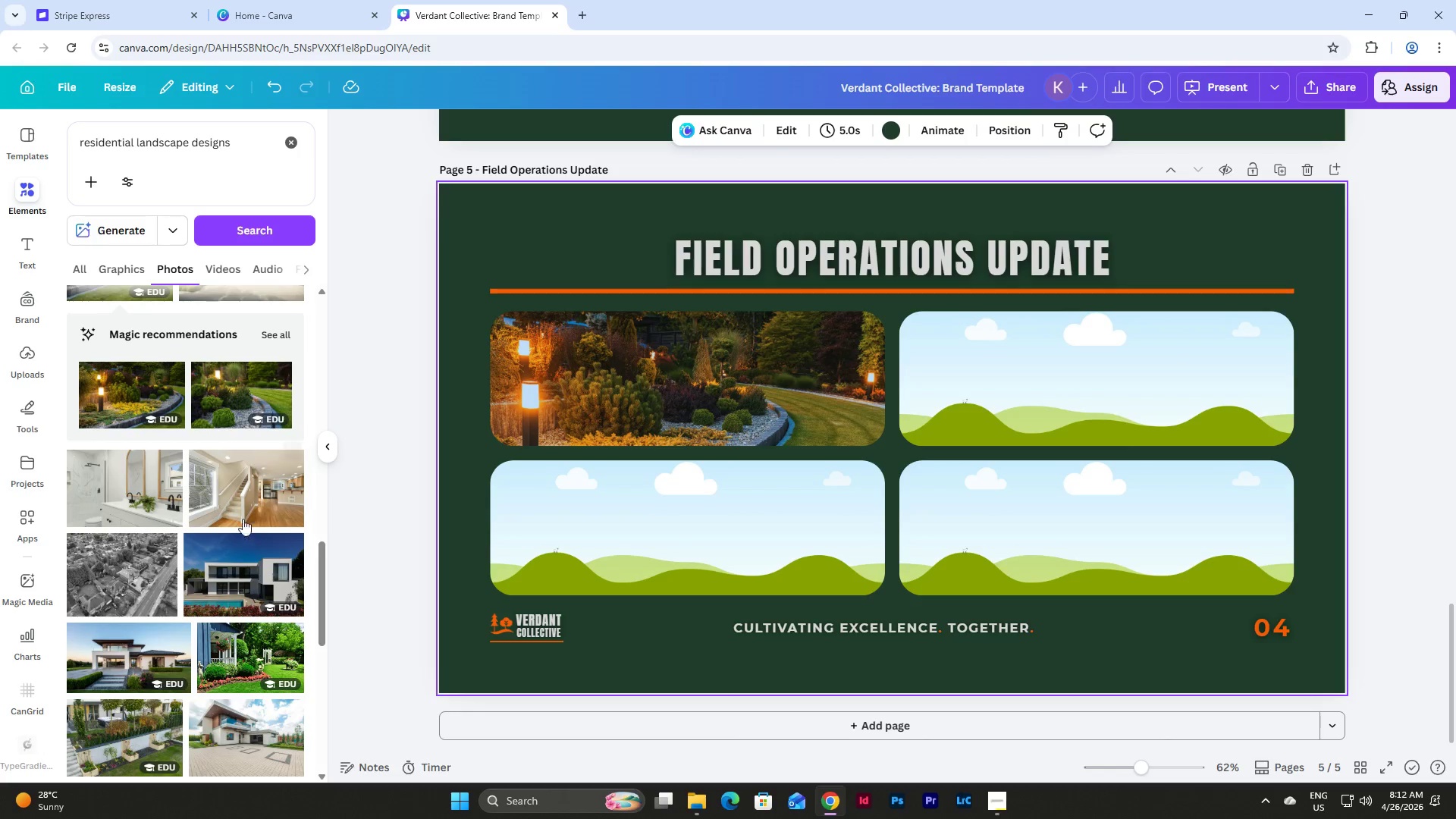 
left_click([241, 658])
 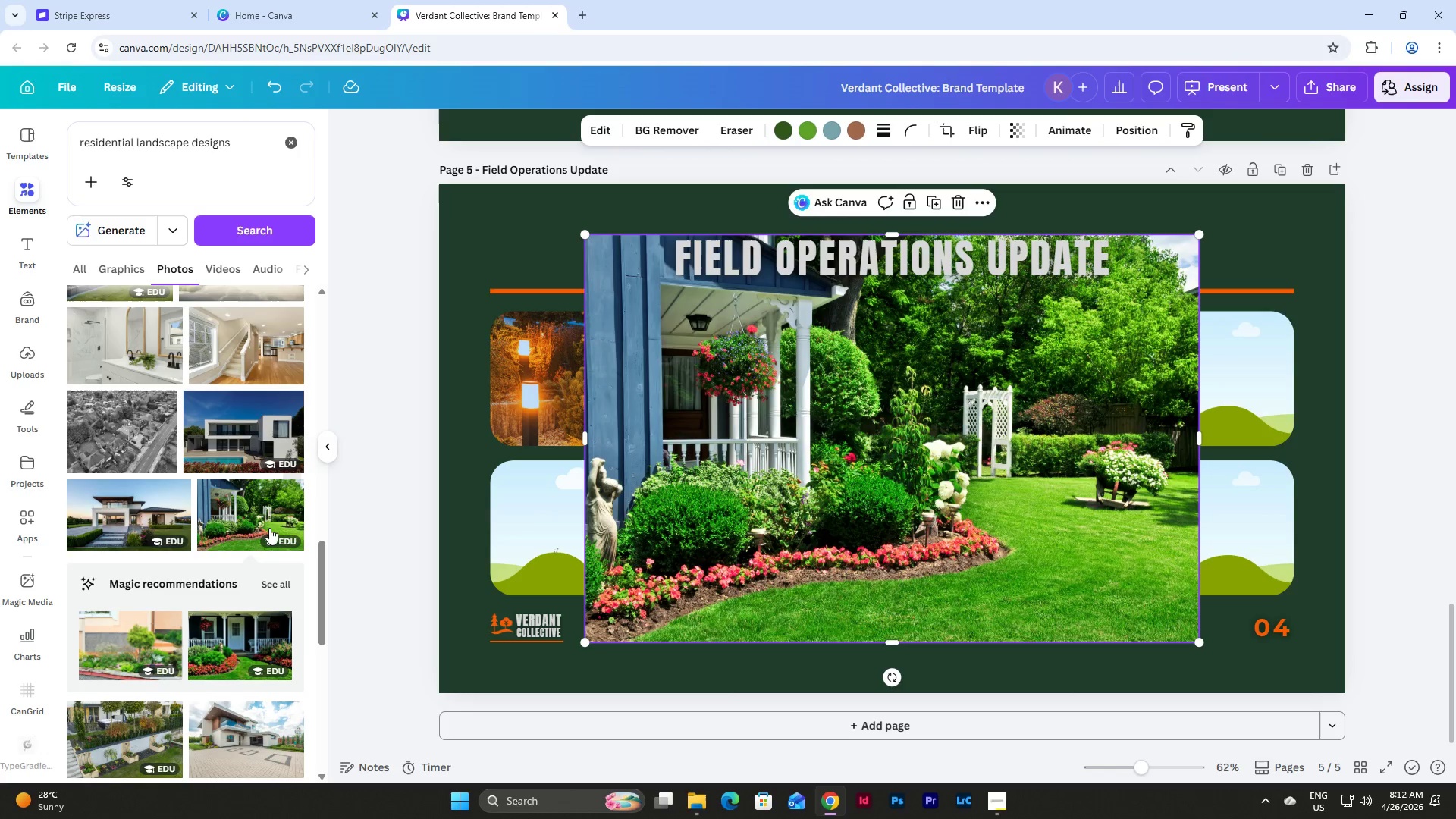 
left_click([275, 576])
 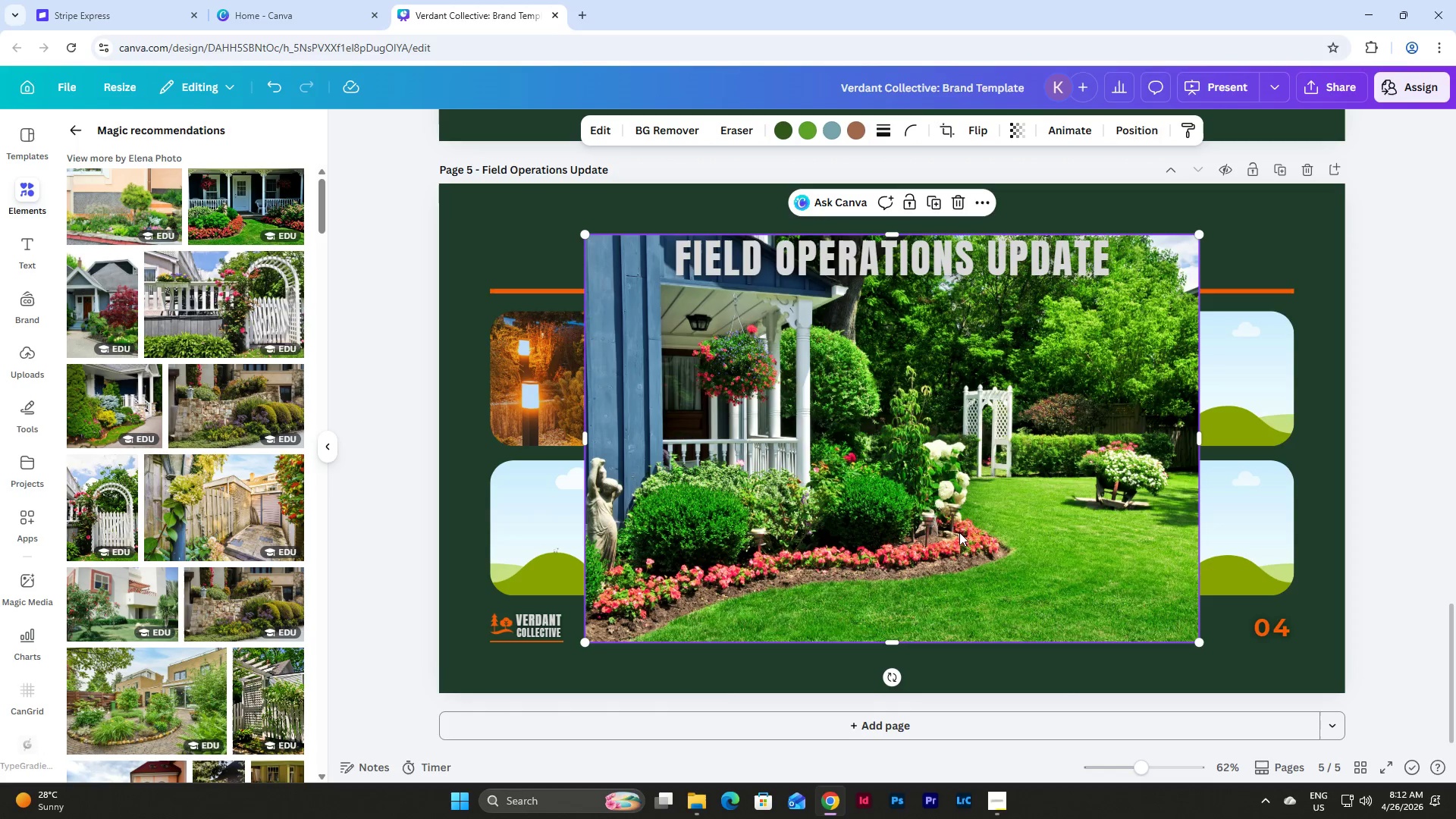 
left_click([959, 532])
 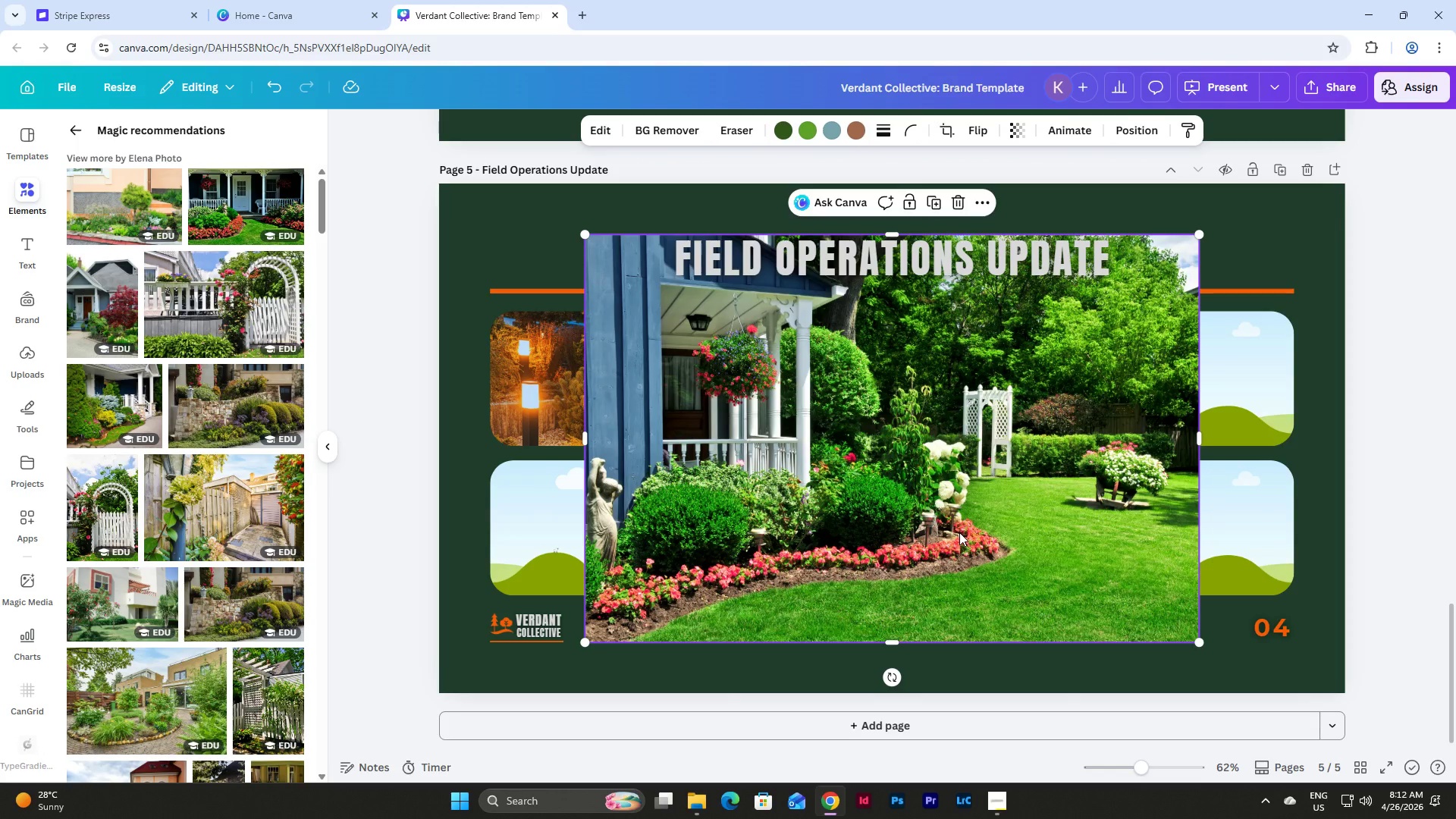 
key(Backspace)
 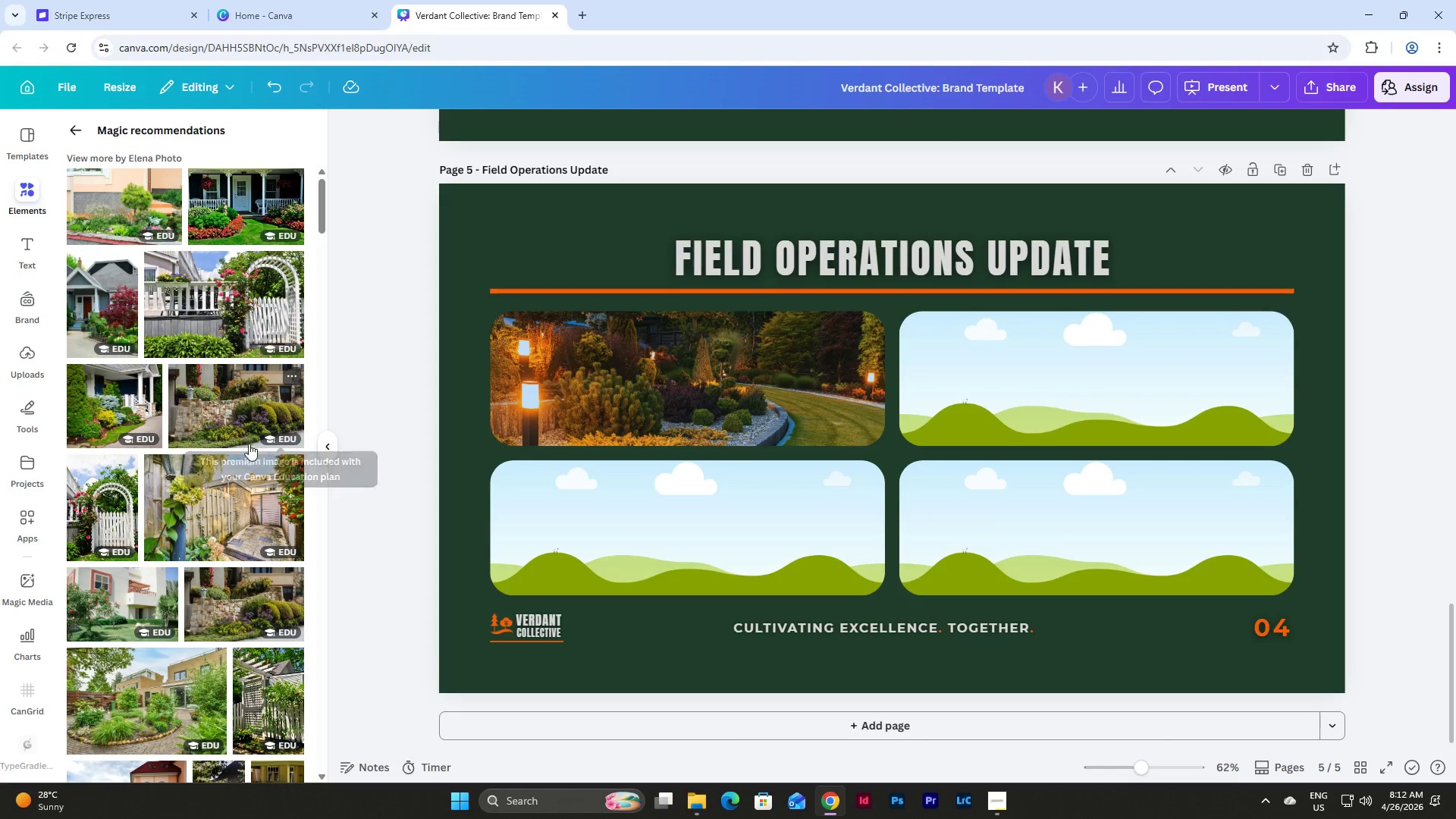 
scroll: coordinate [240, 397], scroll_direction: up, amount: 2.0
 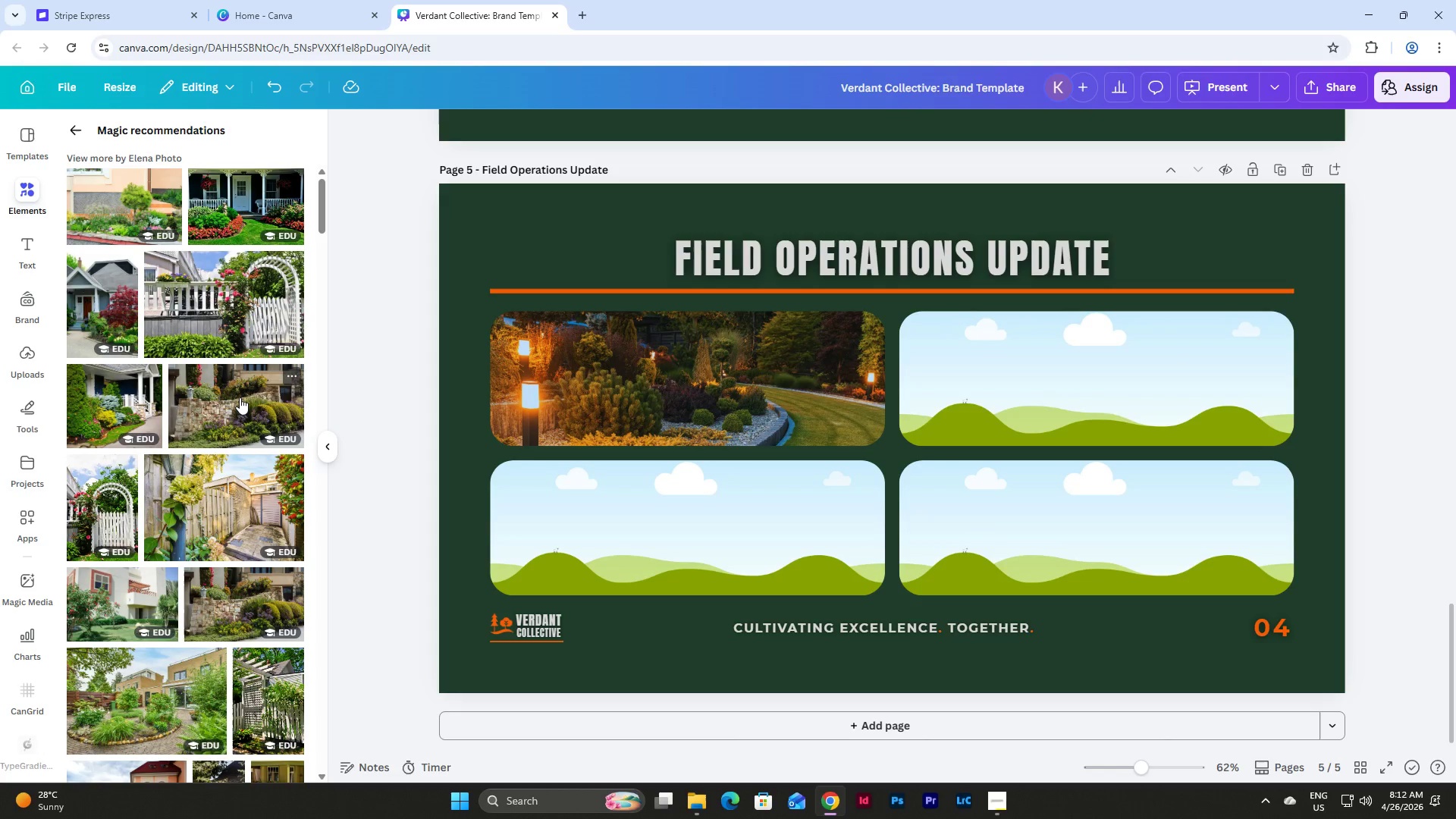 
scroll: coordinate [240, 397], scroll_direction: down, amount: 8.0
 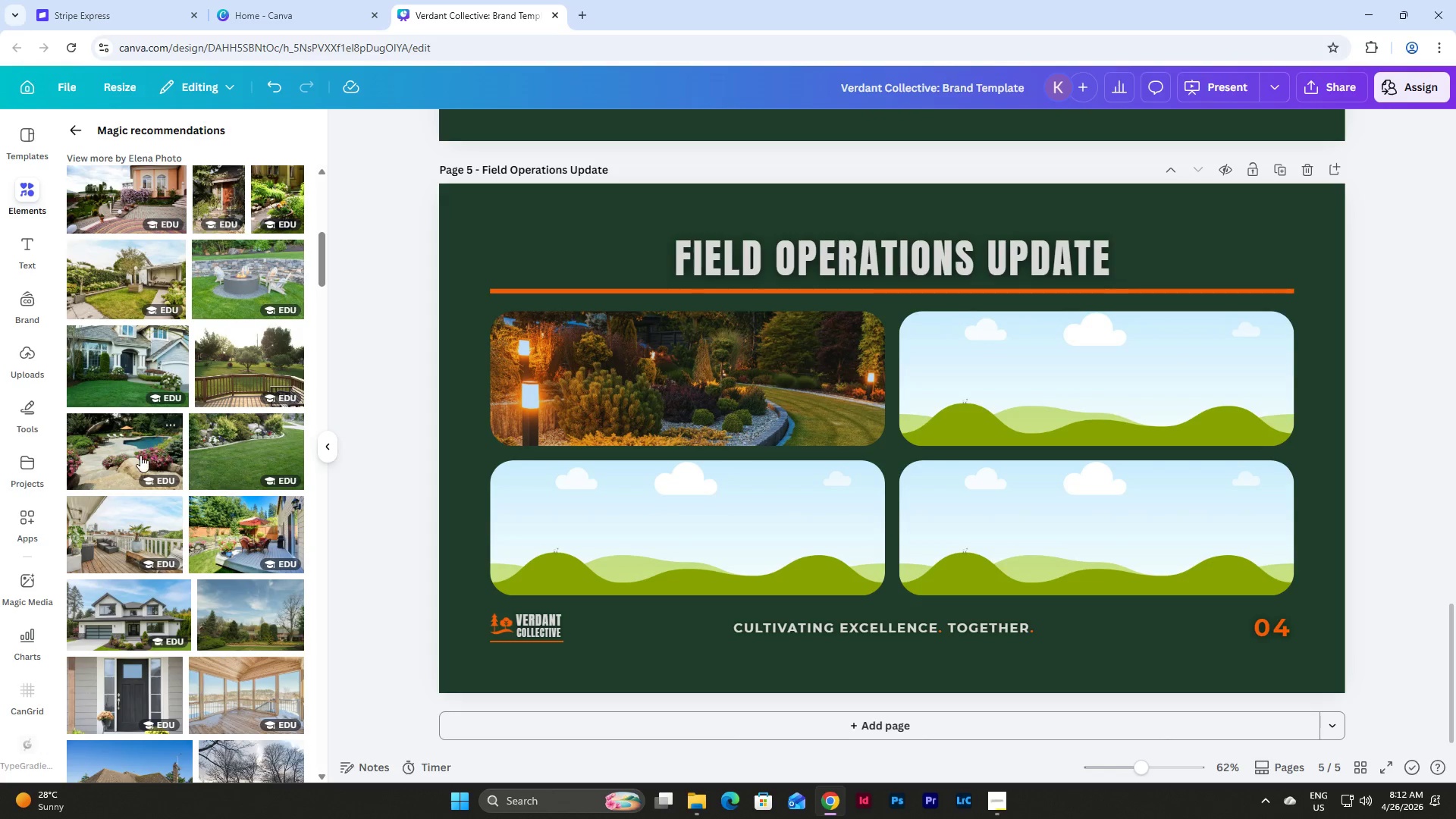 
left_click_drag(start_coordinate=[140, 455], to_coordinate=[1098, 372])
 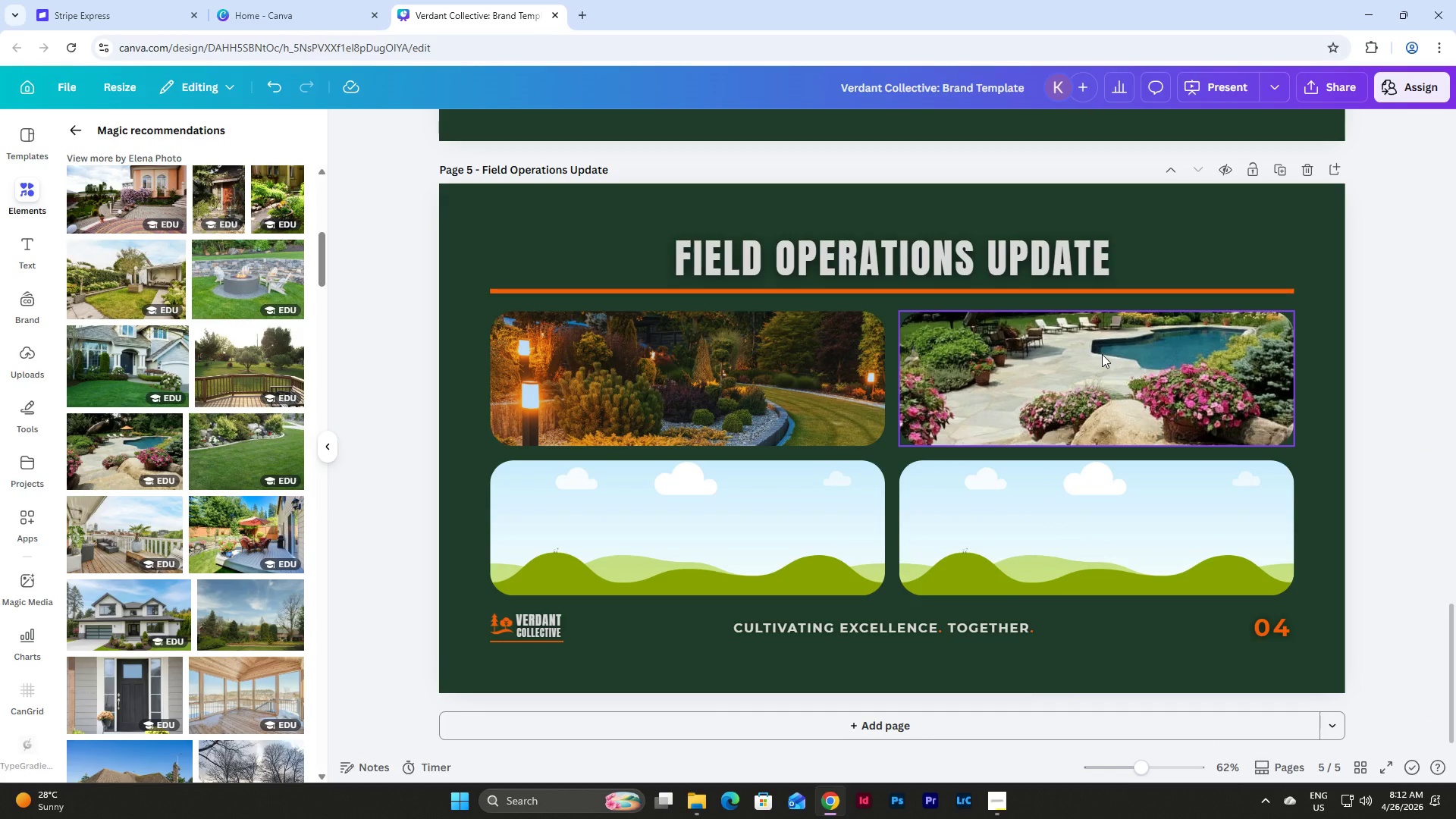 
double_click([1102, 354])
 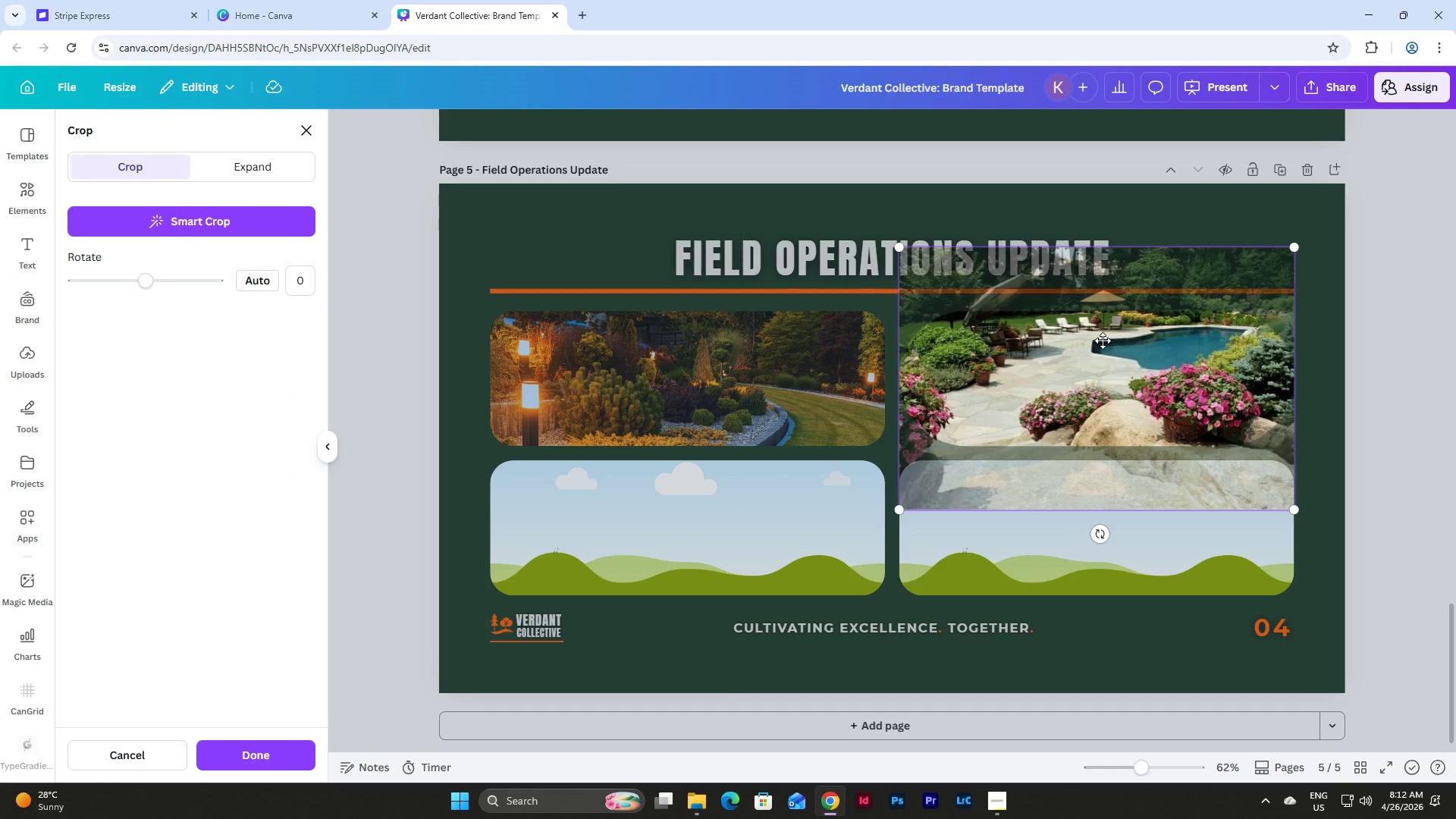 
left_click_drag(start_coordinate=[1103, 340], to_coordinate=[1103, 438])
 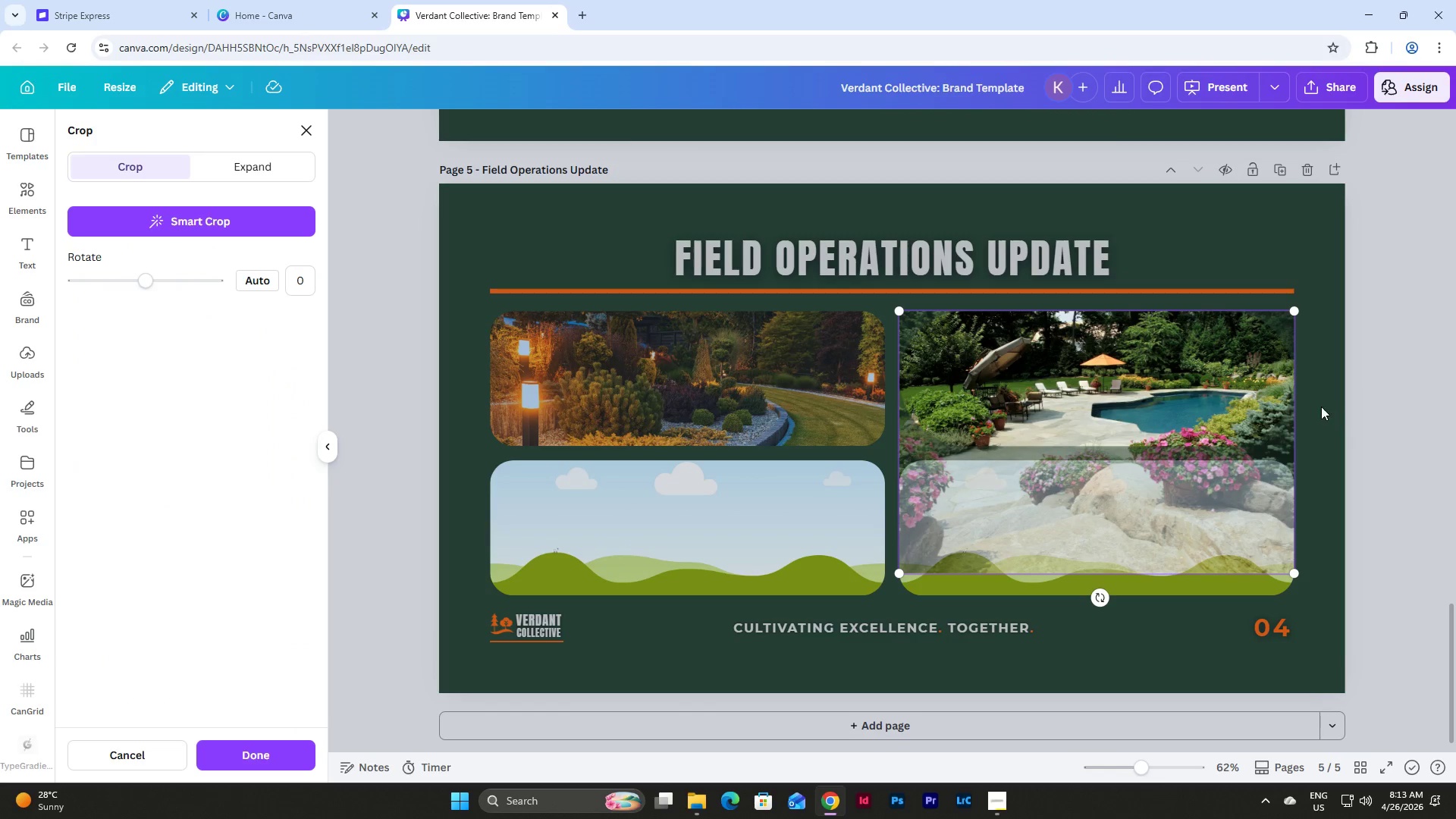 
left_click([1320, 406])
 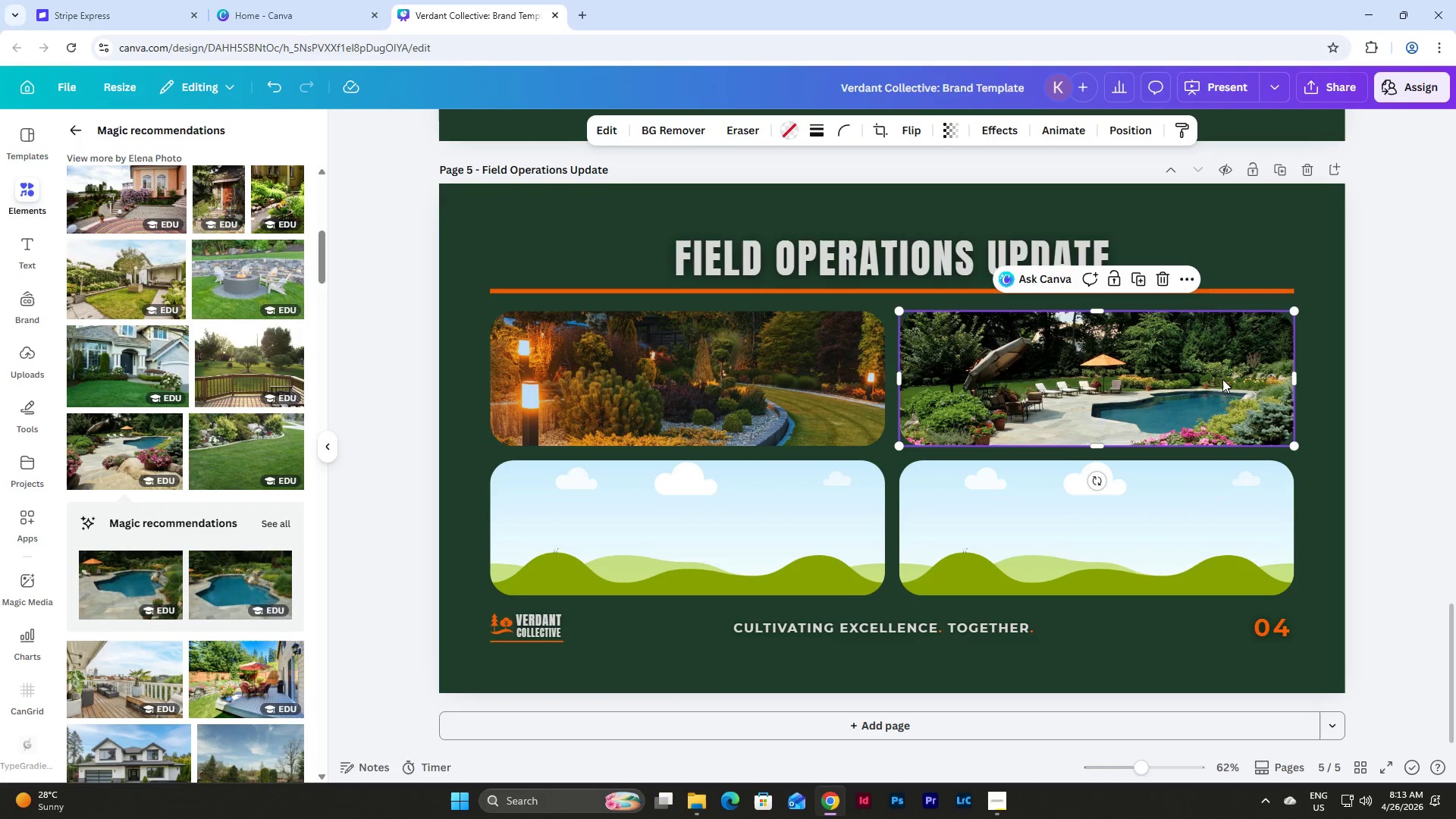 
left_click([1169, 372])
 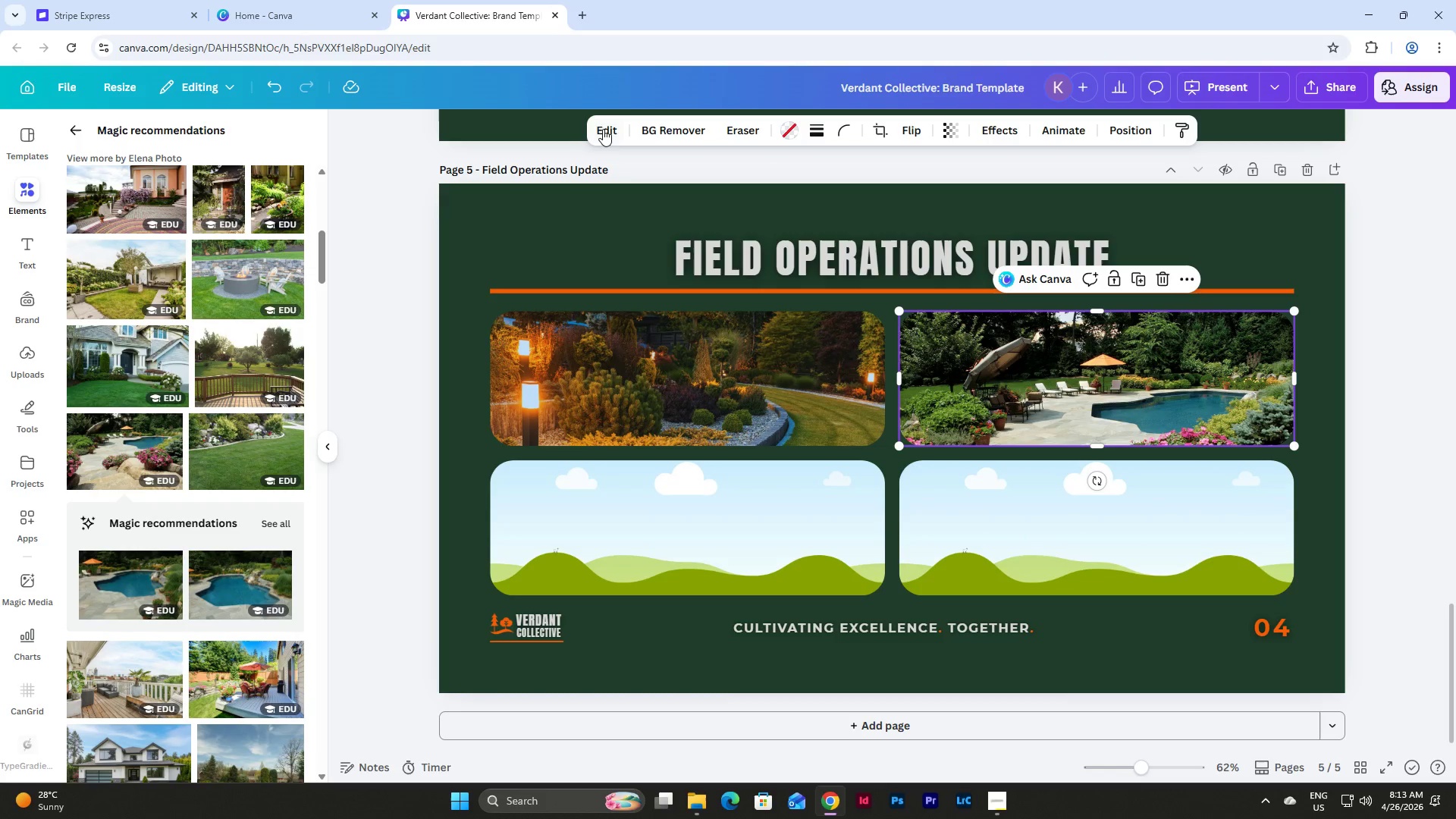 
left_click([598, 118])
 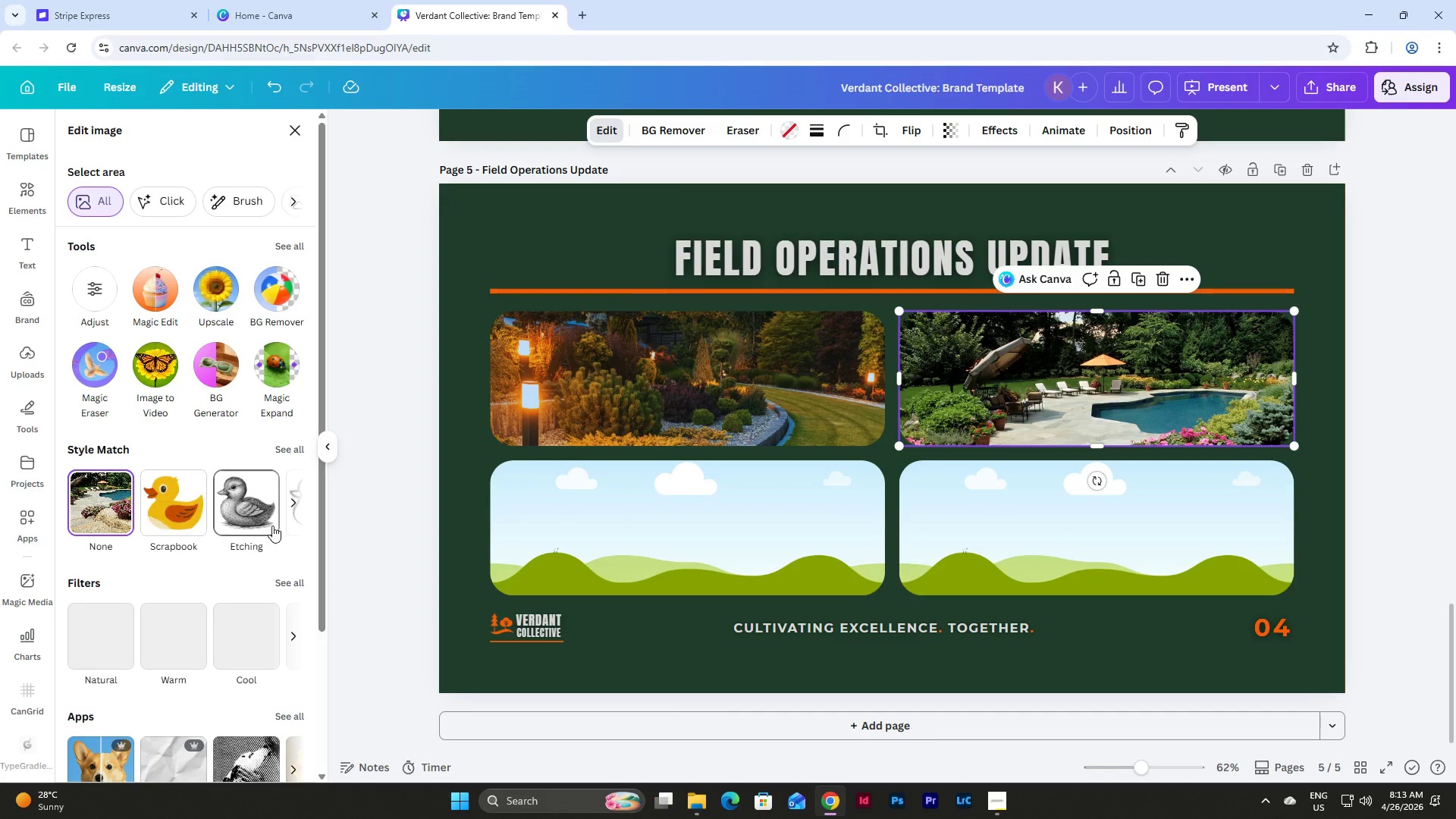 
left_click([287, 581])
 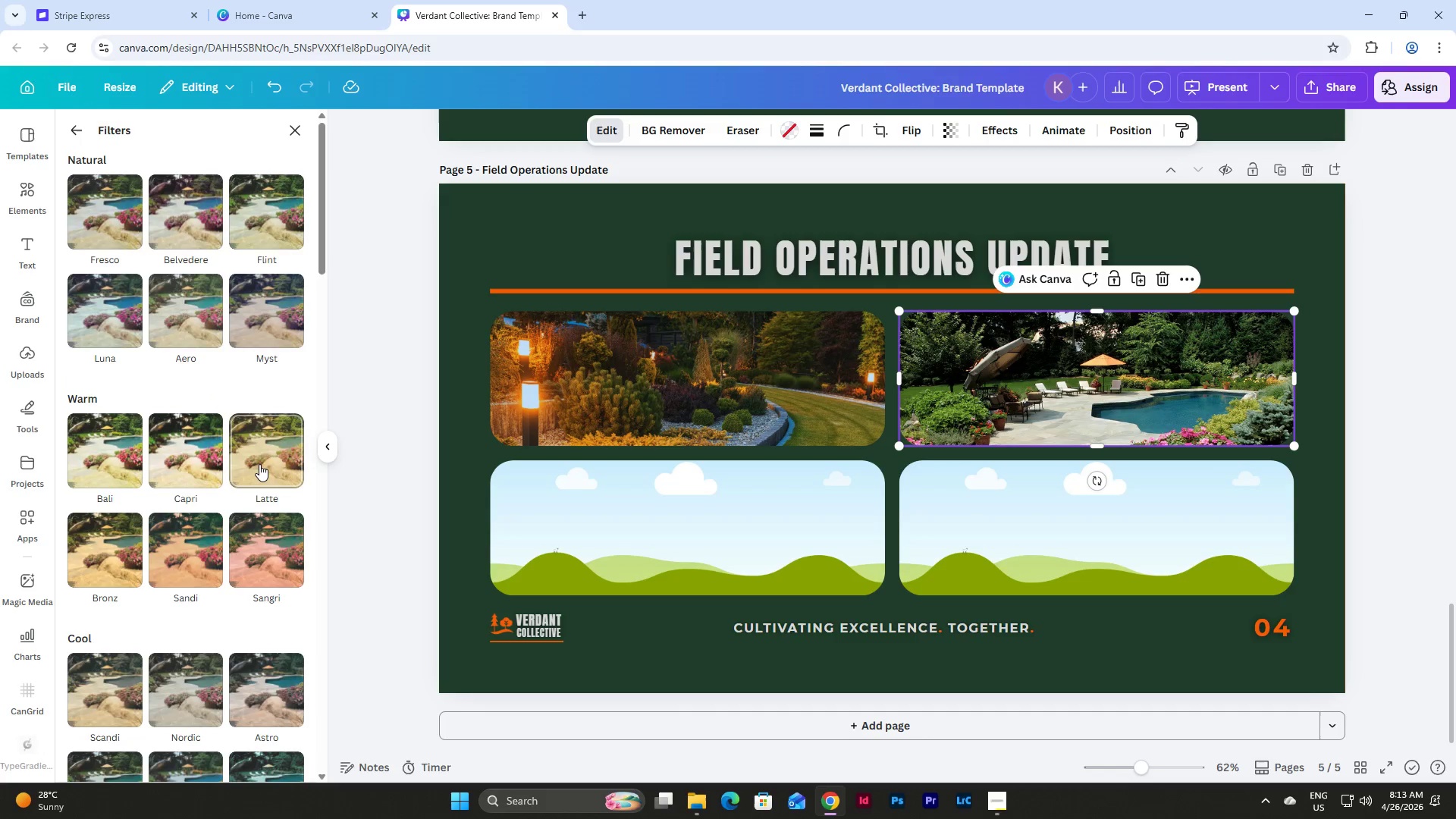 
scroll: coordinate [259, 462], scroll_direction: down, amount: 2.0
 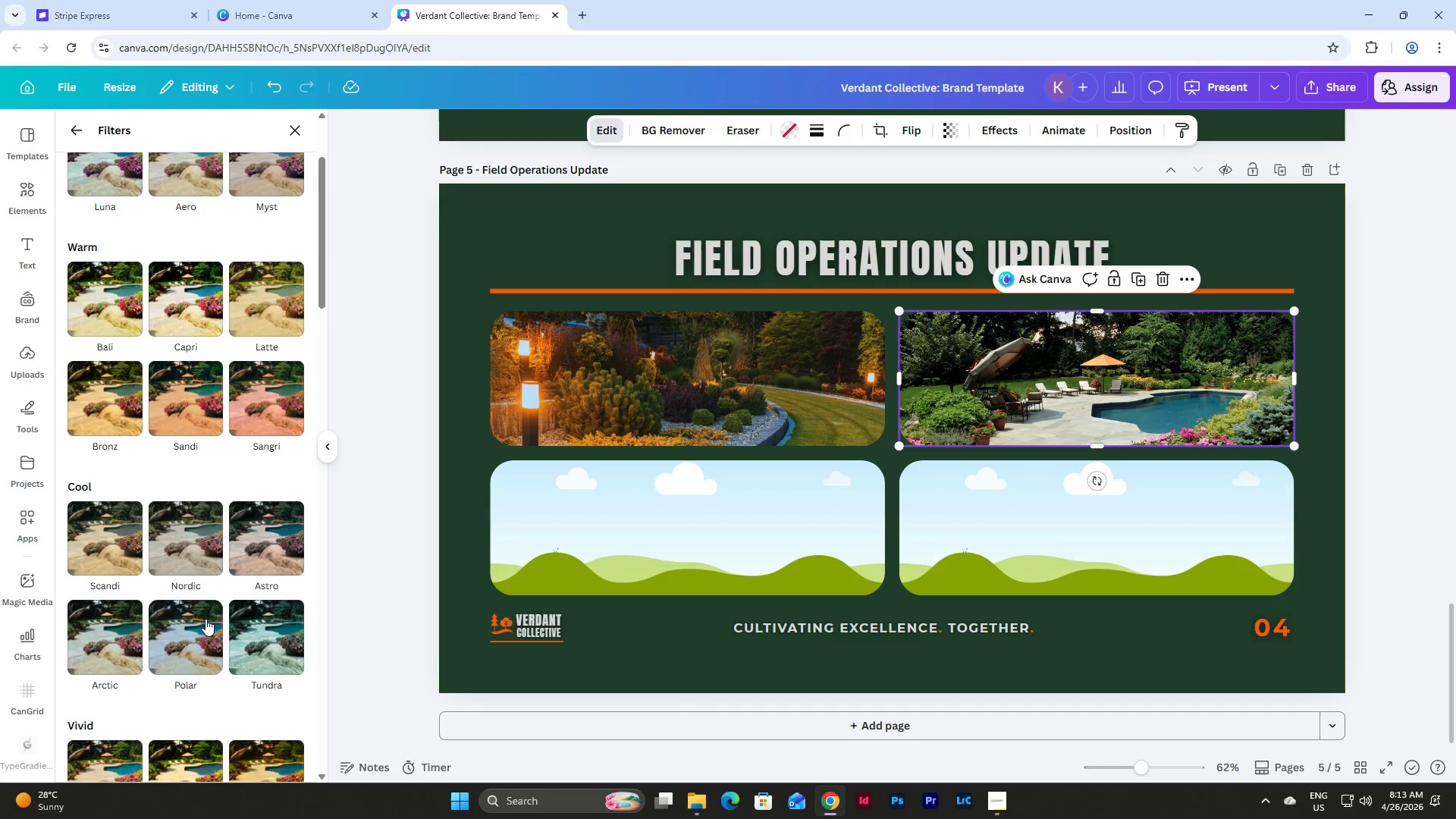 
left_click([190, 647])
 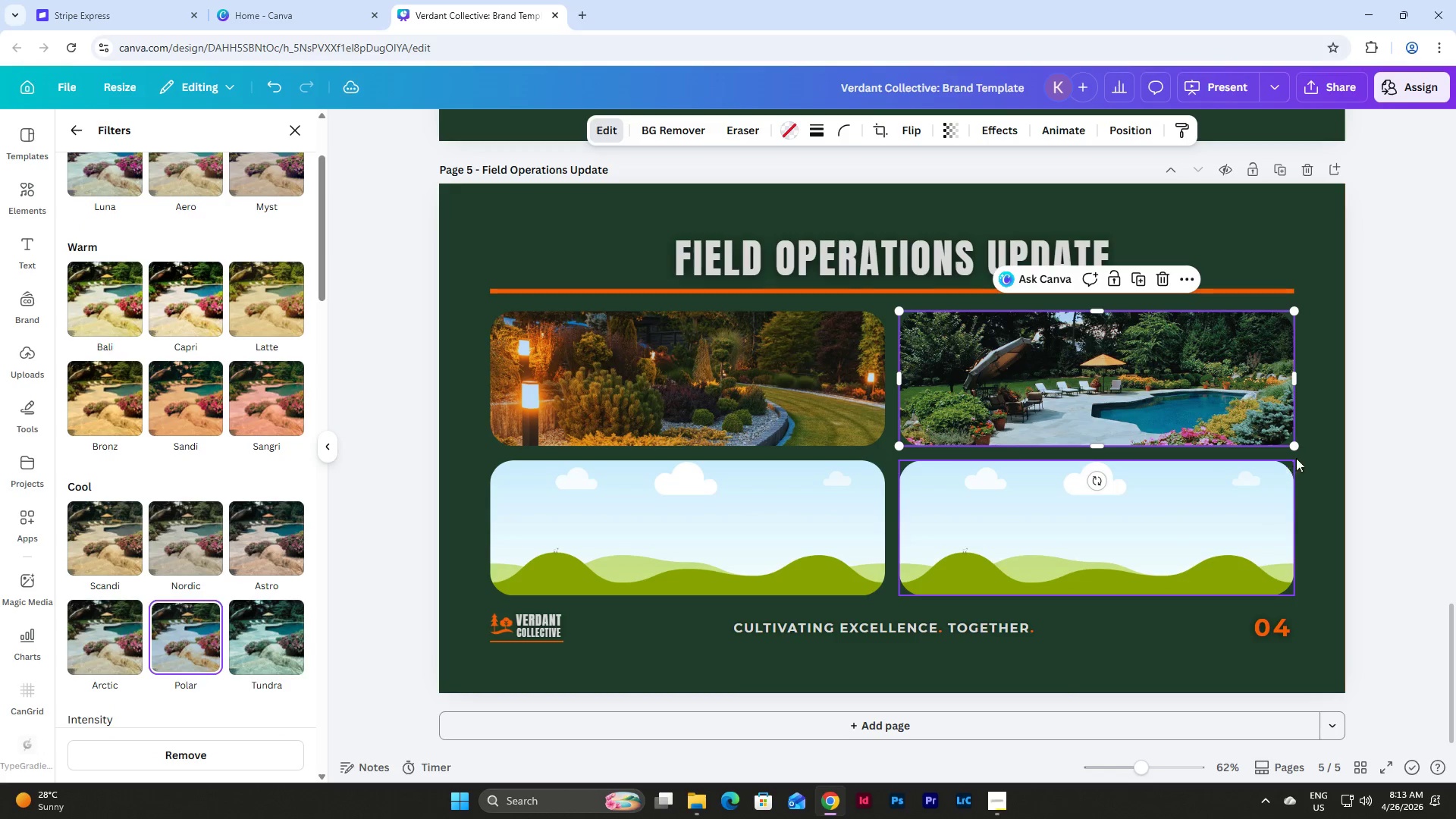 
left_click([1326, 441])
 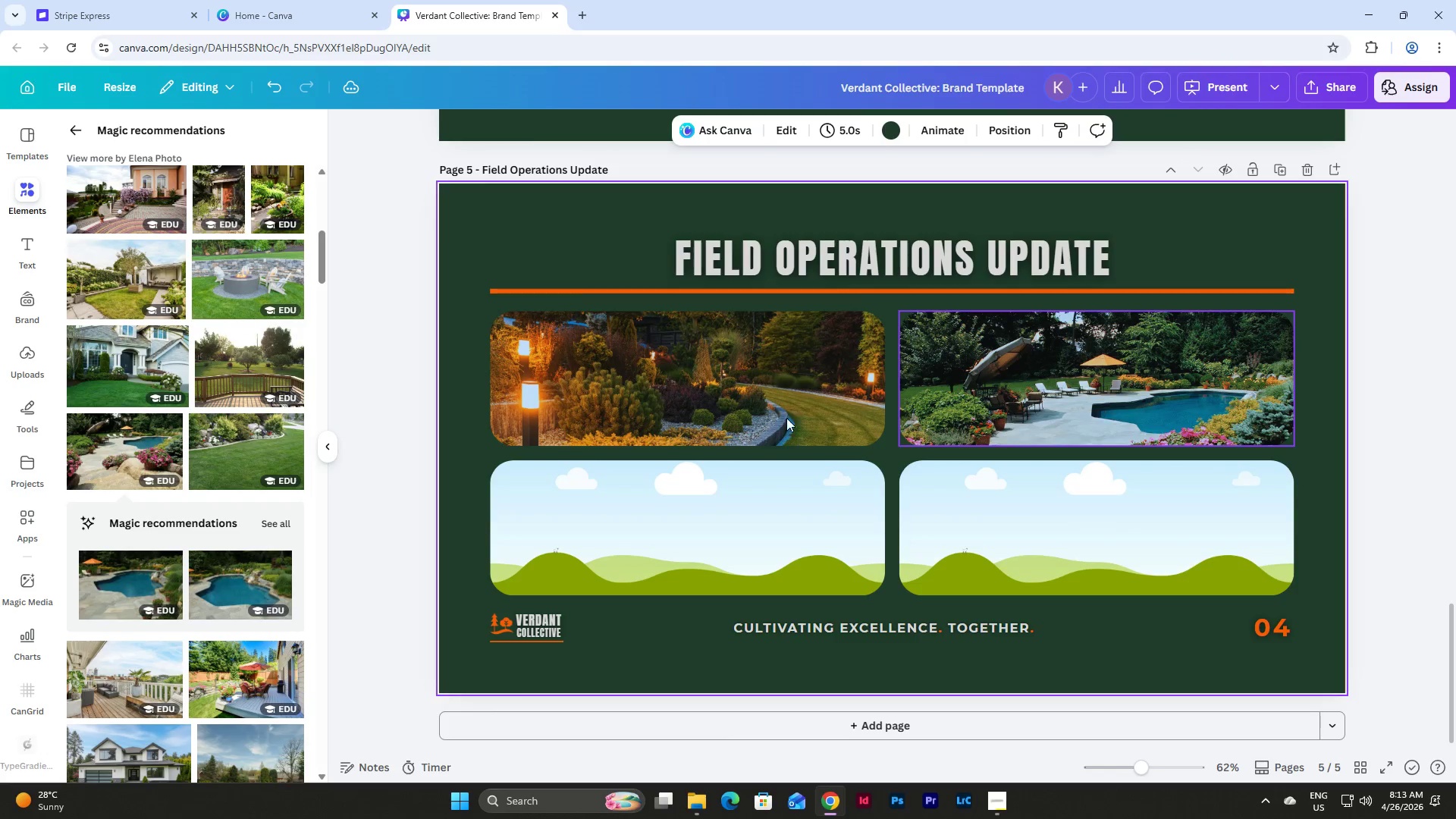 
scroll: coordinate [177, 361], scroll_direction: down, amount: 3.0
 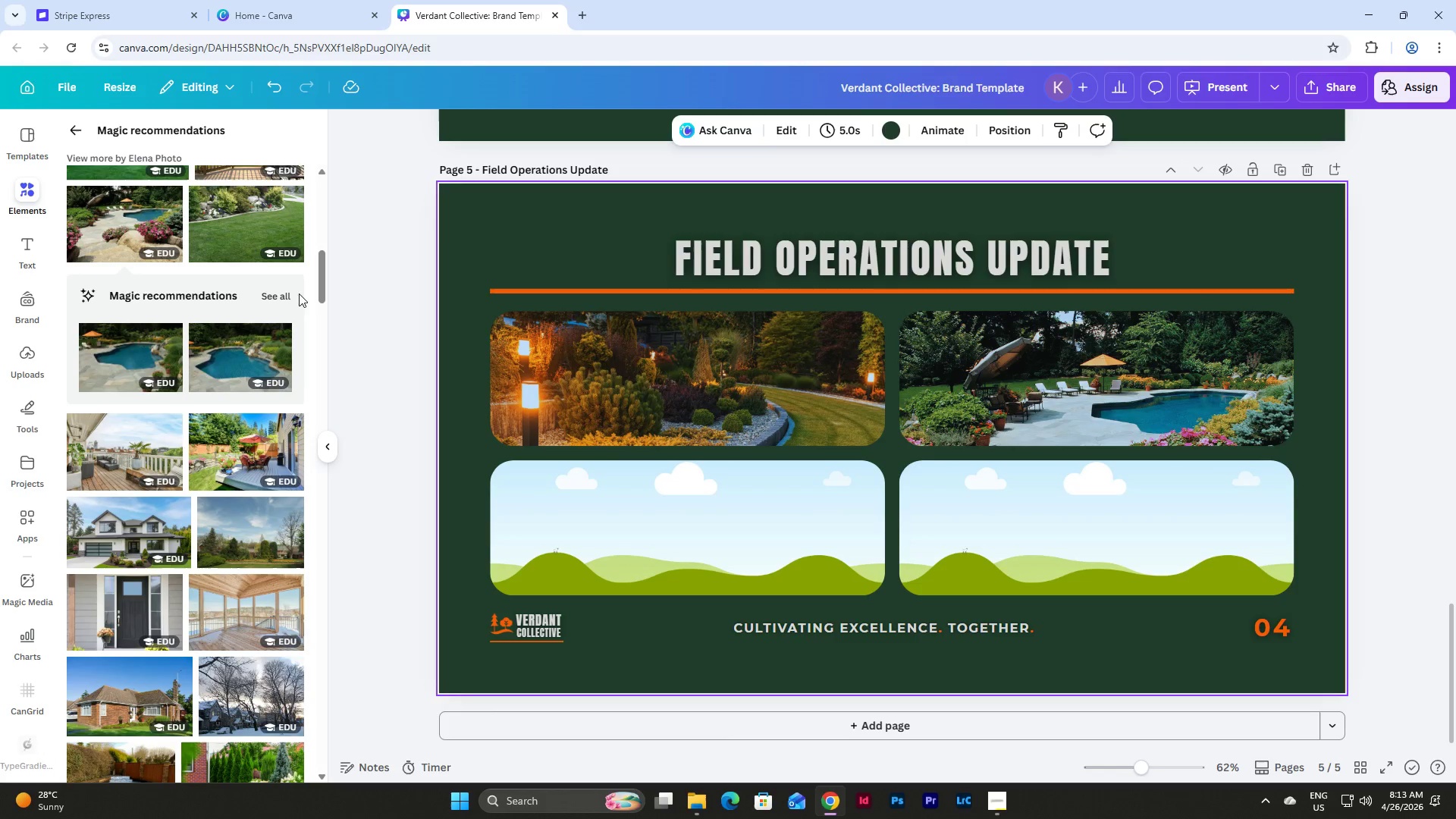 
left_click([281, 289])
 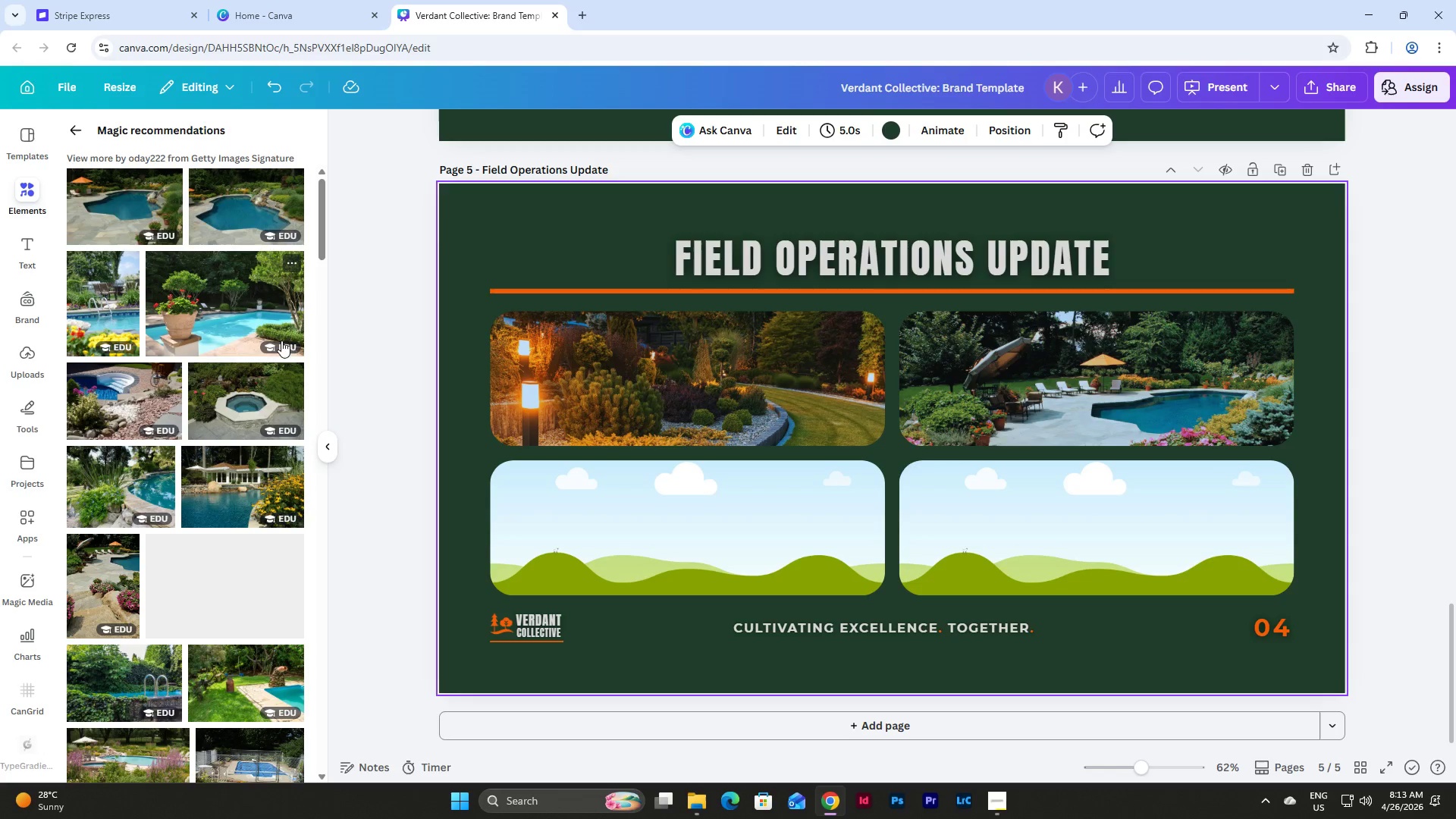 
left_click_drag(start_coordinate=[240, 485], to_coordinate=[1059, 543])
 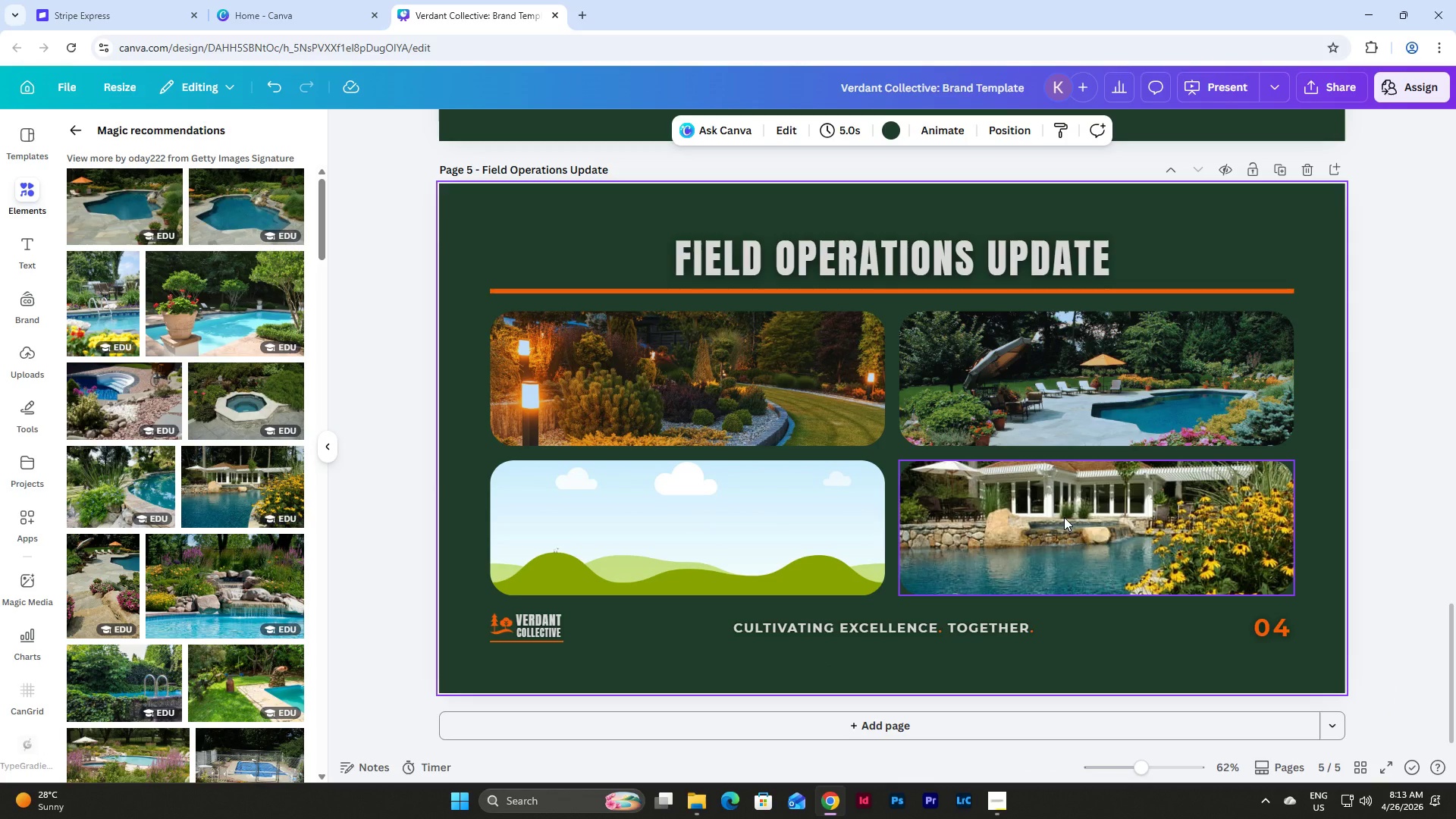 
double_click([1064, 517])
 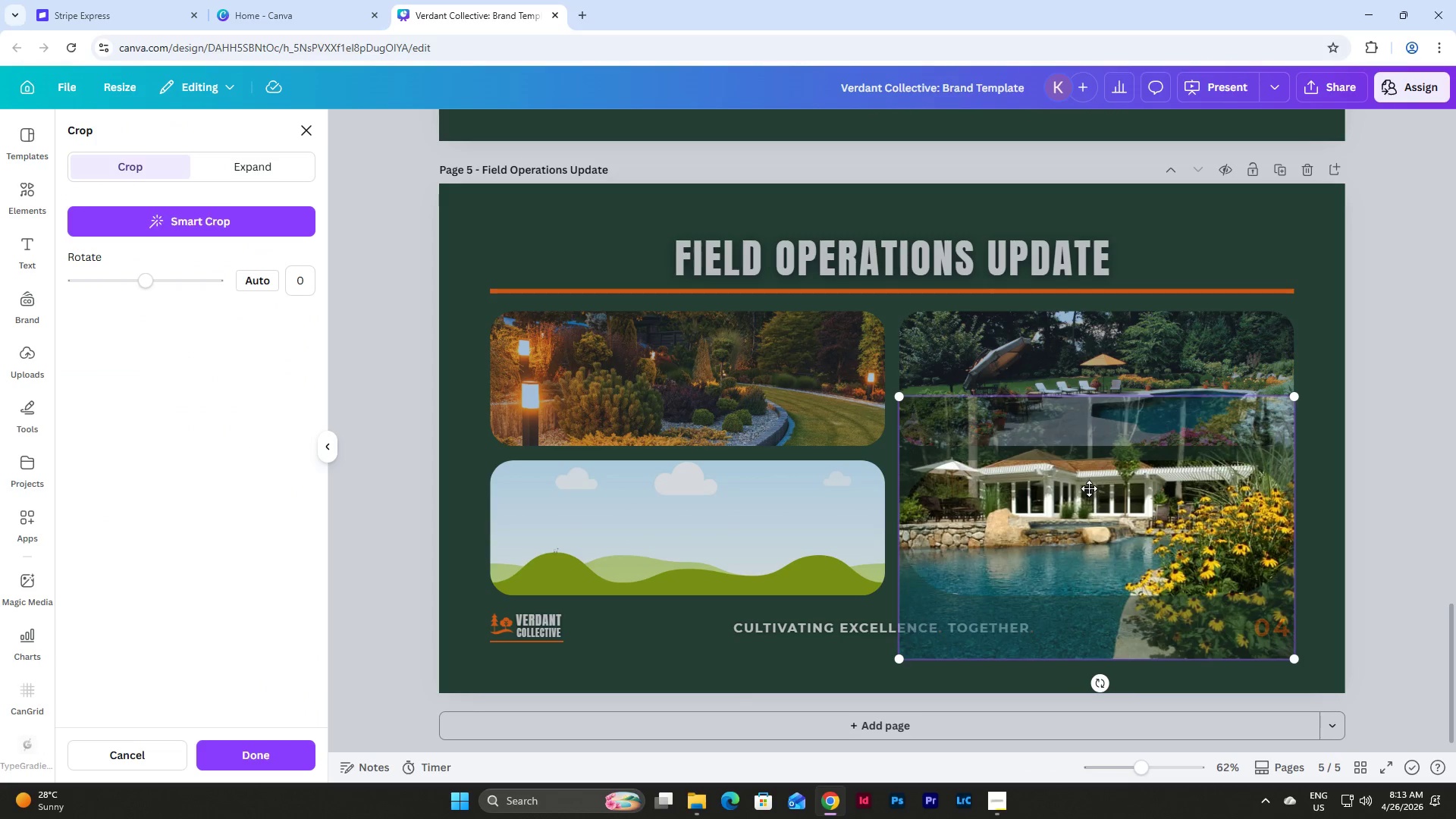 
left_click_drag(start_coordinate=[1089, 500], to_coordinate=[1090, 530])
 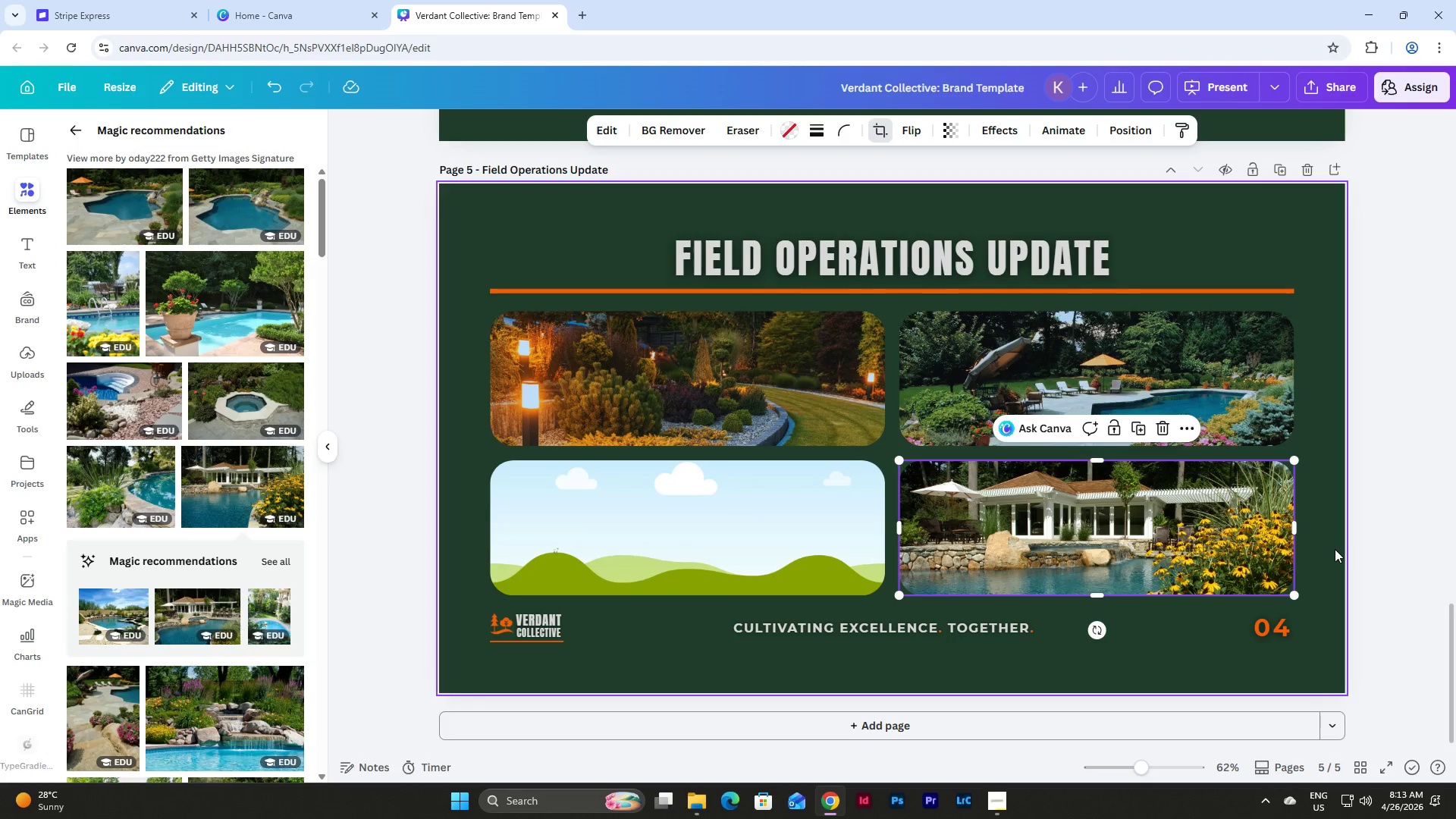 
double_click([1335, 549])
 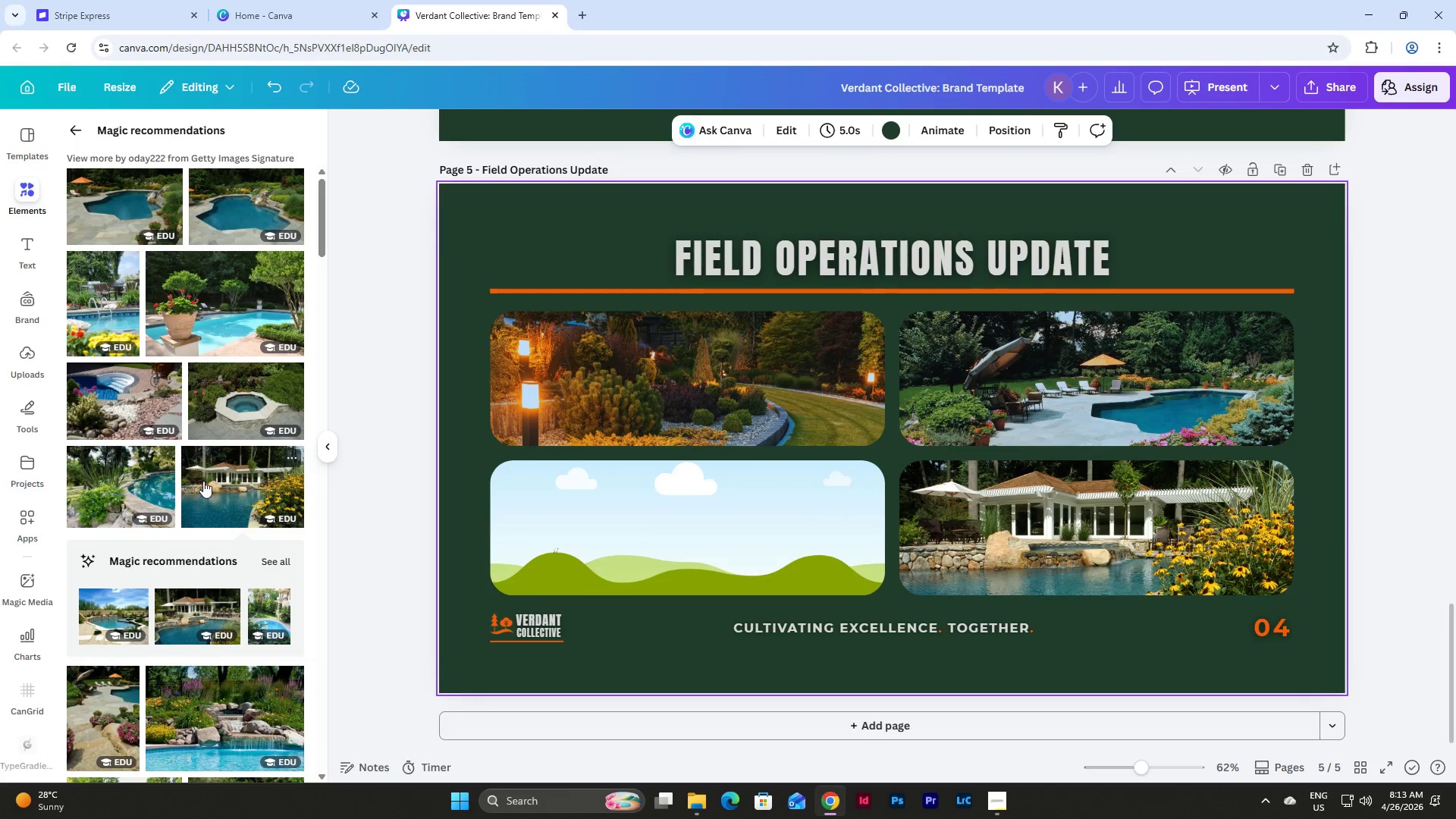 
left_click([1005, 563])
 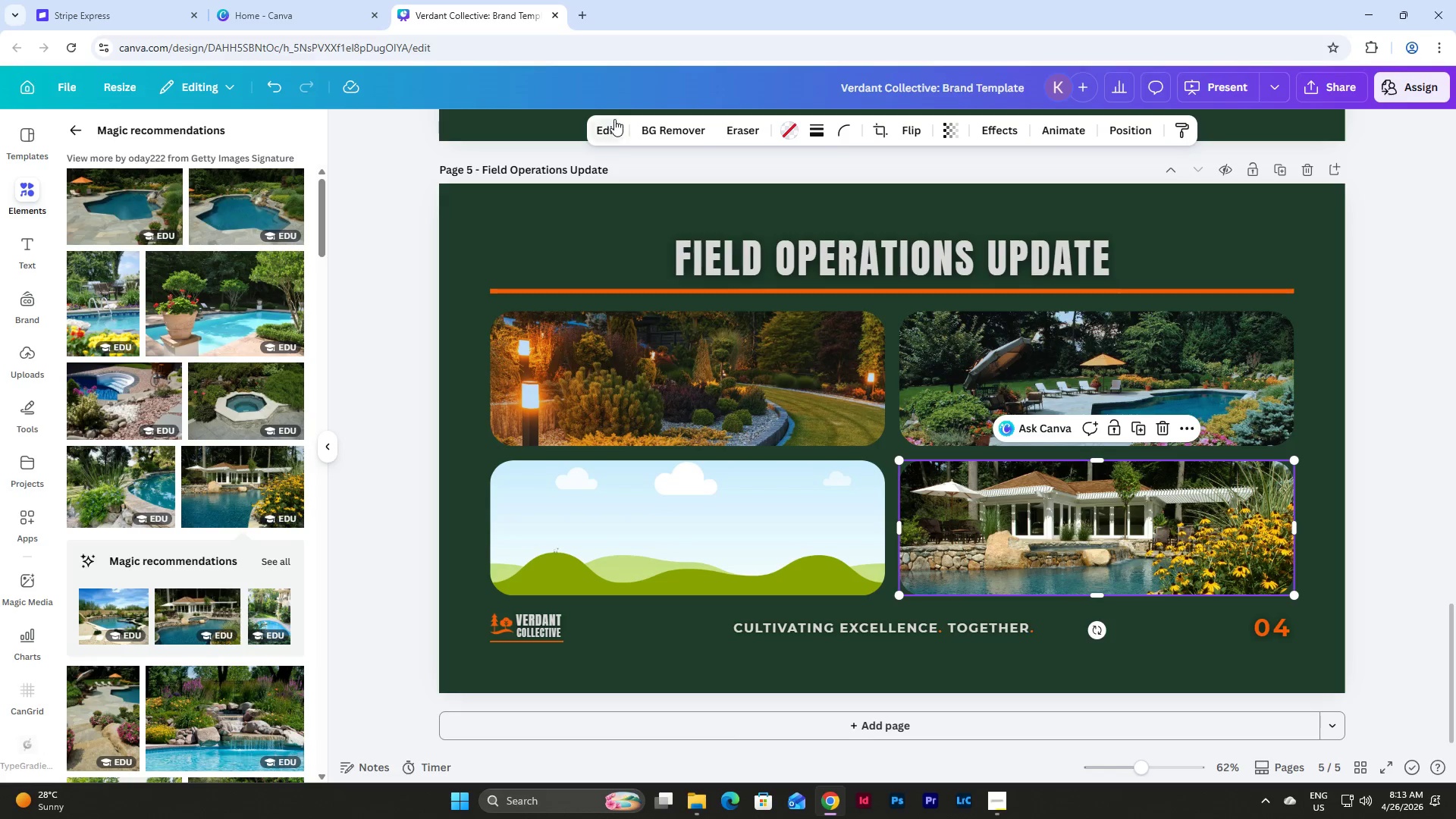 
left_click([614, 123])
 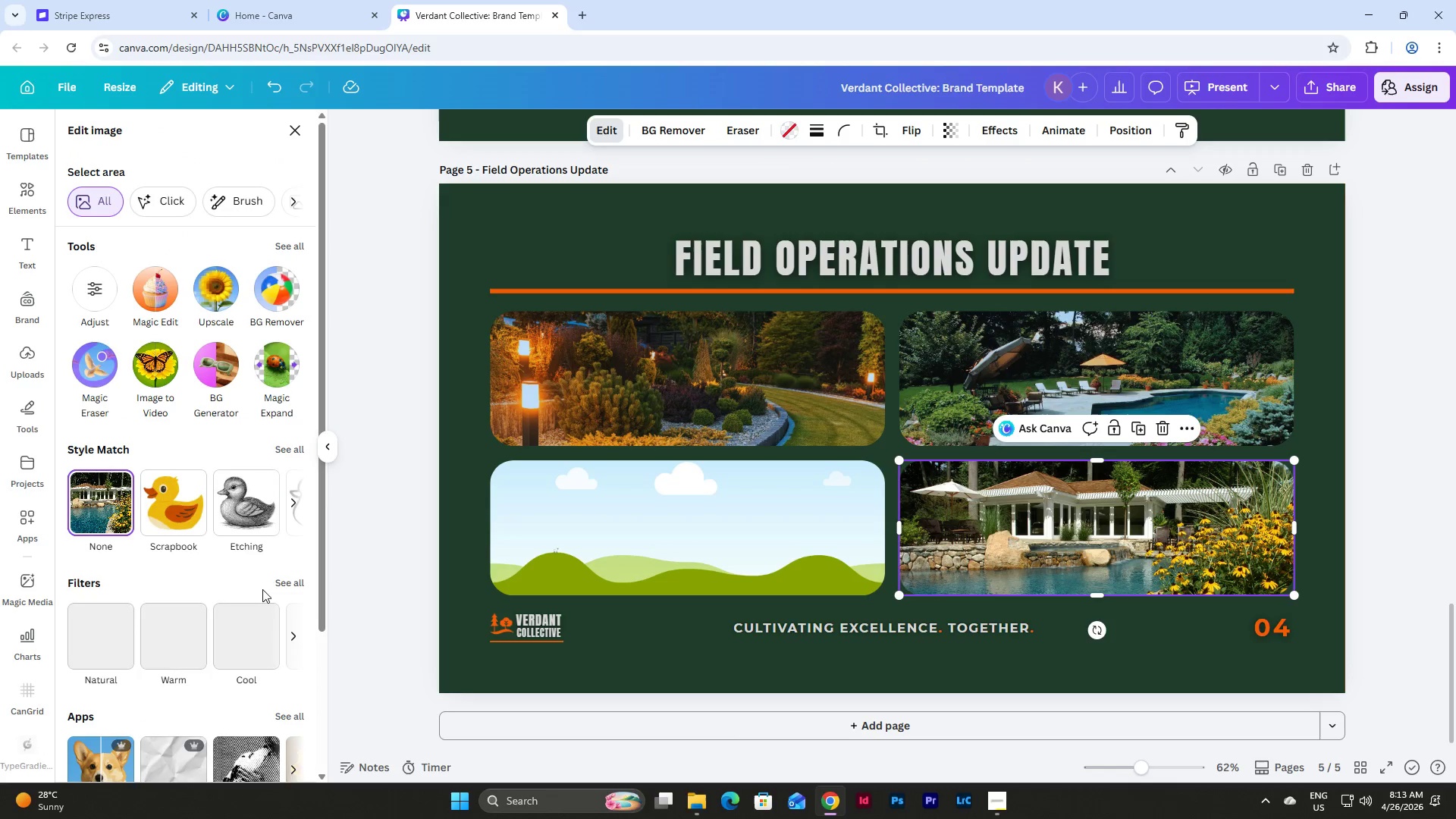 
left_click([276, 577])
 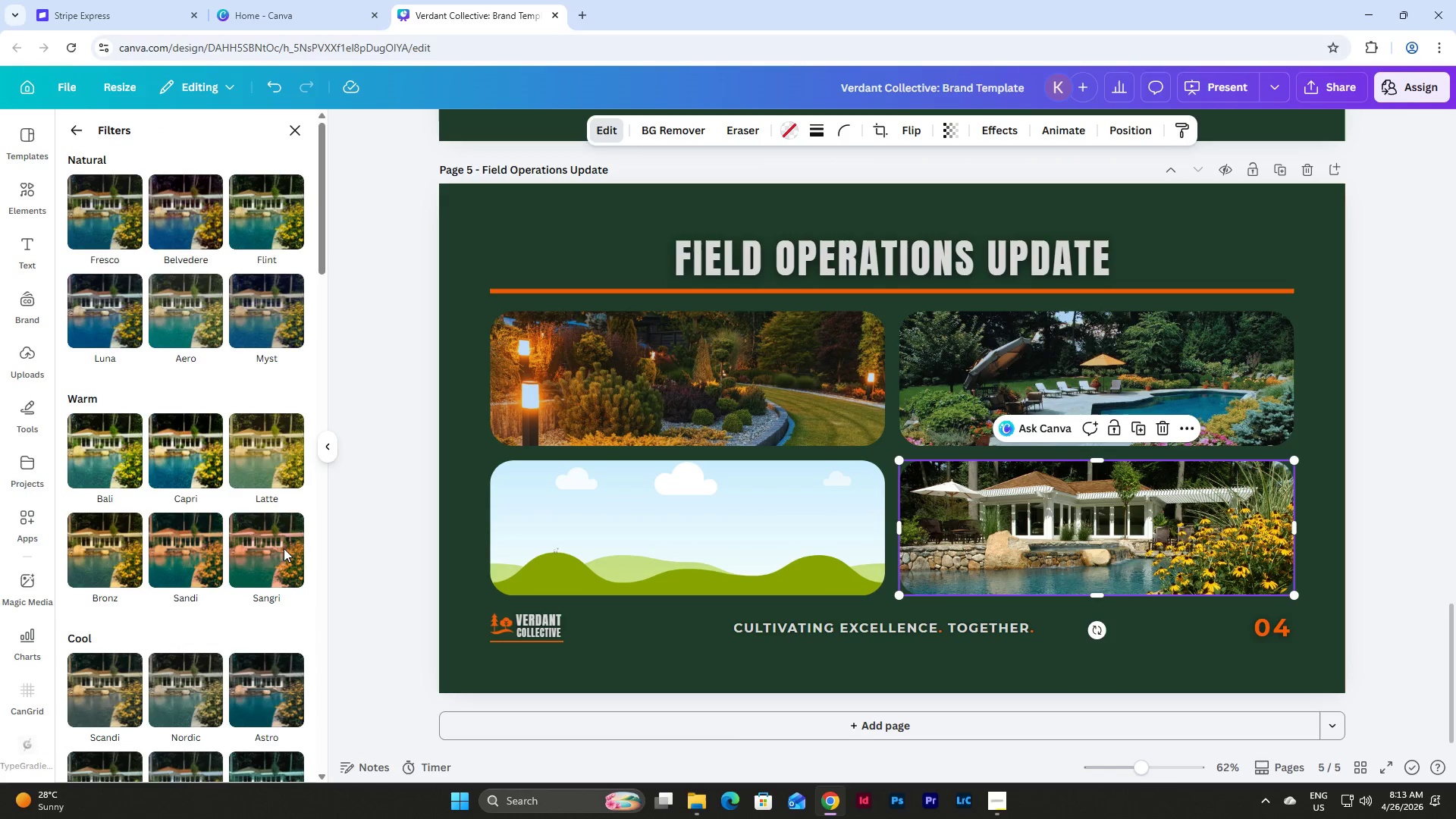 
scroll: coordinate [201, 466], scroll_direction: down, amount: 5.0
 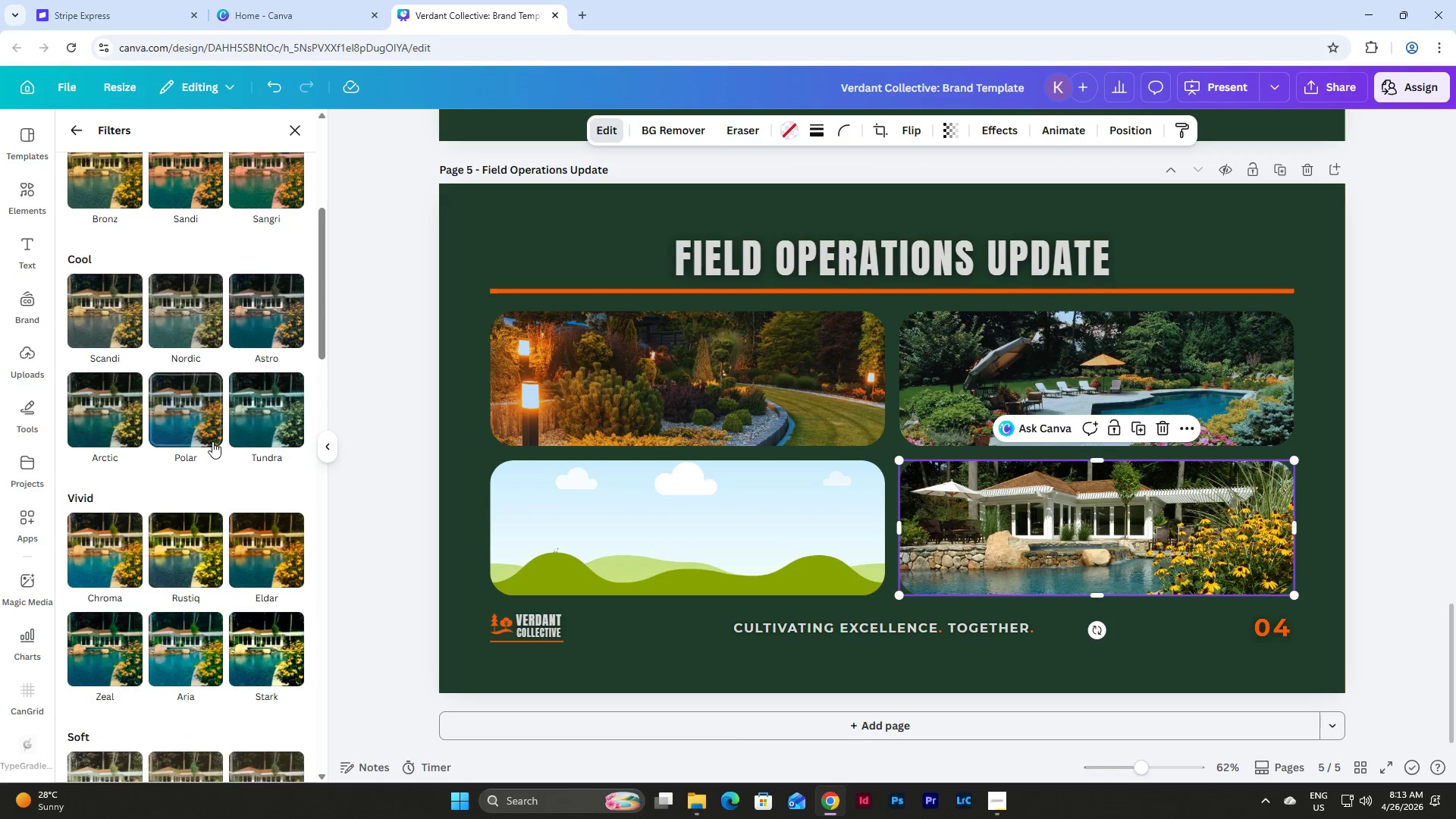 
left_click([197, 410])
 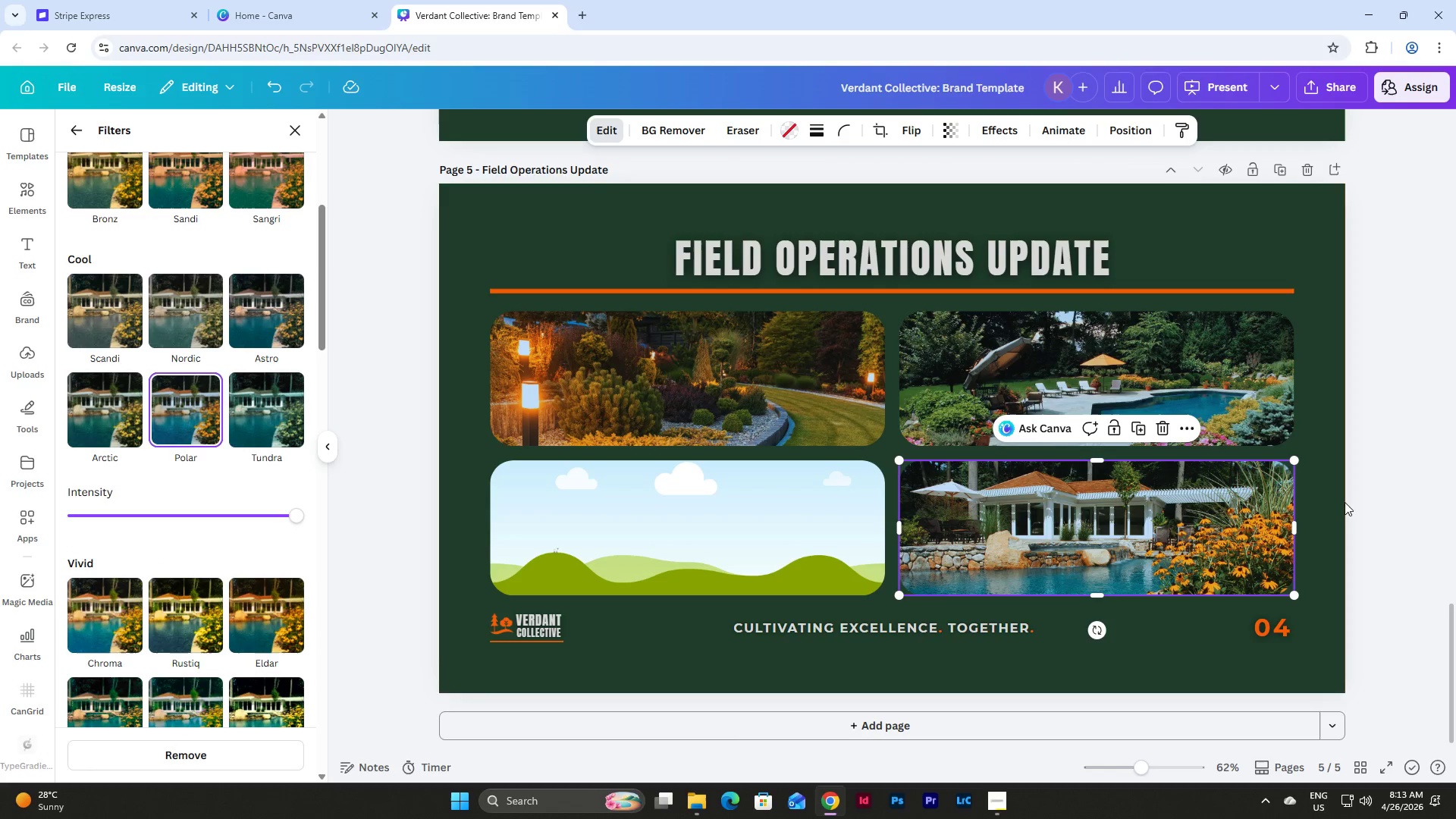 
left_click([1333, 507])
 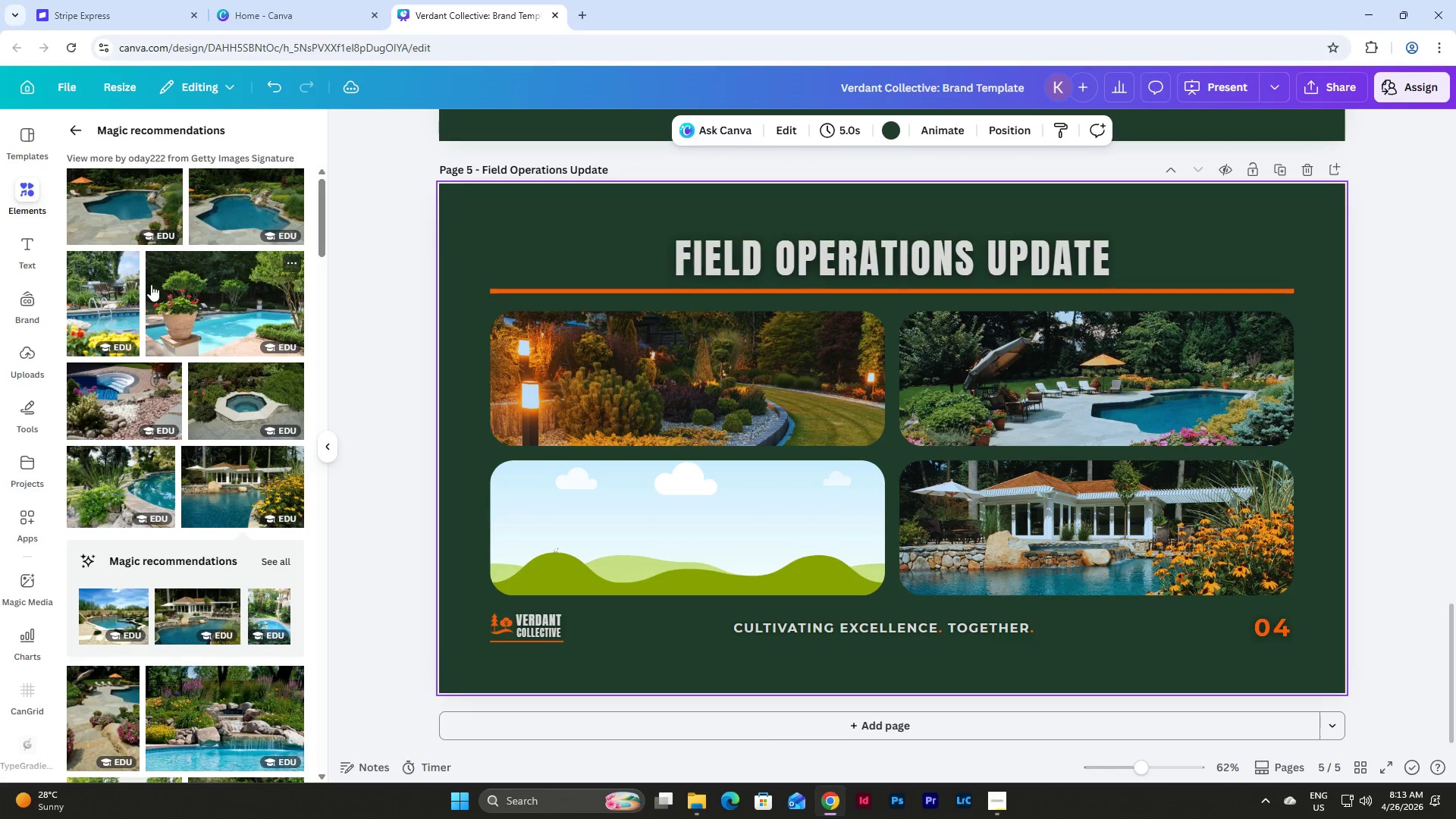 
scroll: coordinate [220, 290], scroll_direction: down, amount: 9.0
 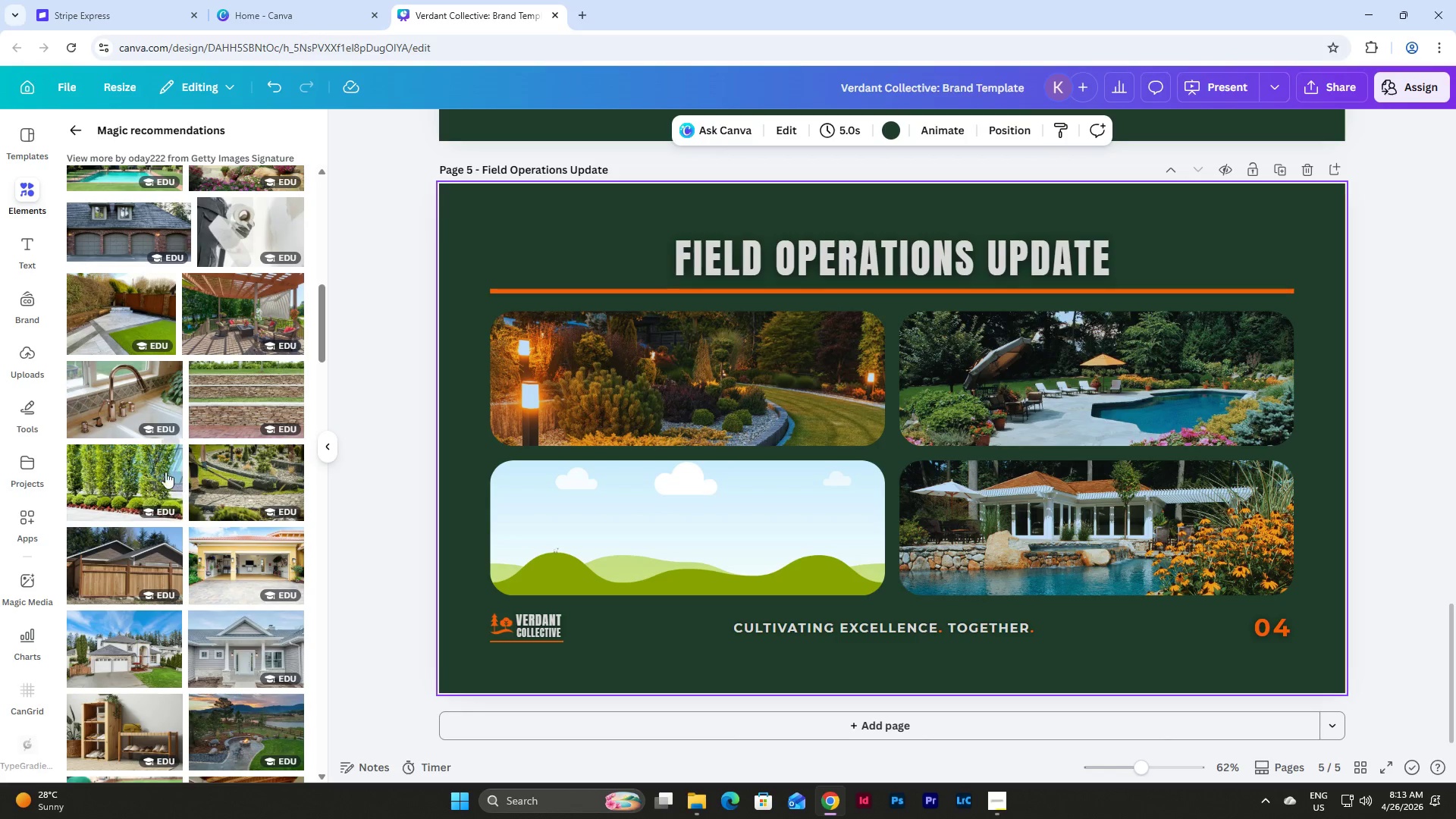 
left_click_drag(start_coordinate=[141, 466], to_coordinate=[747, 526])
 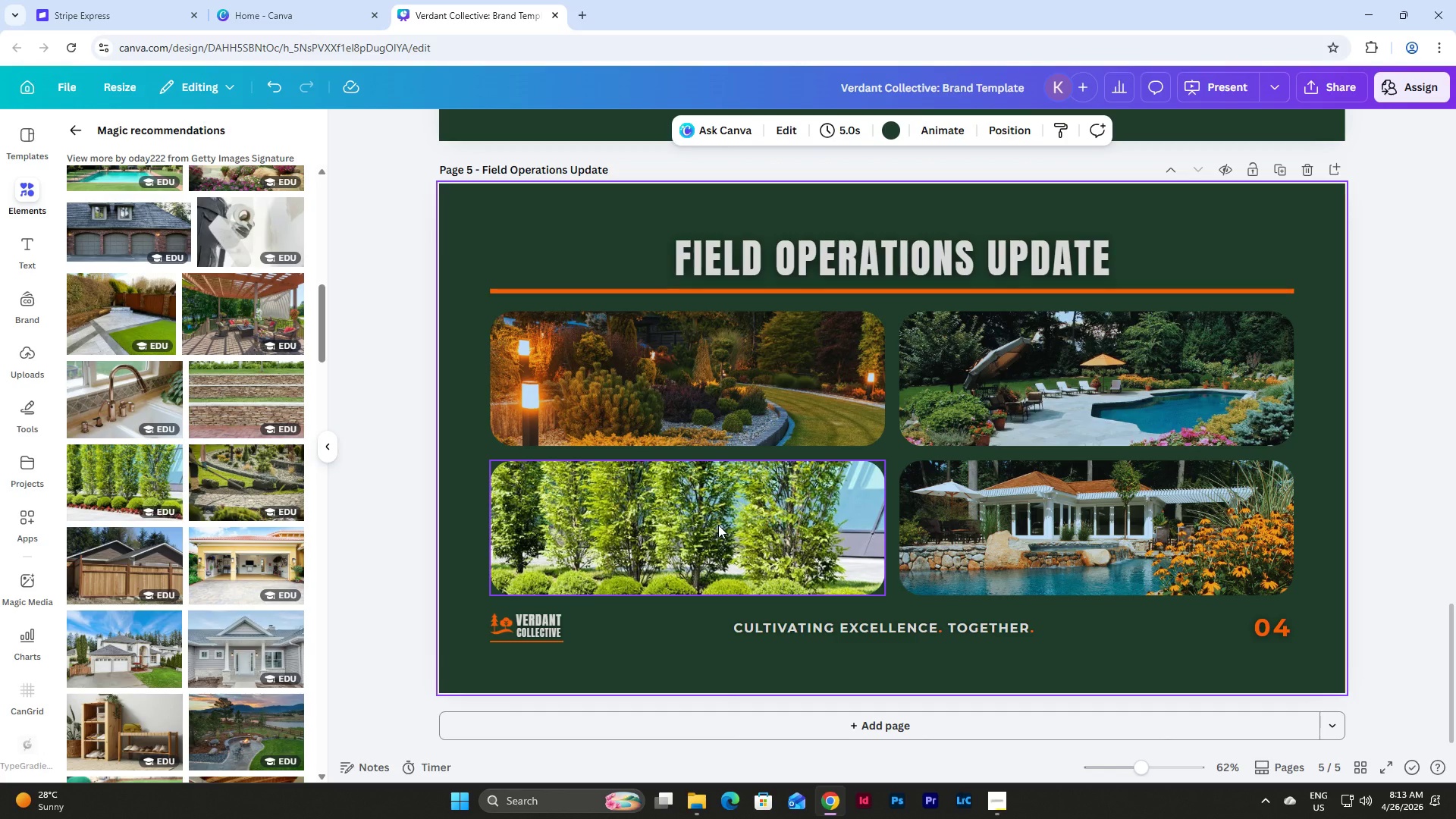 
double_click([718, 525])
 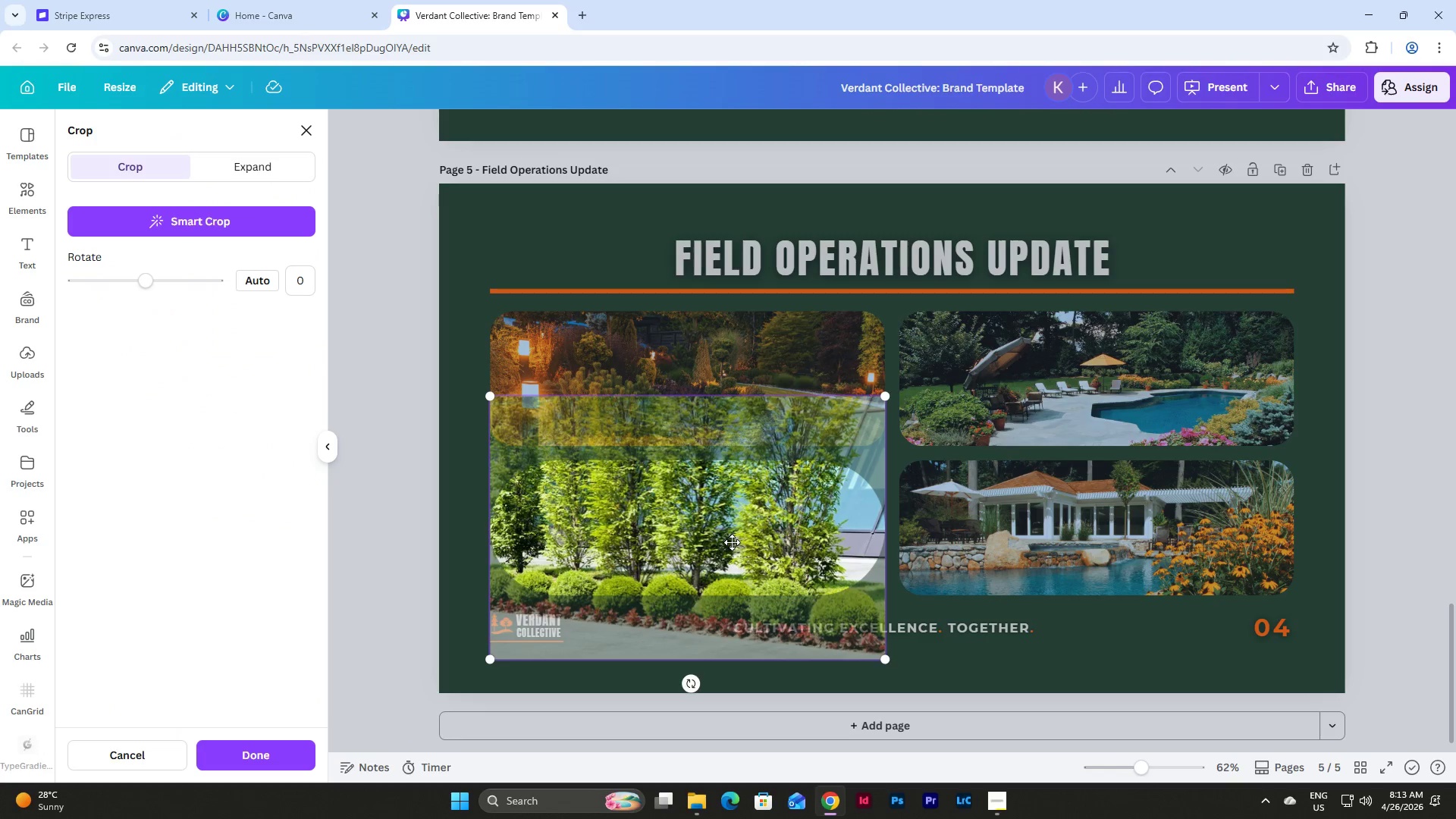 
left_click_drag(start_coordinate=[732, 542], to_coordinate=[732, 466])
 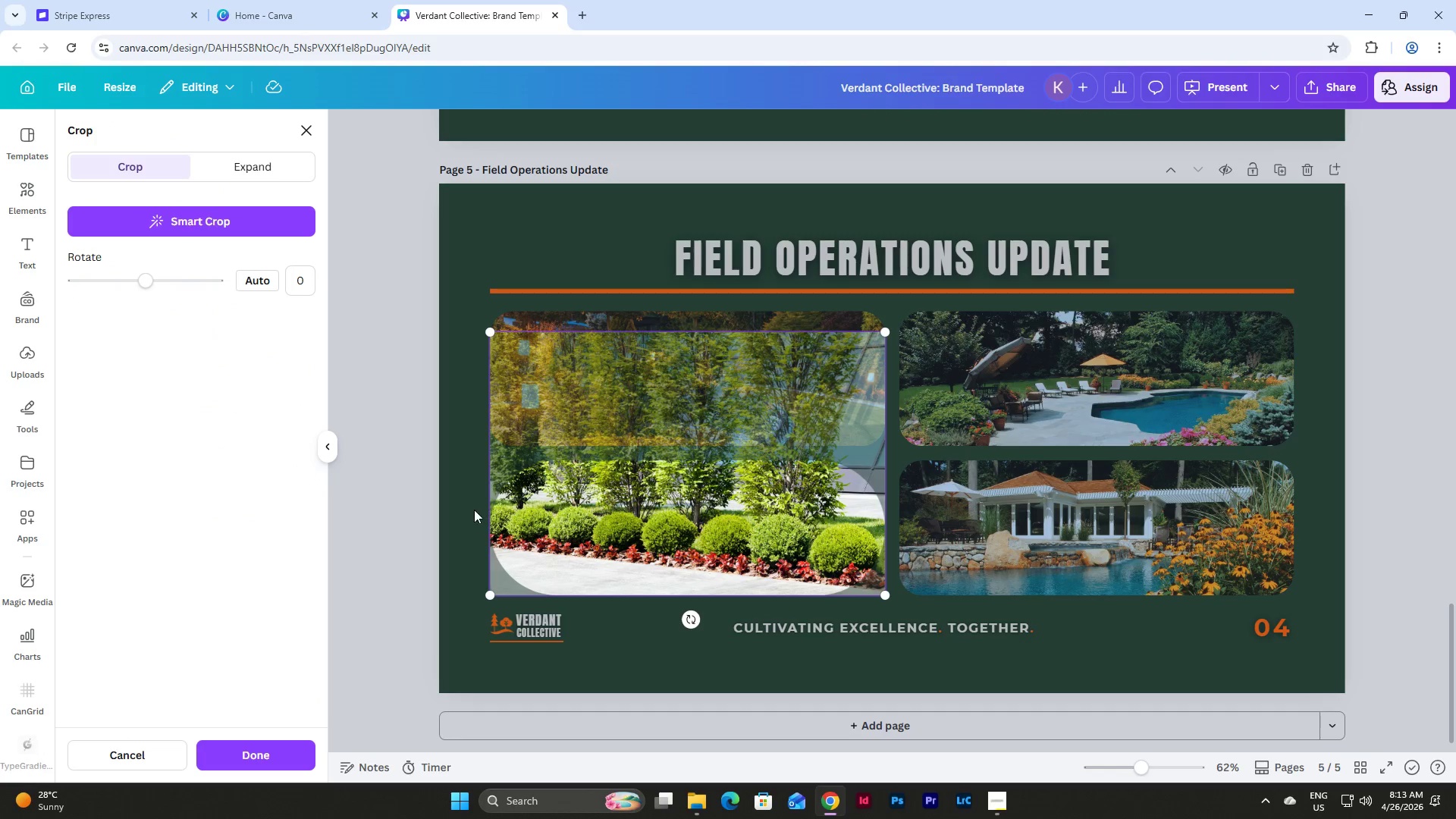 
left_click([460, 498])
 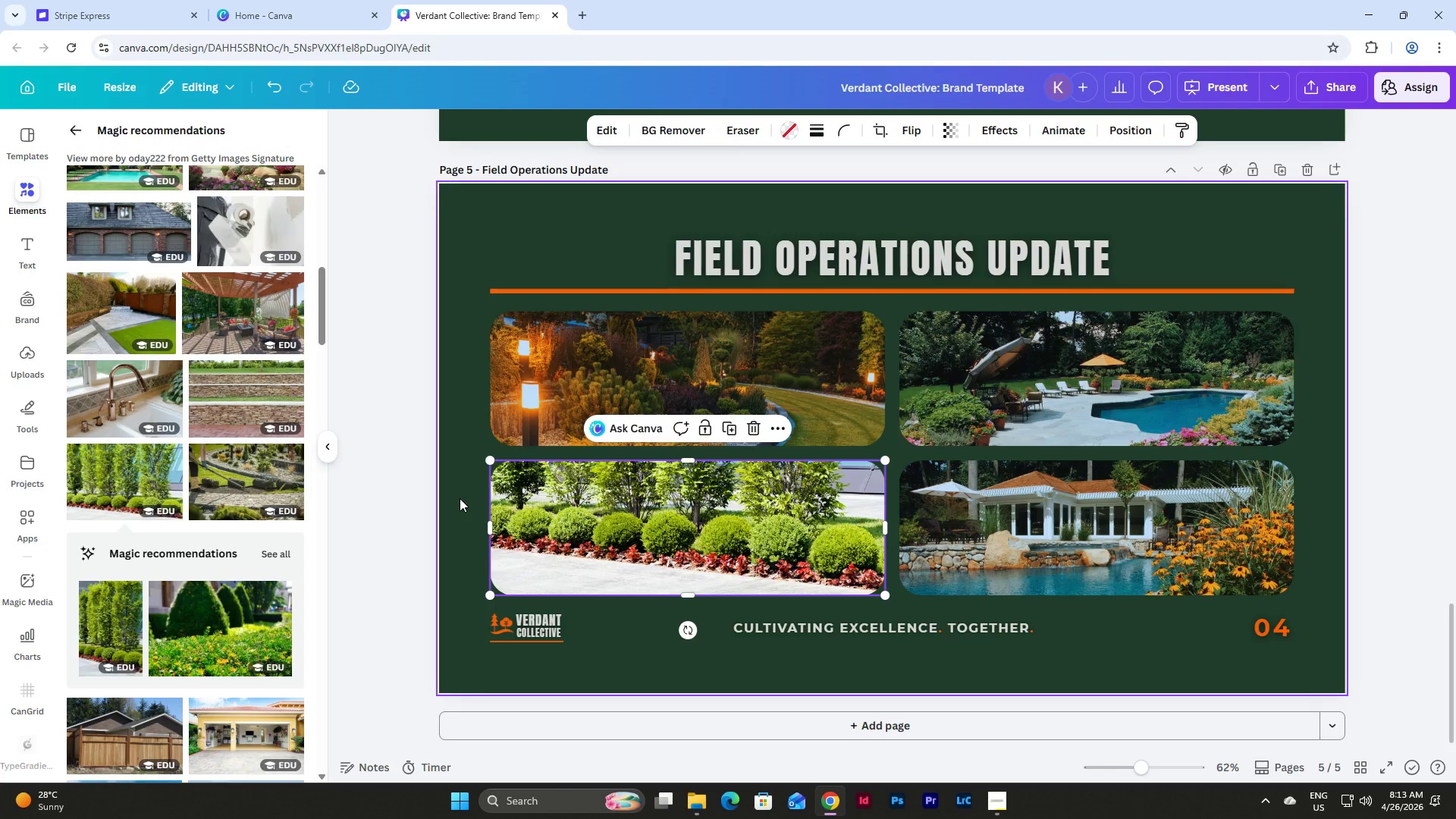 
left_click([460, 498])
 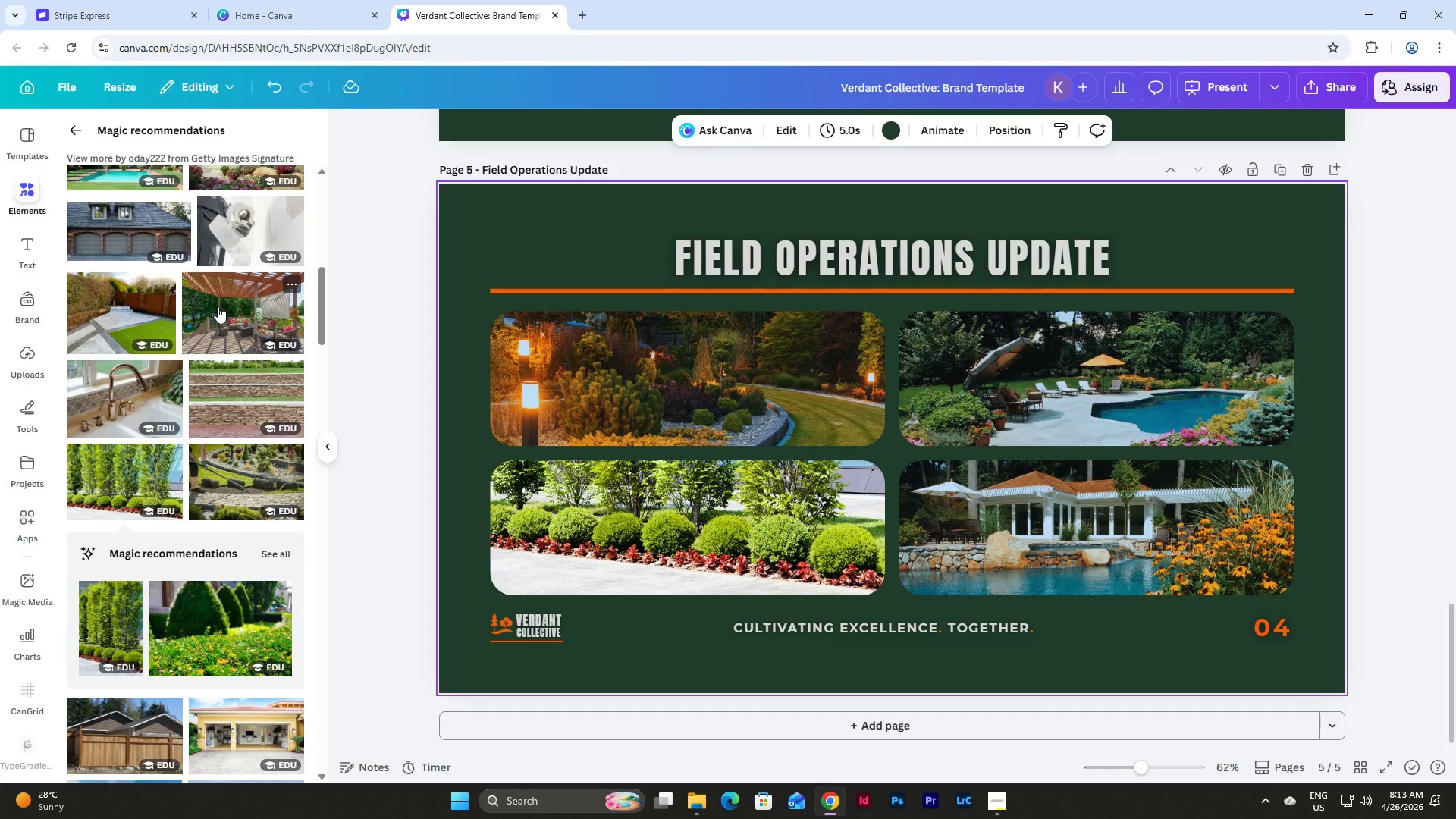 
scroll: coordinate [218, 314], scroll_direction: down, amount: 6.0
 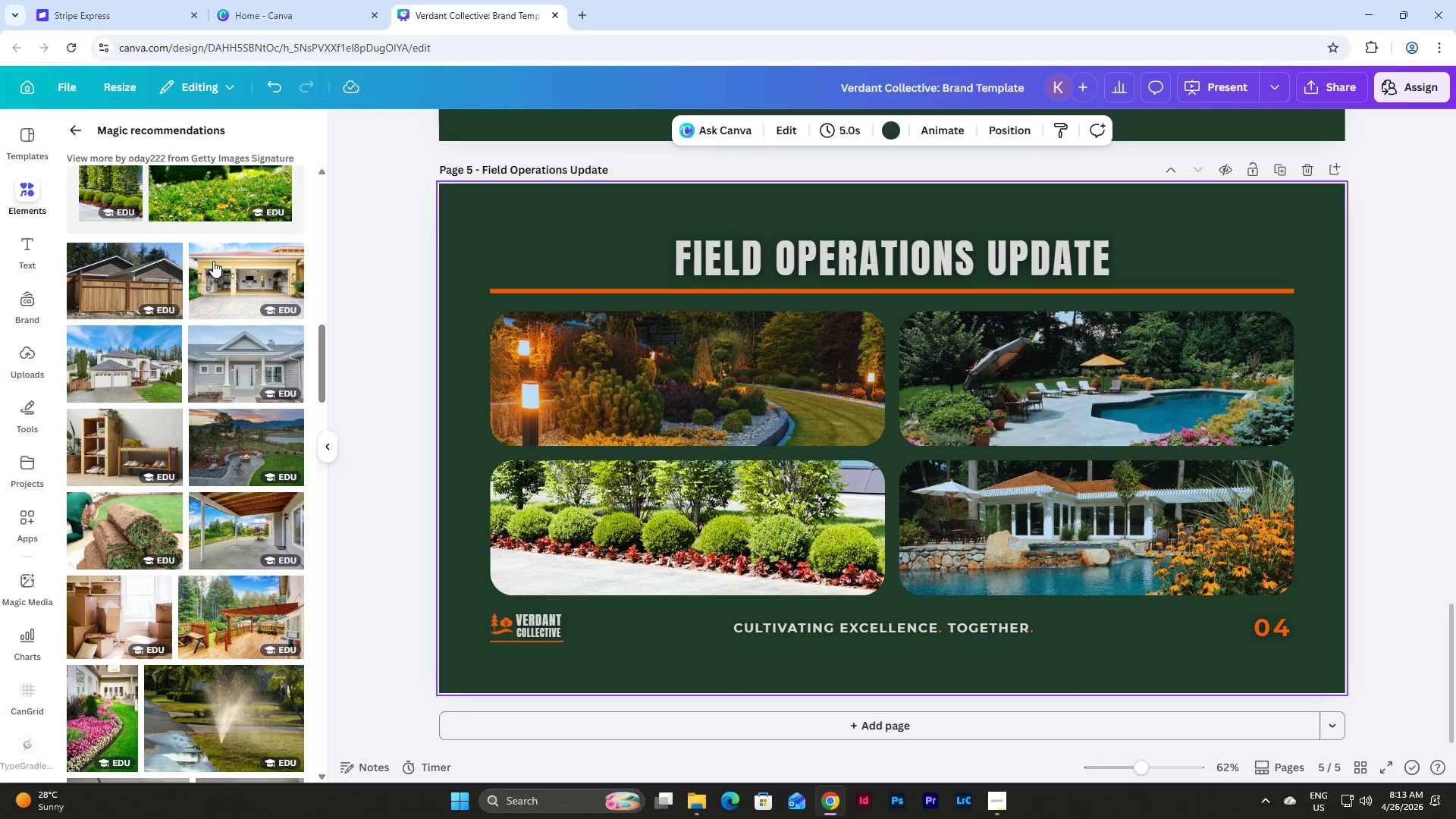 
left_click([70, 121])
 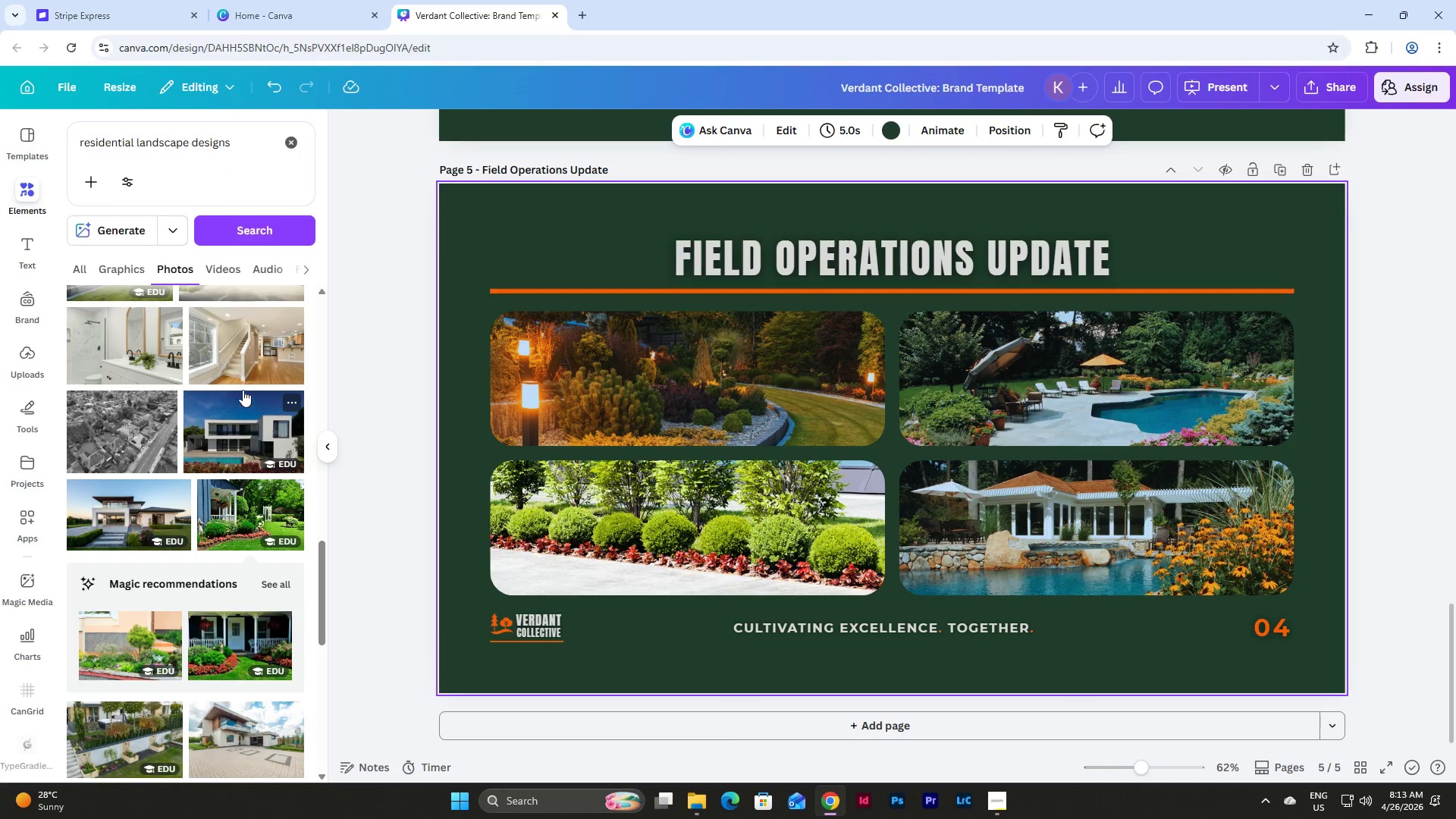 
scroll: coordinate [245, 391], scroll_direction: up, amount: 18.0
 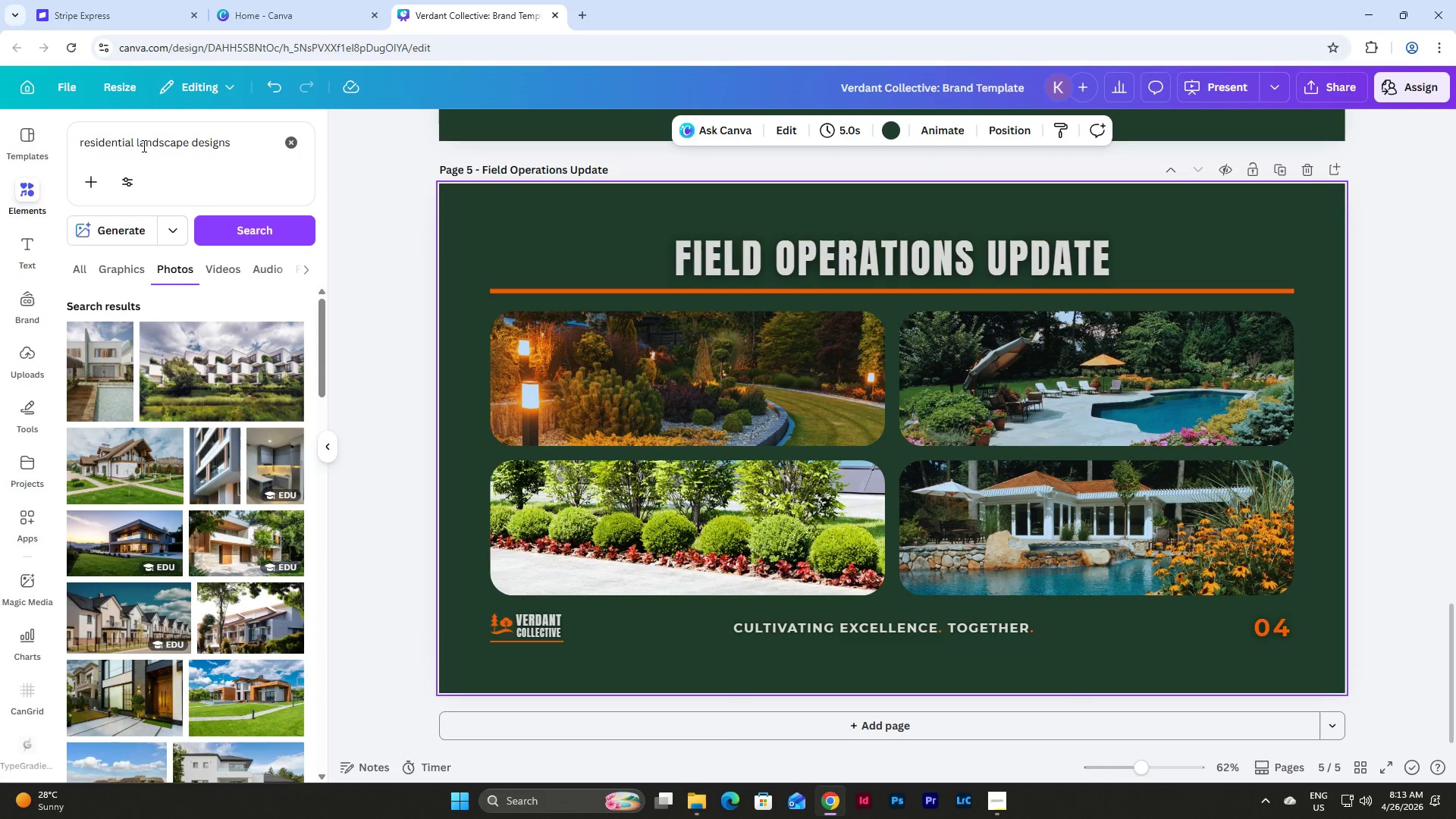 
left_click_drag(start_coordinate=[137, 145], to_coordinate=[9, 147])
 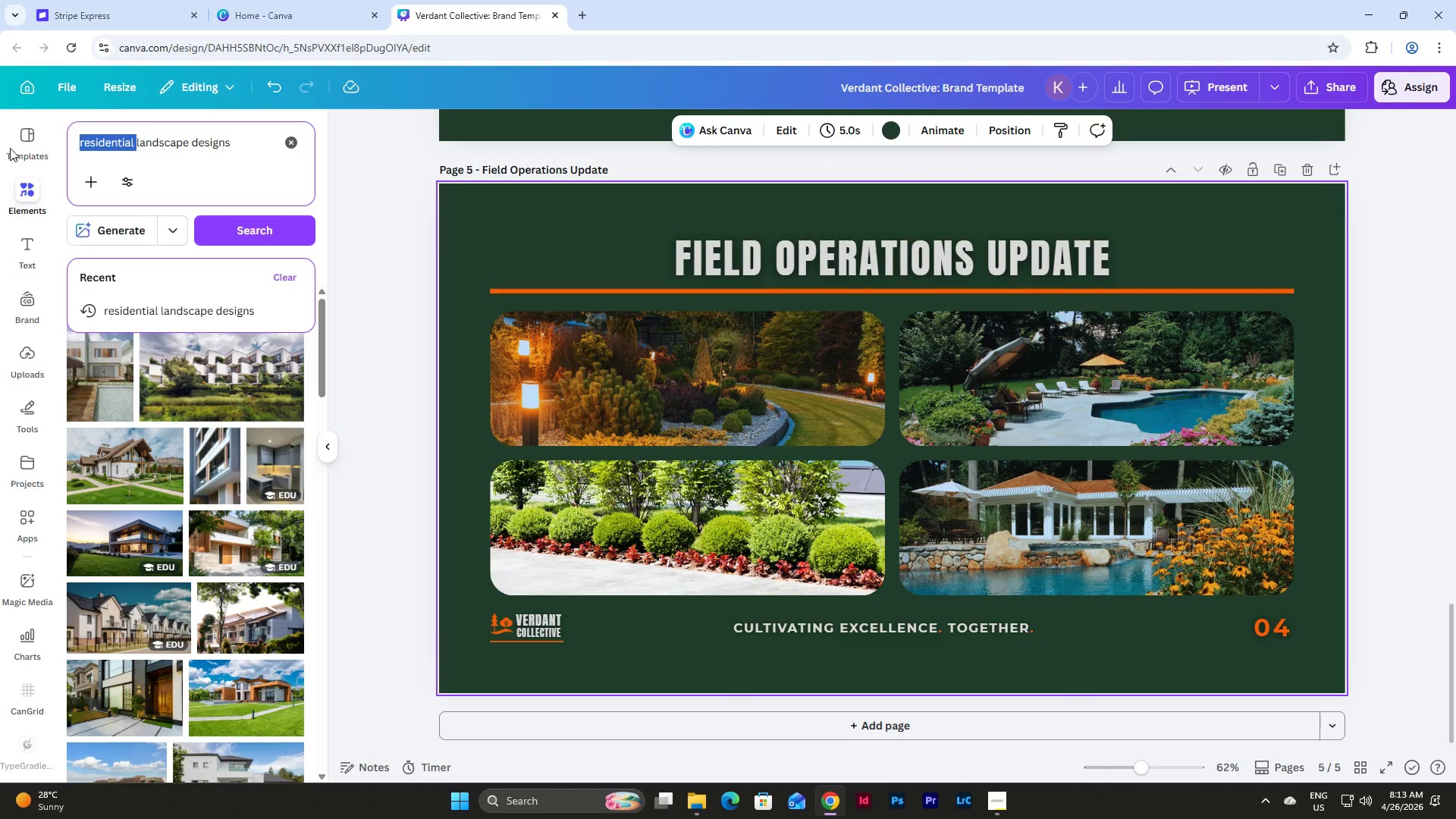 
key(Backspace)
 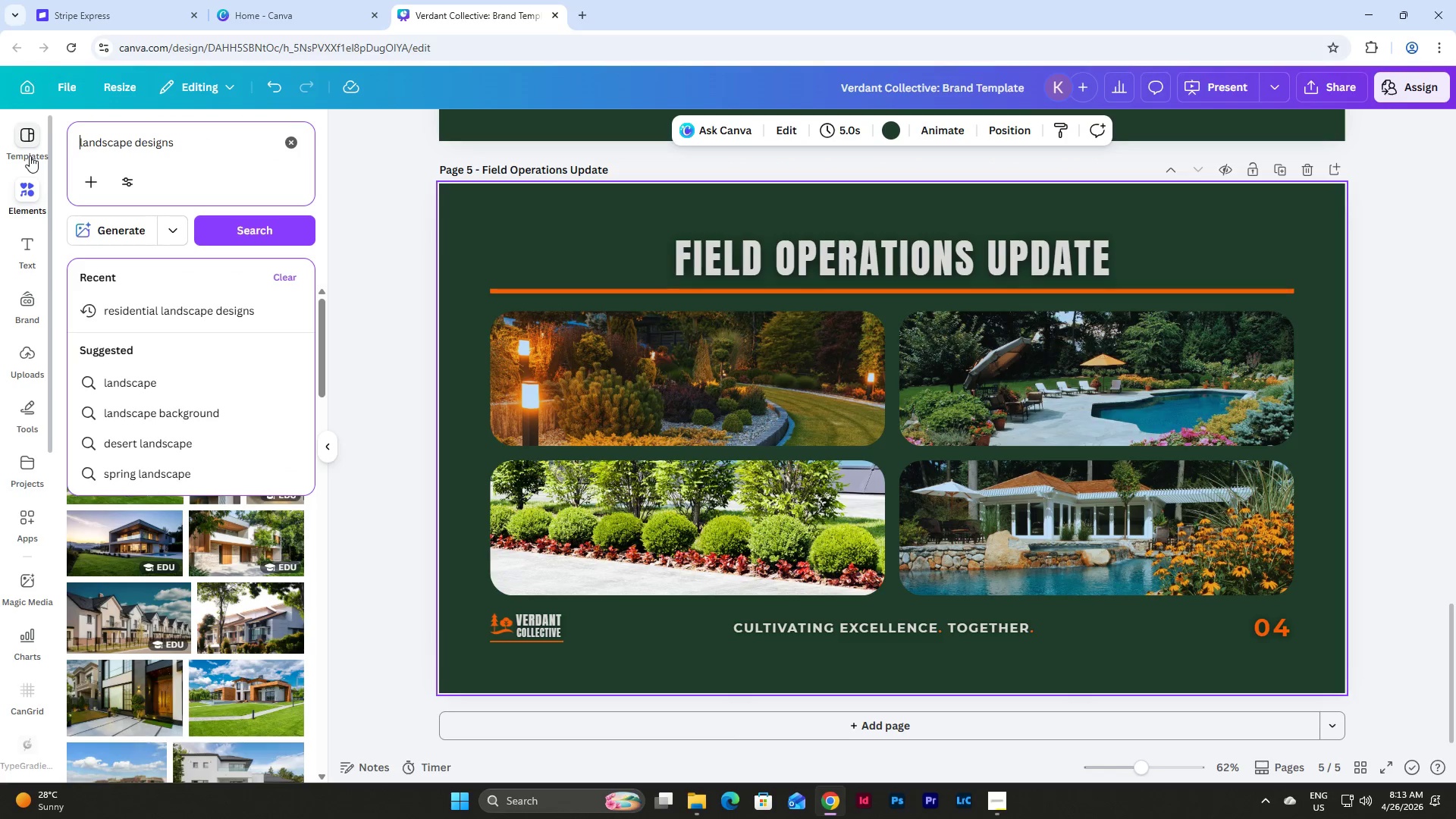 
key(Enter)
 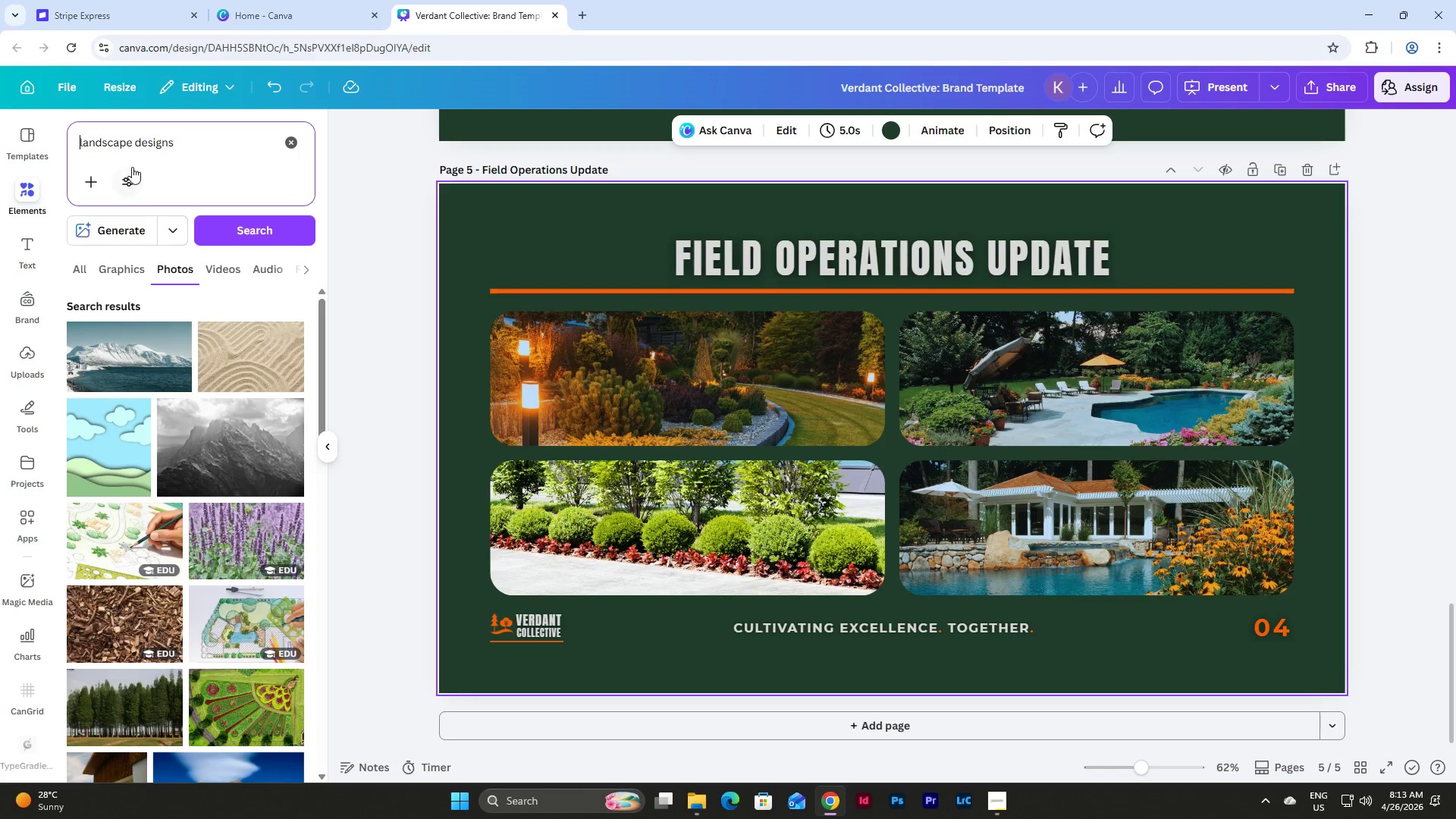 
scroll: coordinate [176, 314], scroll_direction: down, amount: 13.0
 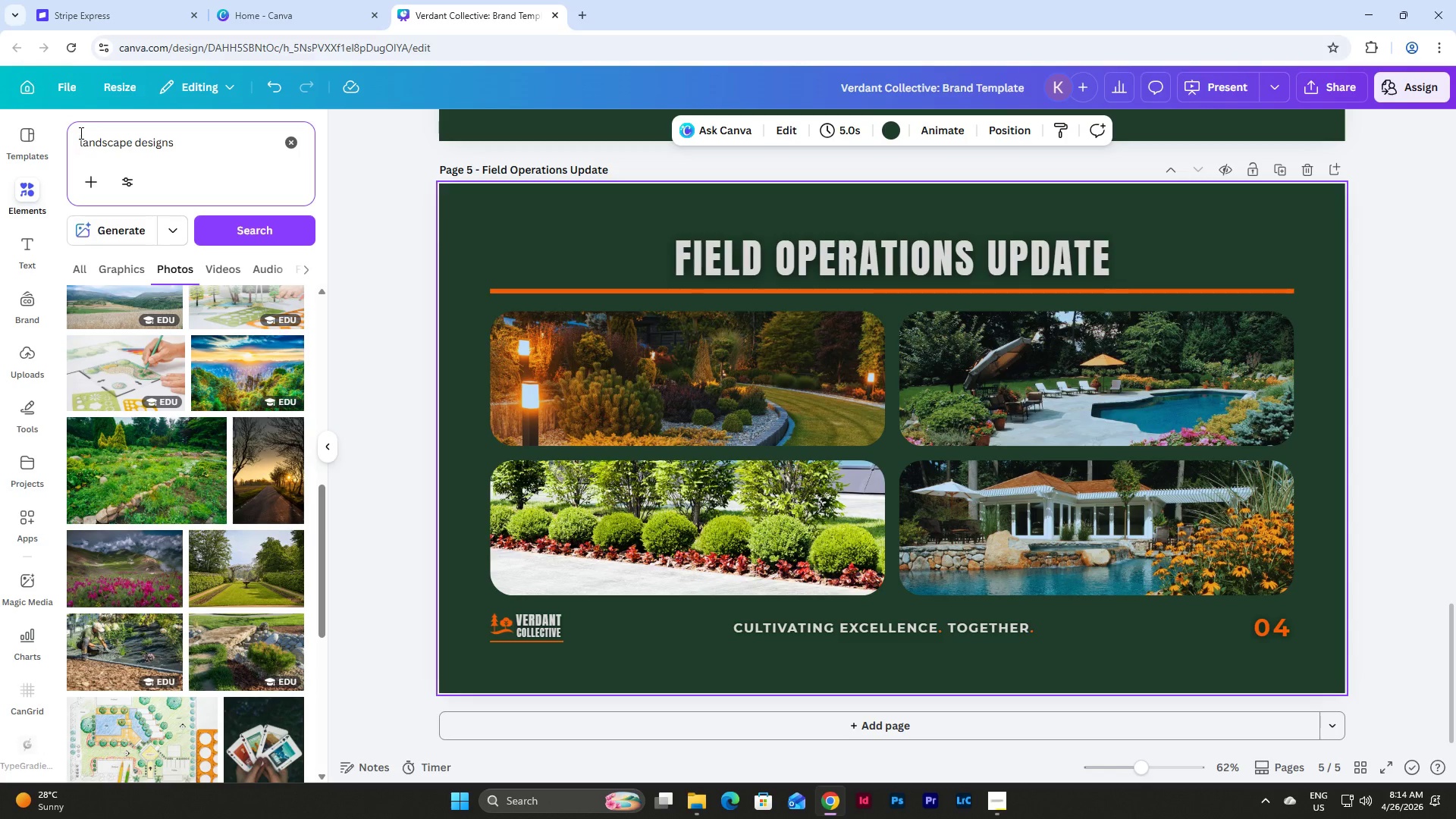 
type(house )
 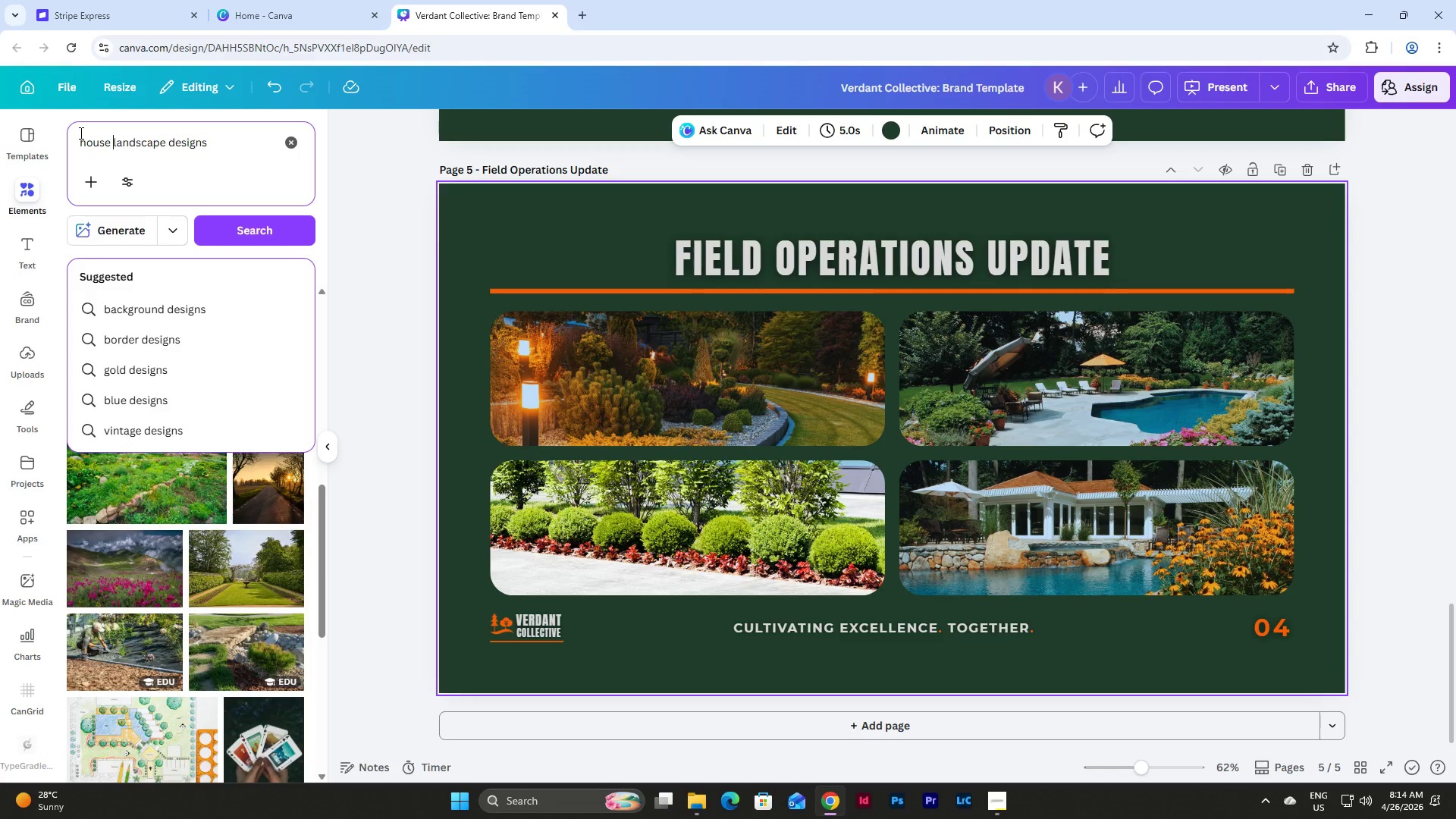 
key(Enter)
 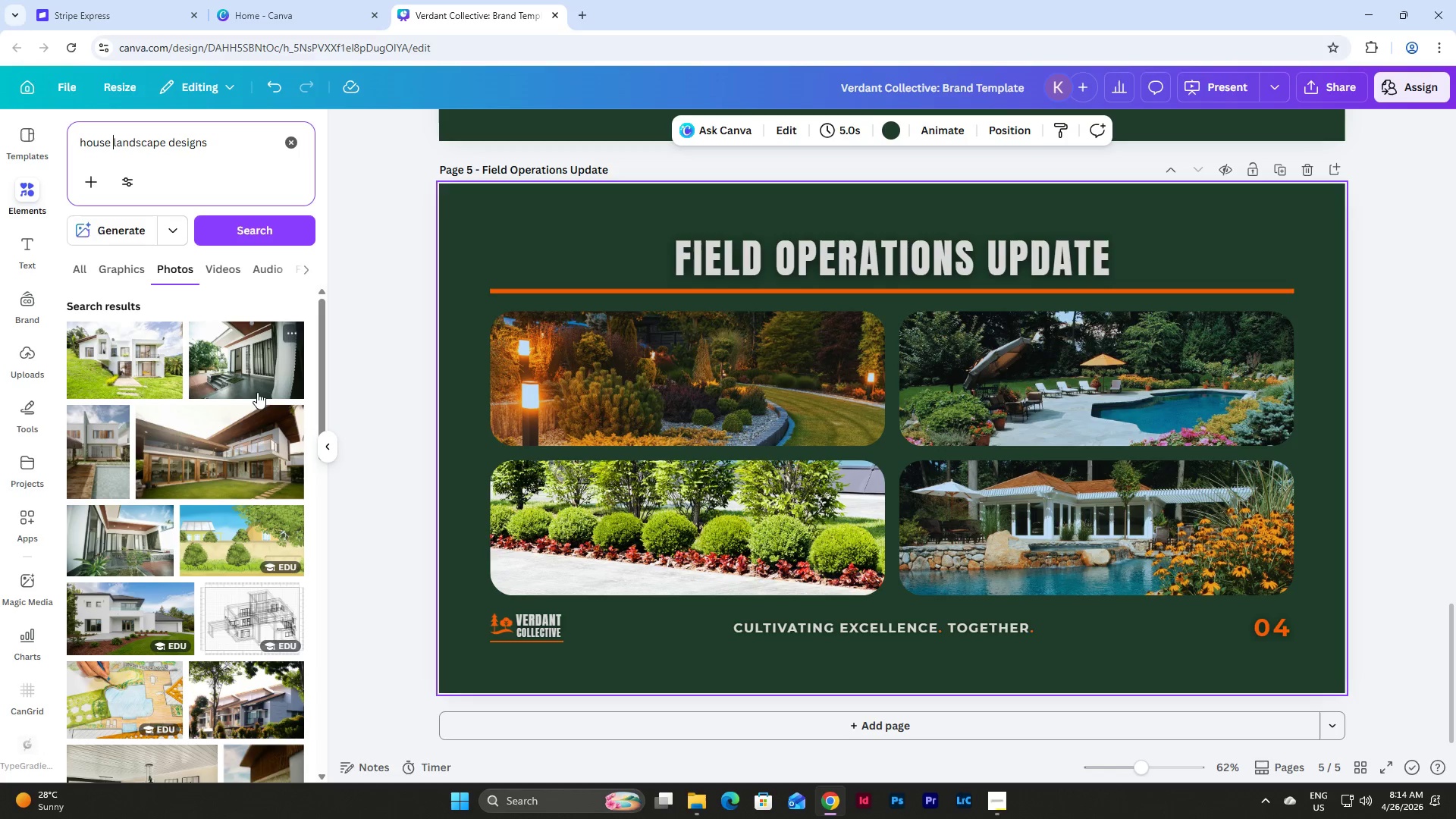 
left_click([118, 565])
 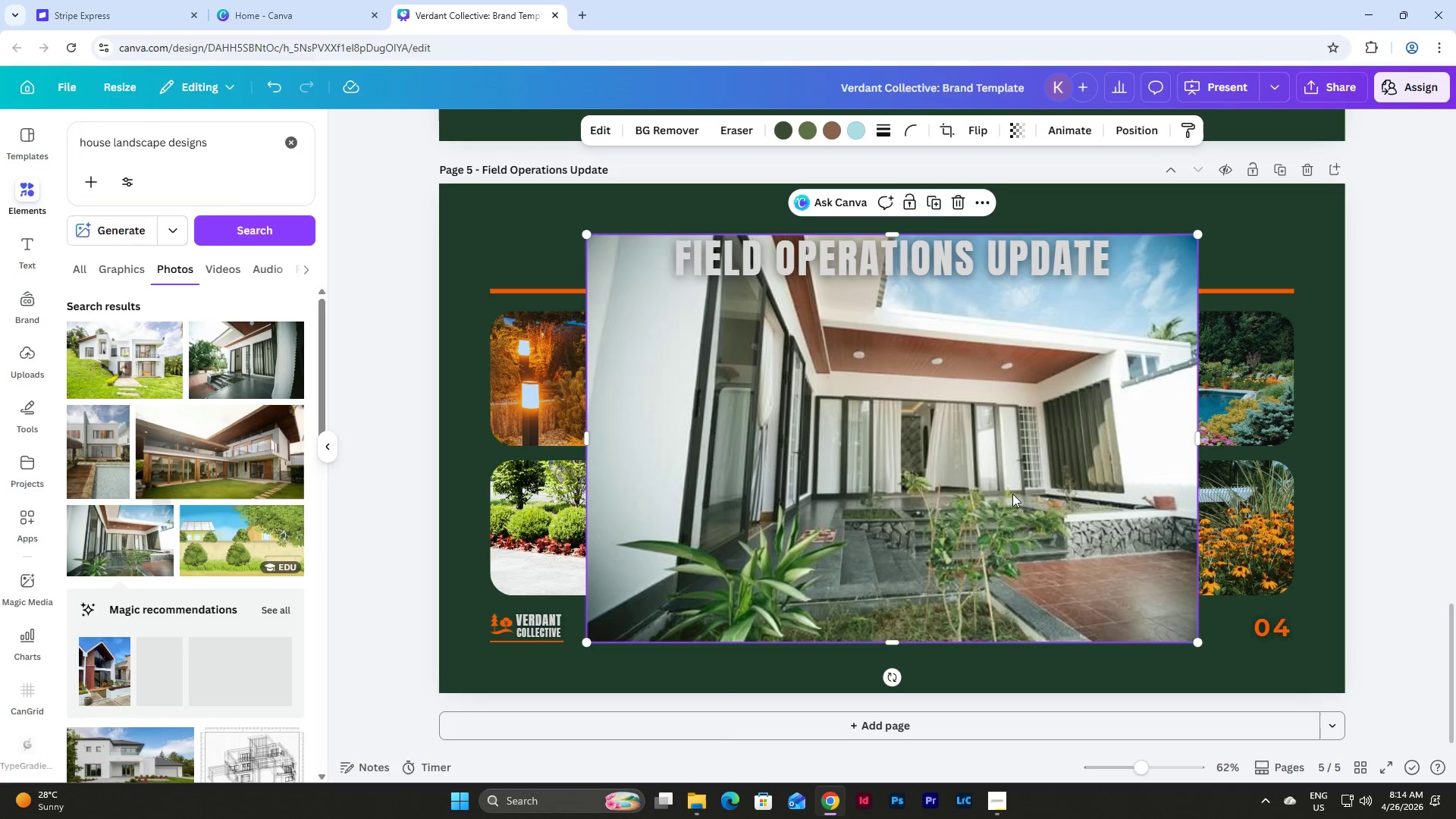 
left_click([1012, 494])
 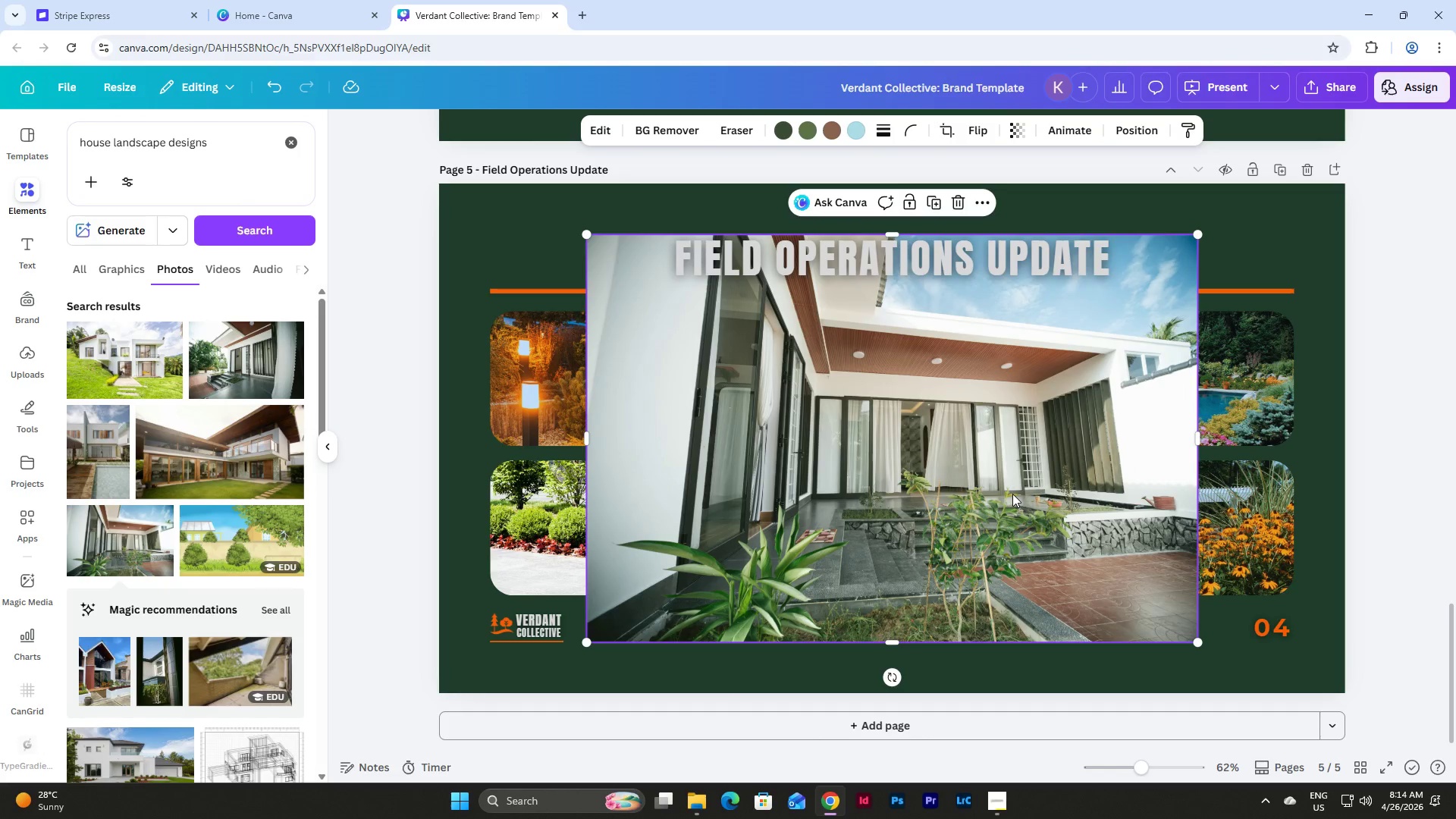 
key(Backspace)
 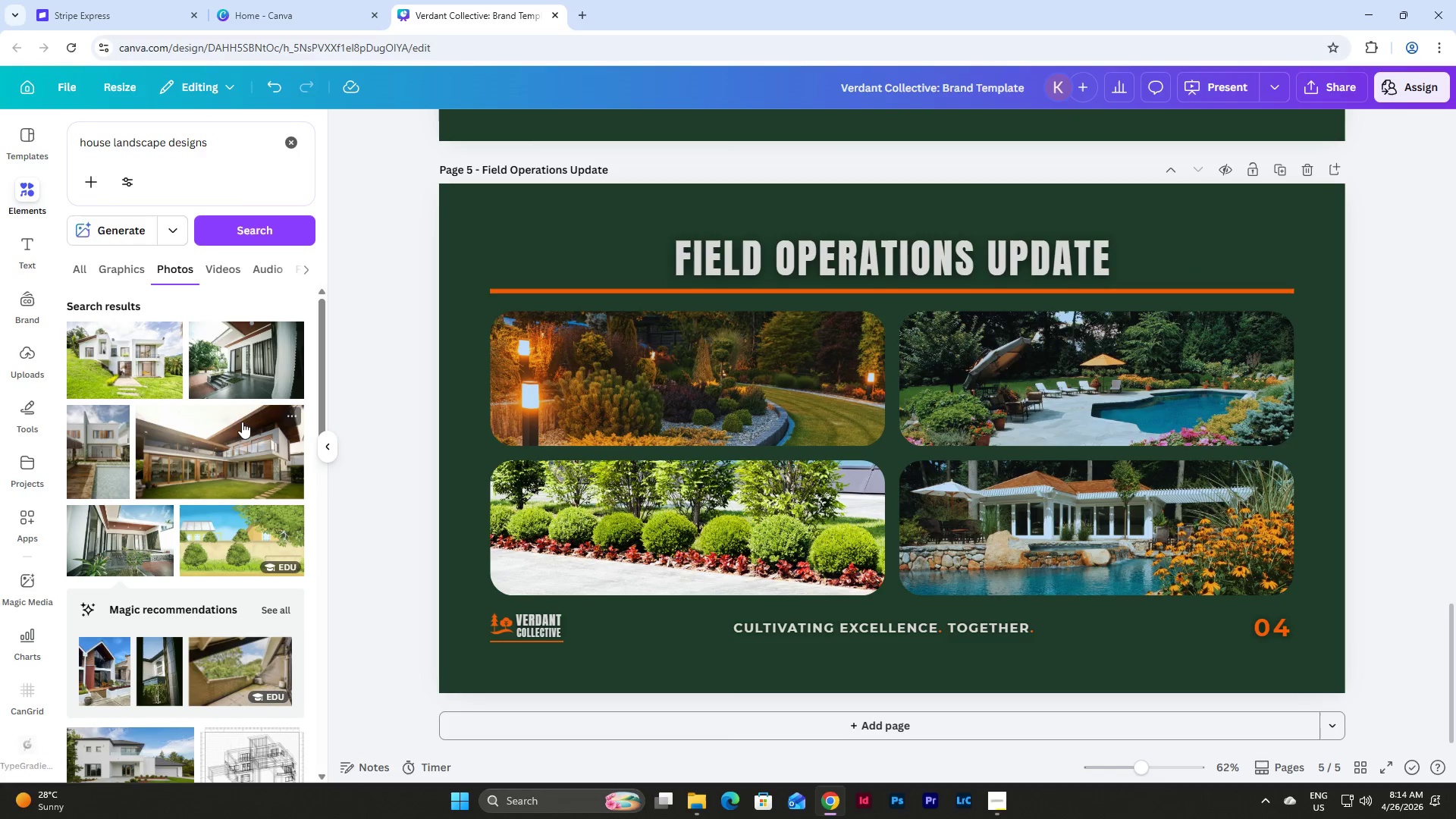 
scroll: coordinate [237, 413], scroll_direction: down, amount: 9.0
 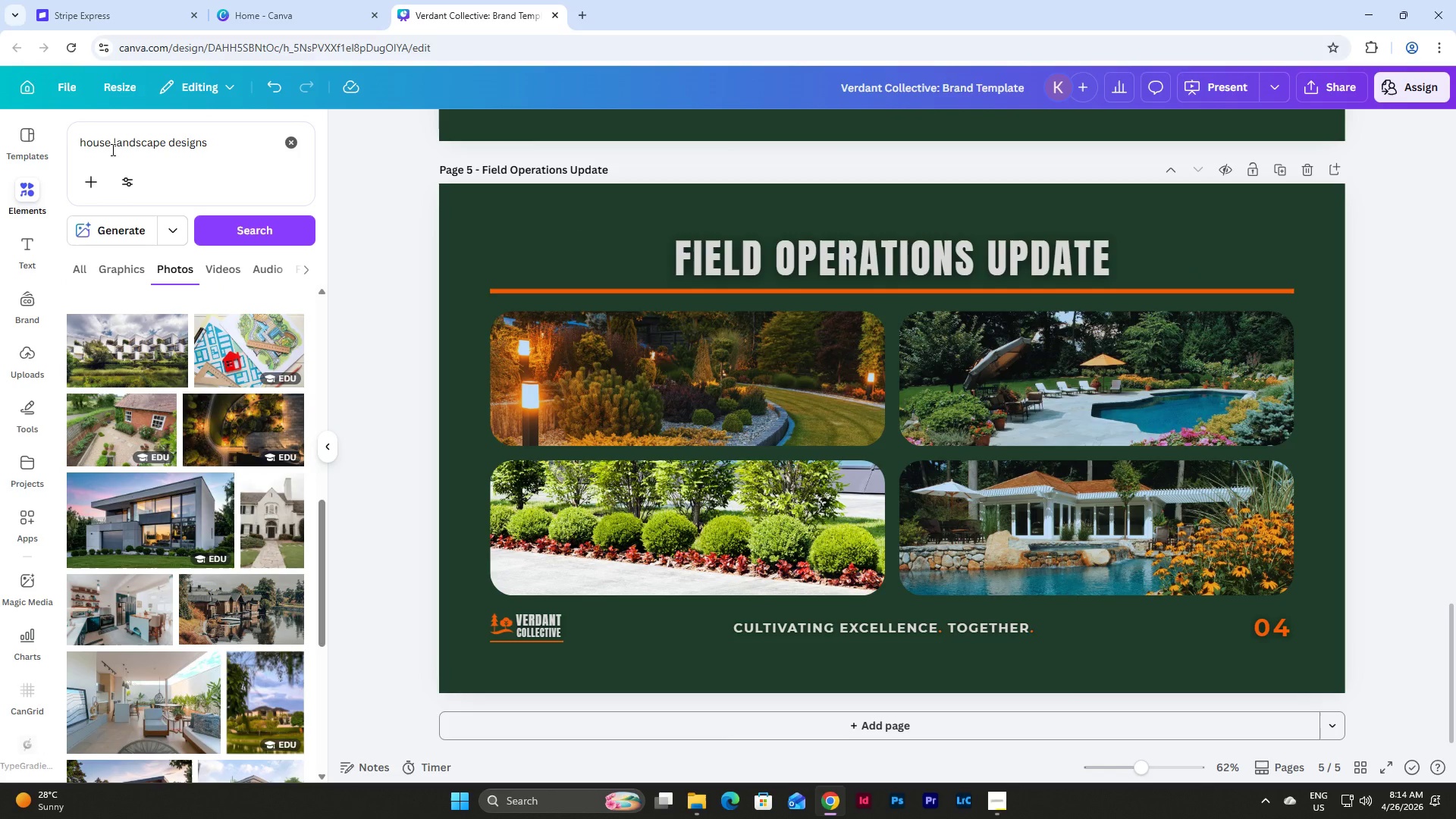 
left_click_drag(start_coordinate=[113, 146], to_coordinate=[47, 147])
 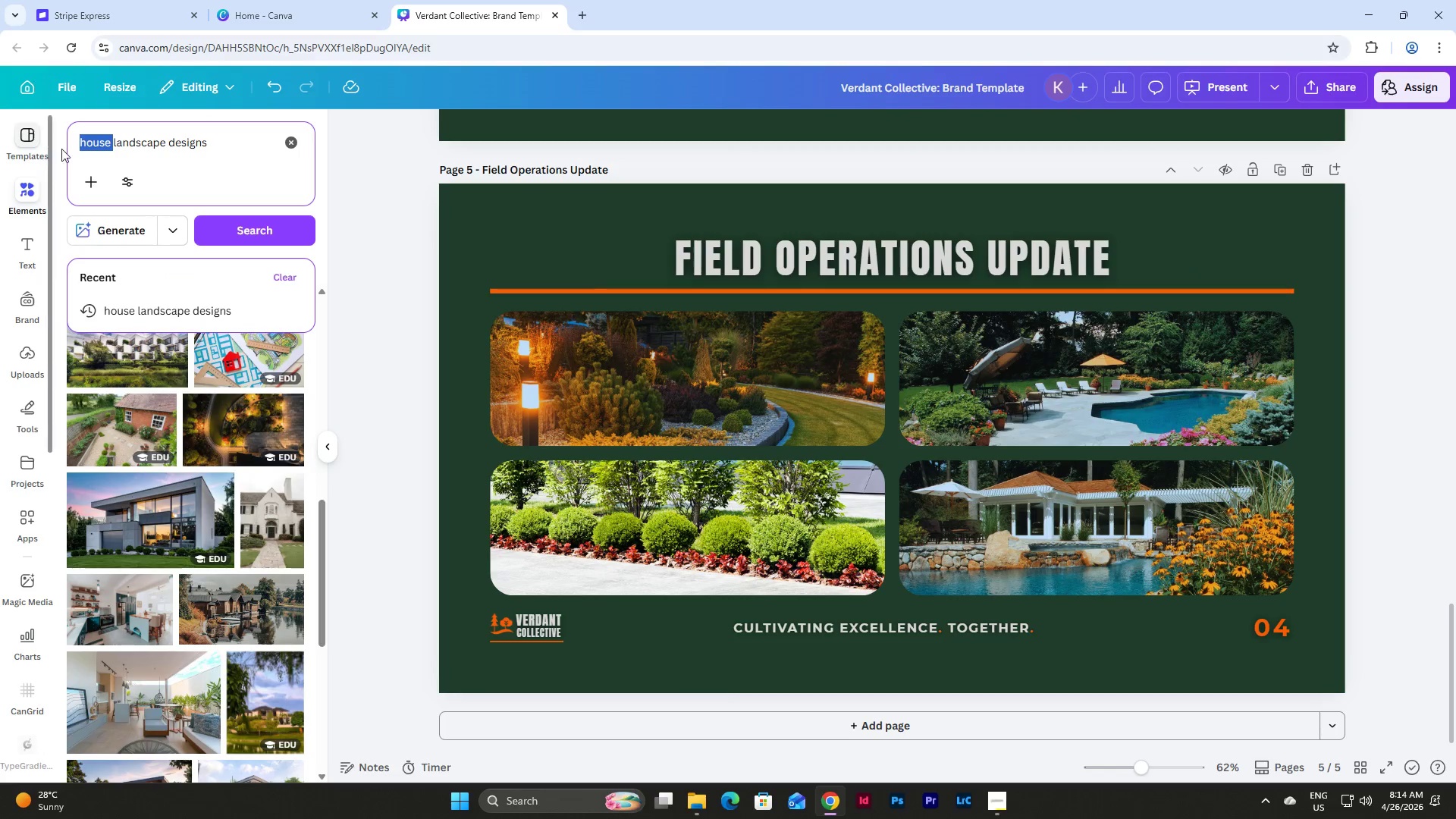 
key(Backspace)
 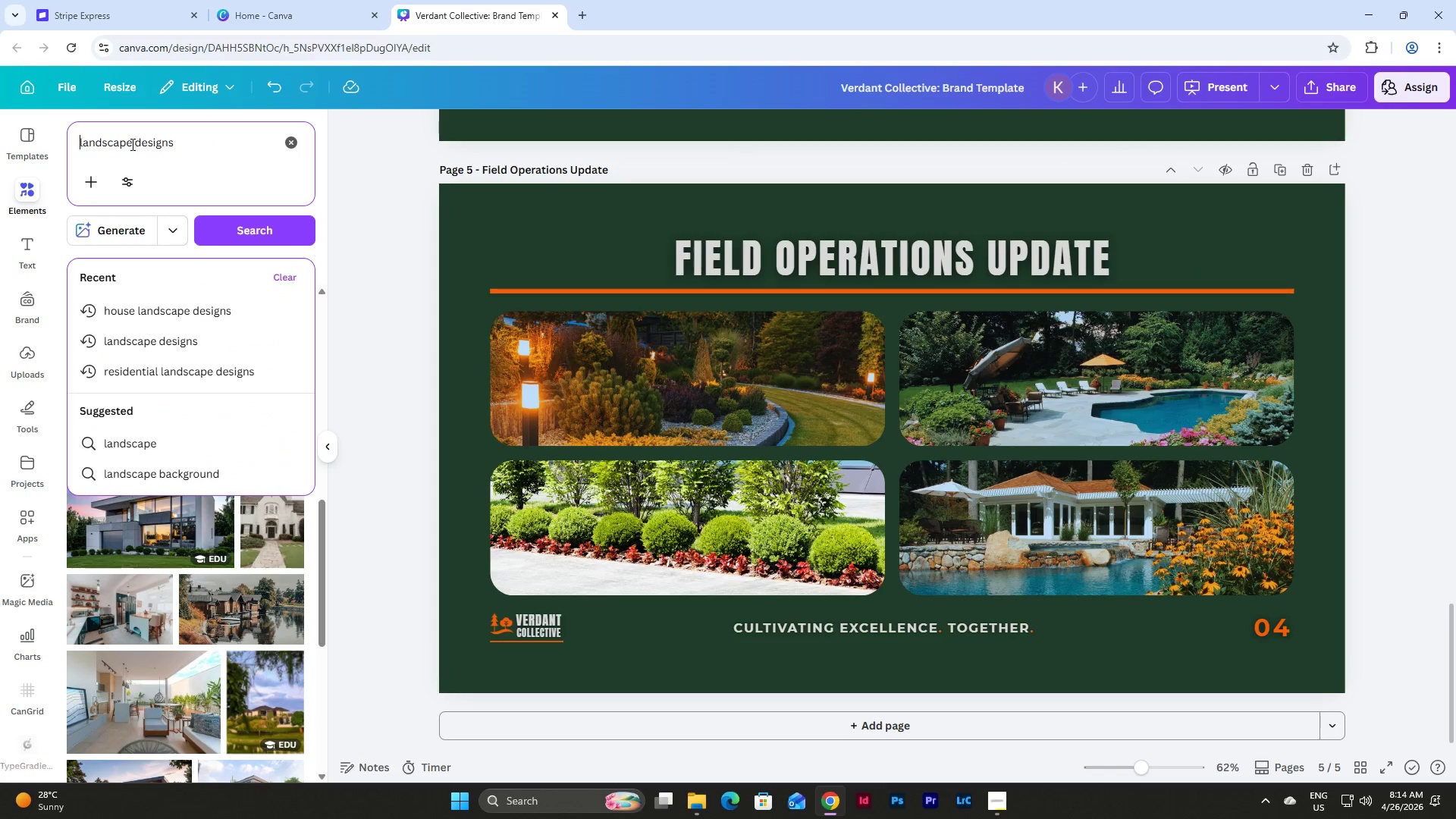 
left_click([131, 144])
 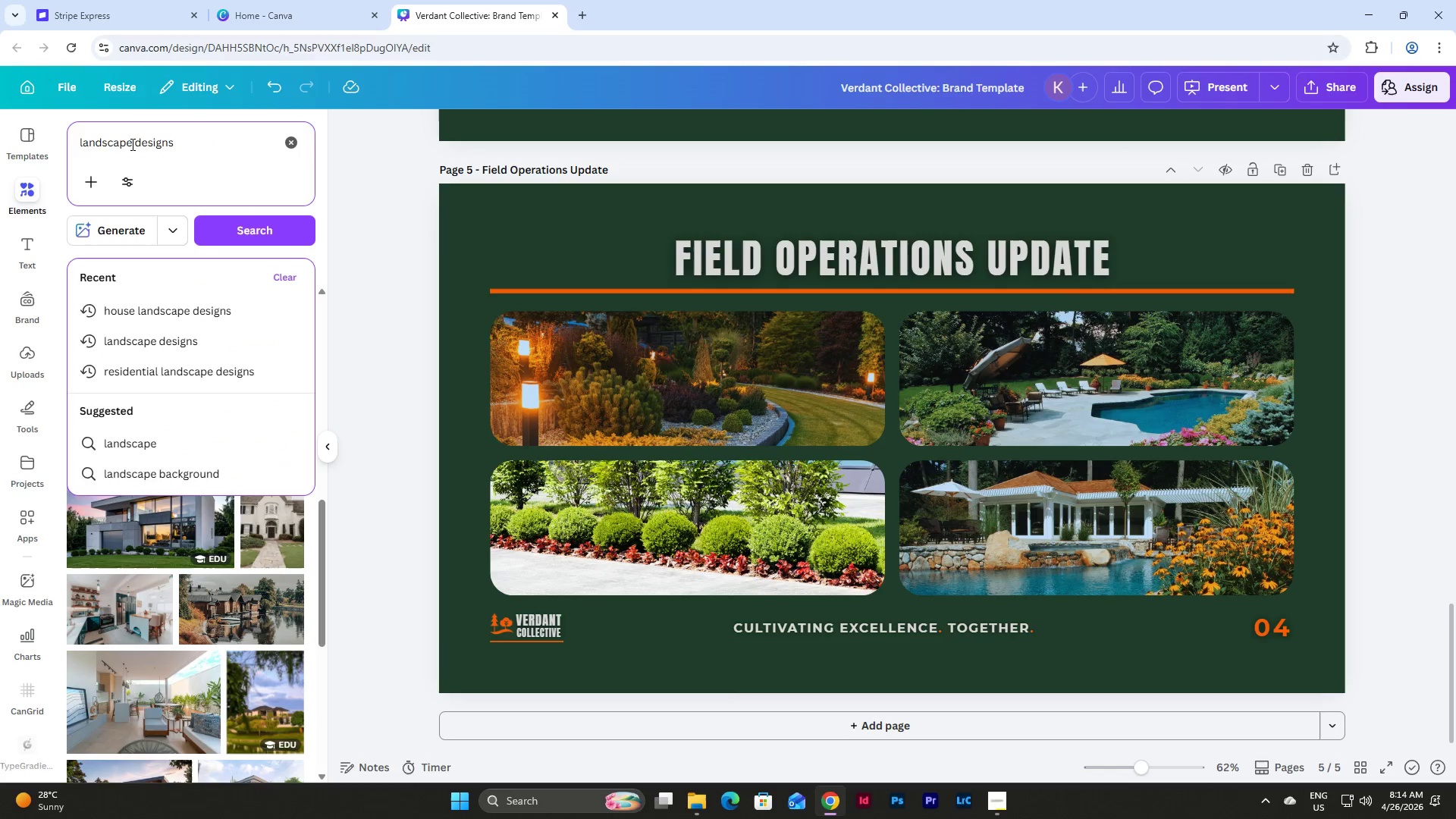 
key(Backspace)
type(ing)
 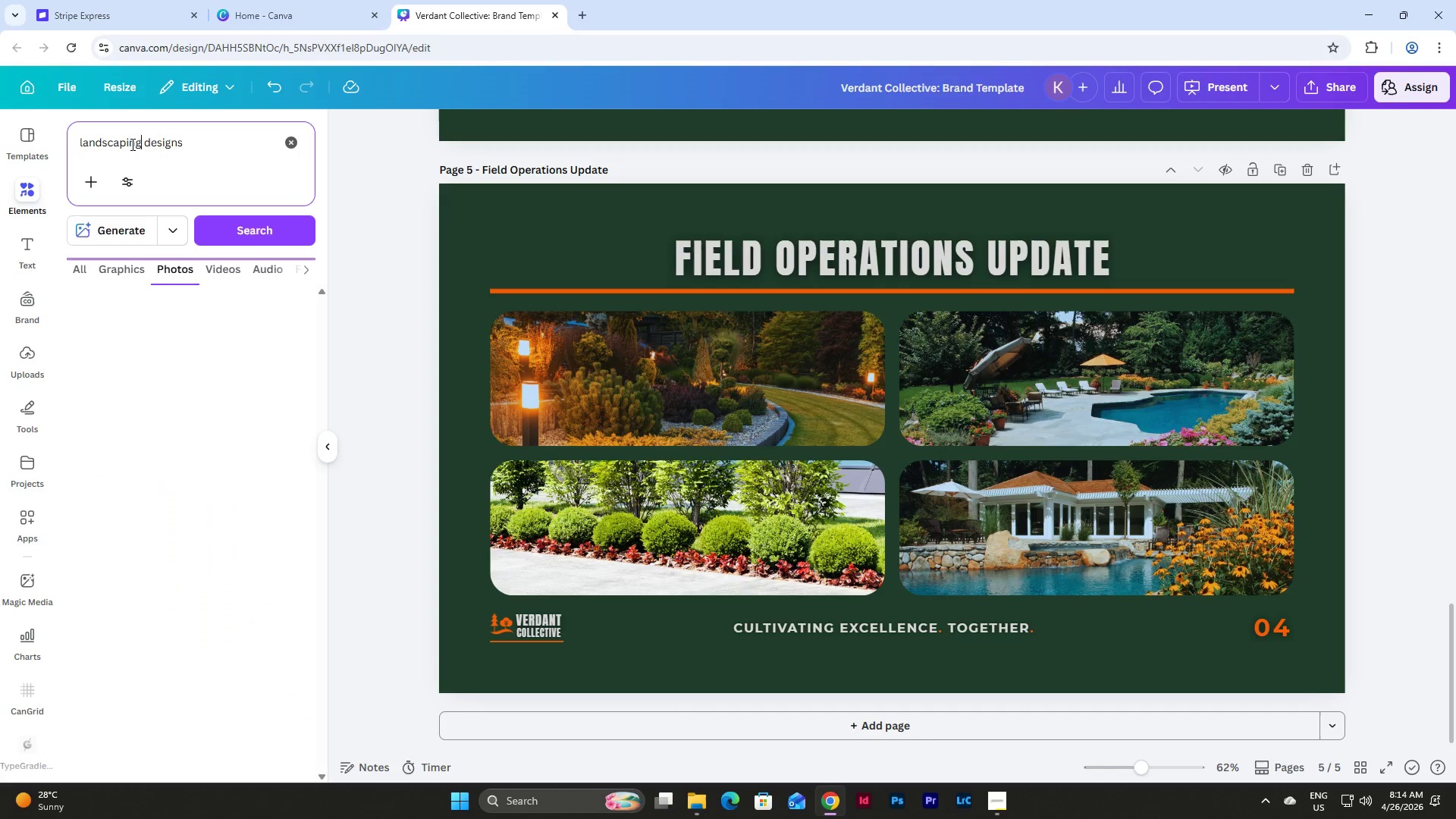 
key(Enter)
 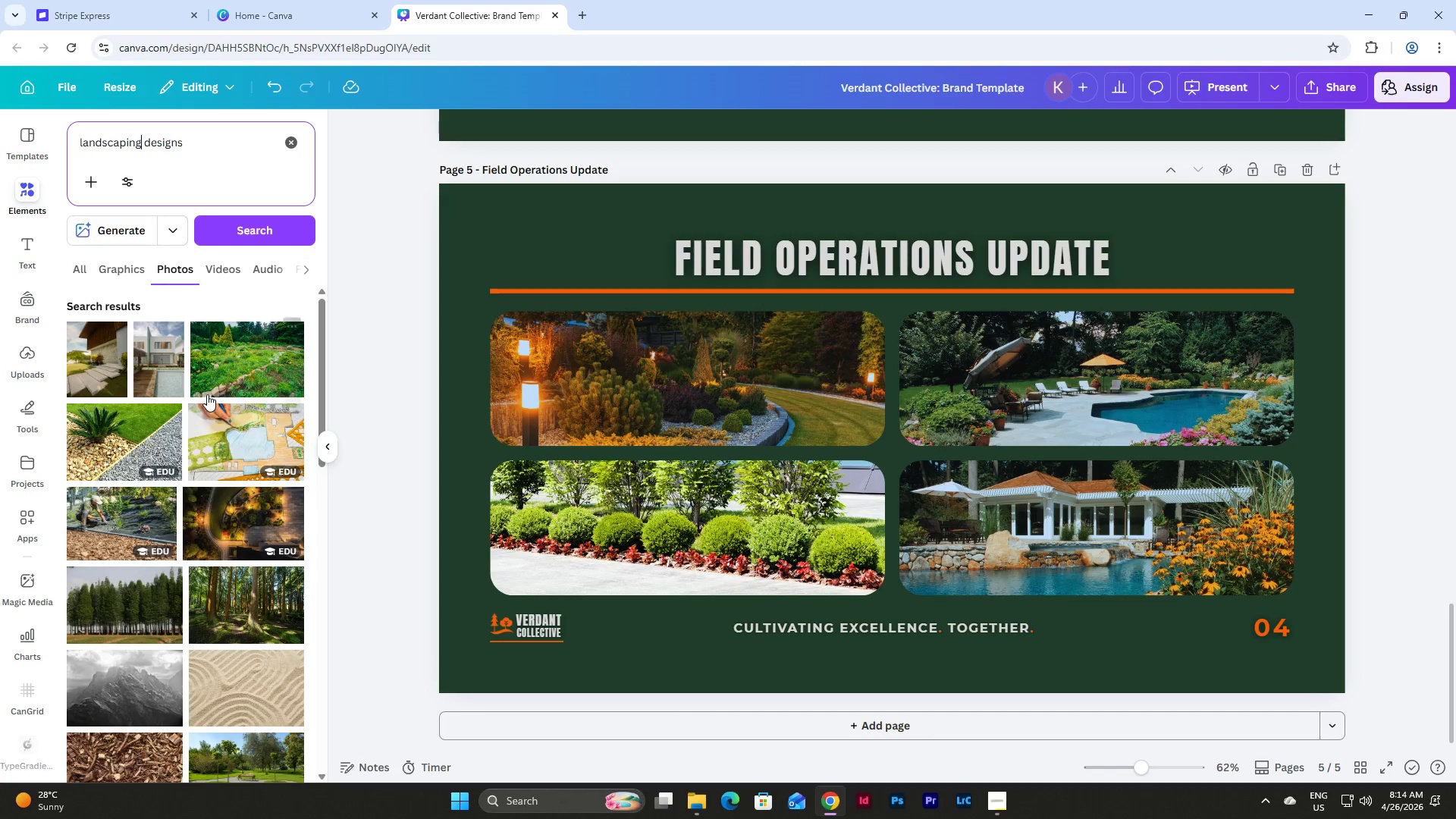 
left_click([140, 524])
 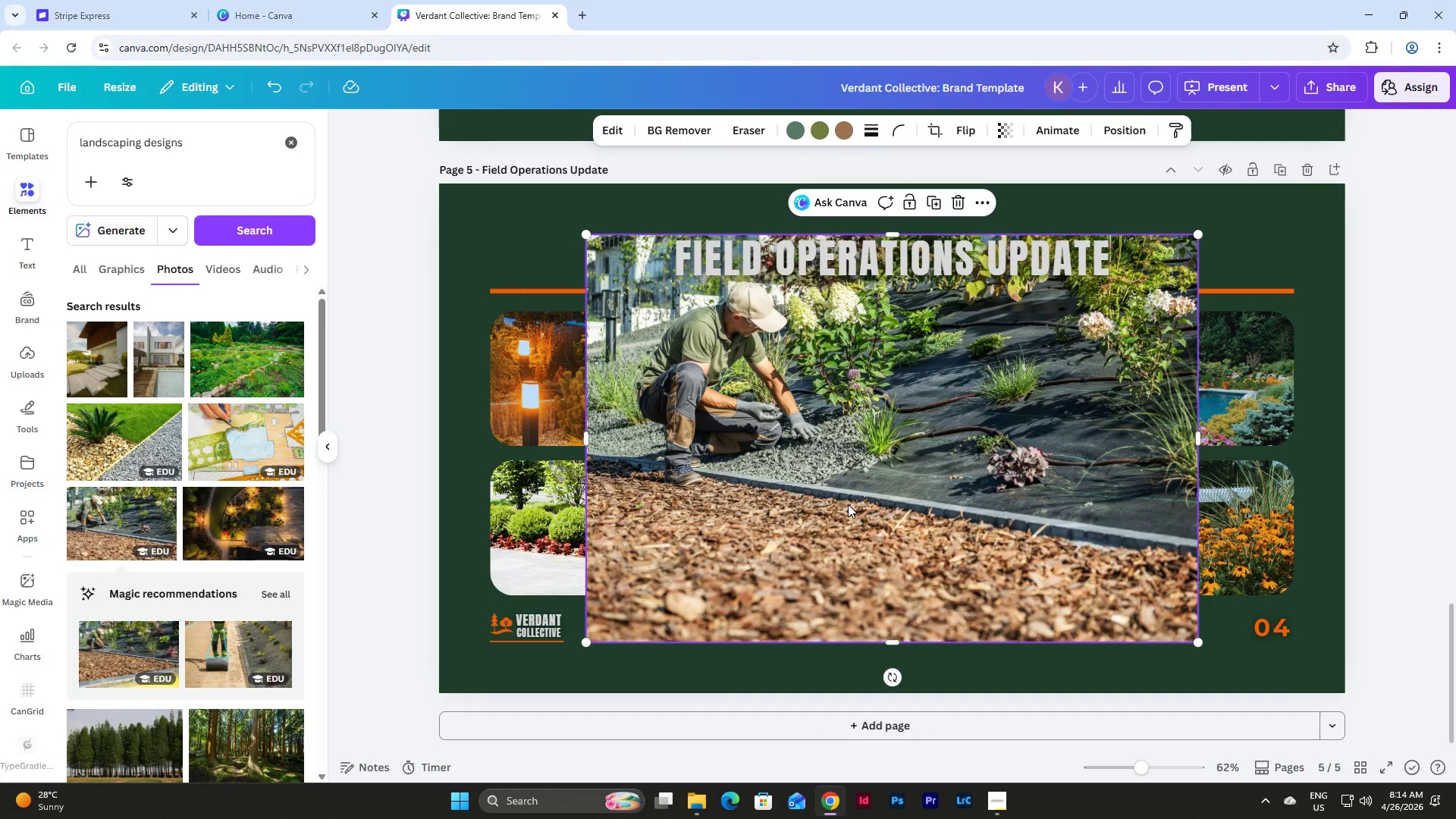 
left_click([848, 504])
 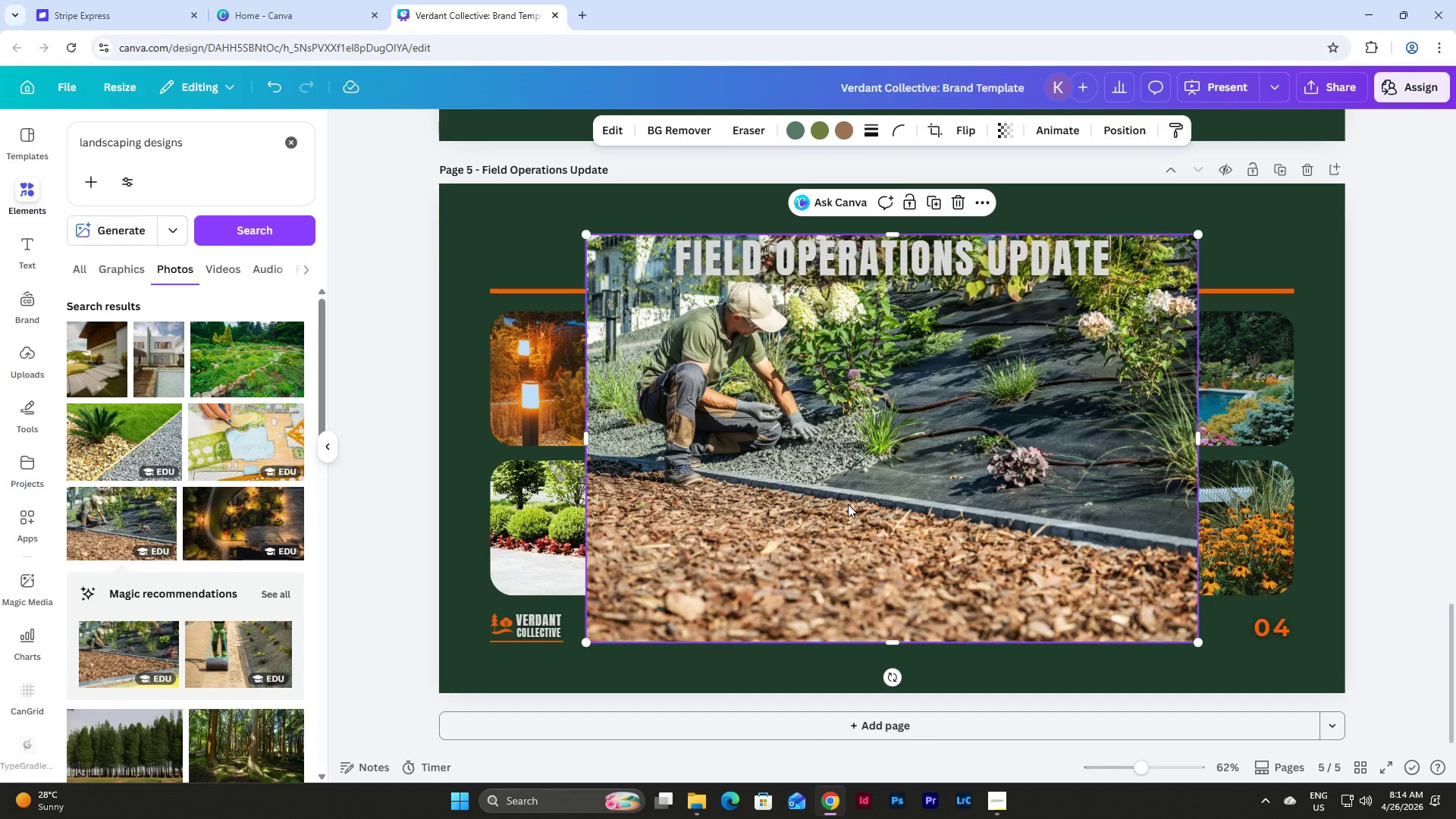 
key(Backspace)
 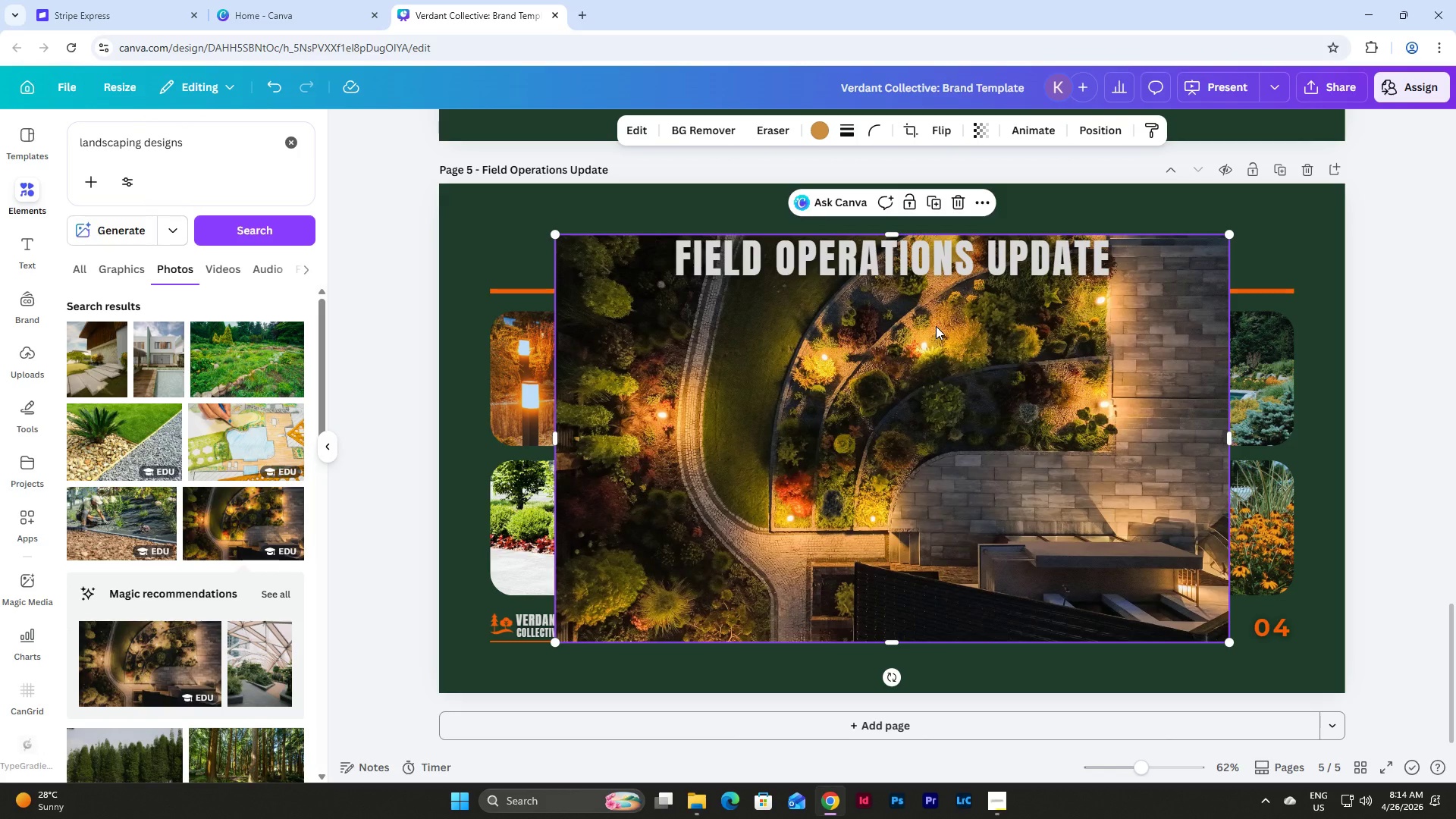 
left_click_drag(start_coordinate=[972, 340], to_coordinate=[792, 538])
 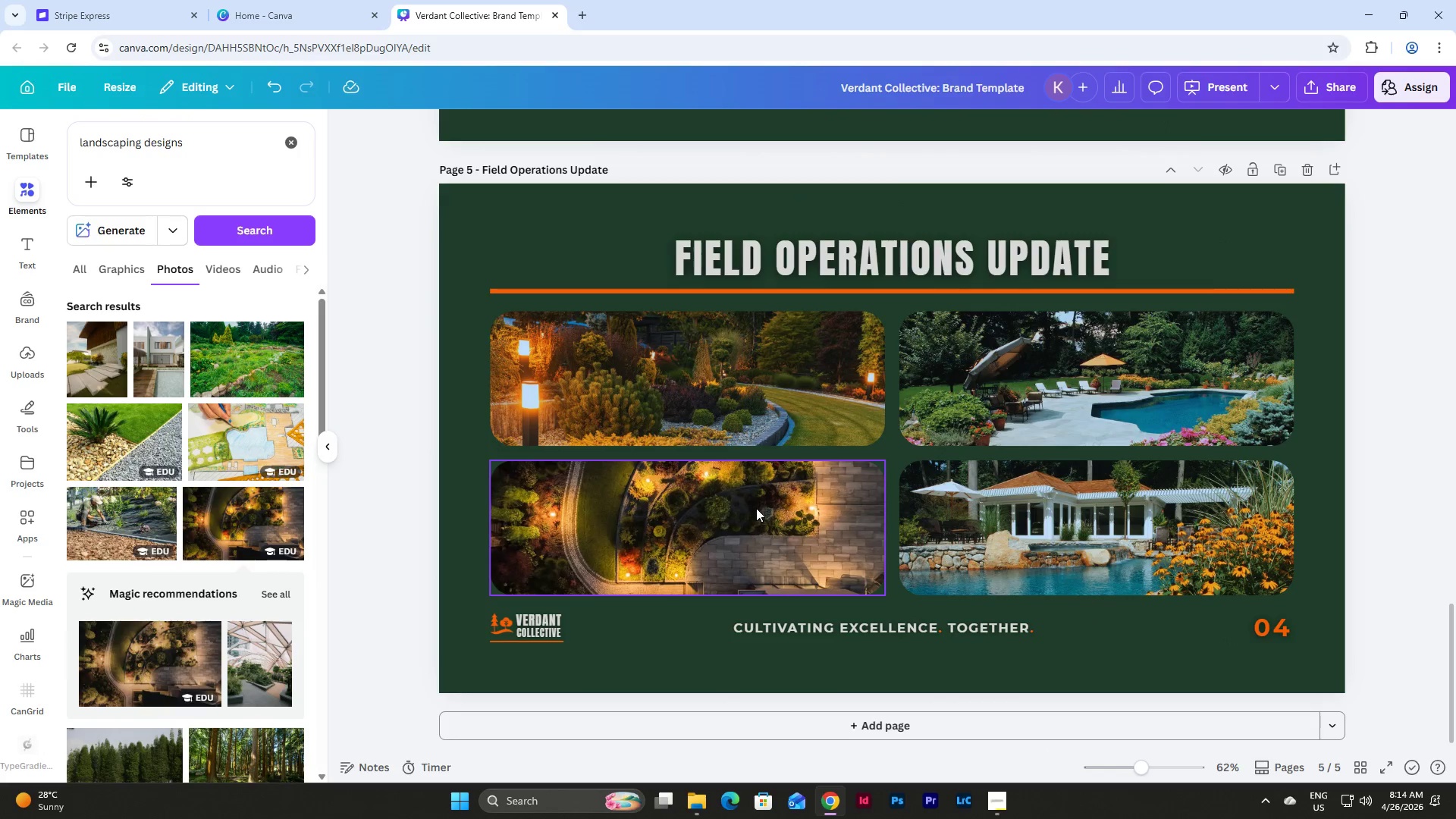 
double_click([756, 508])
 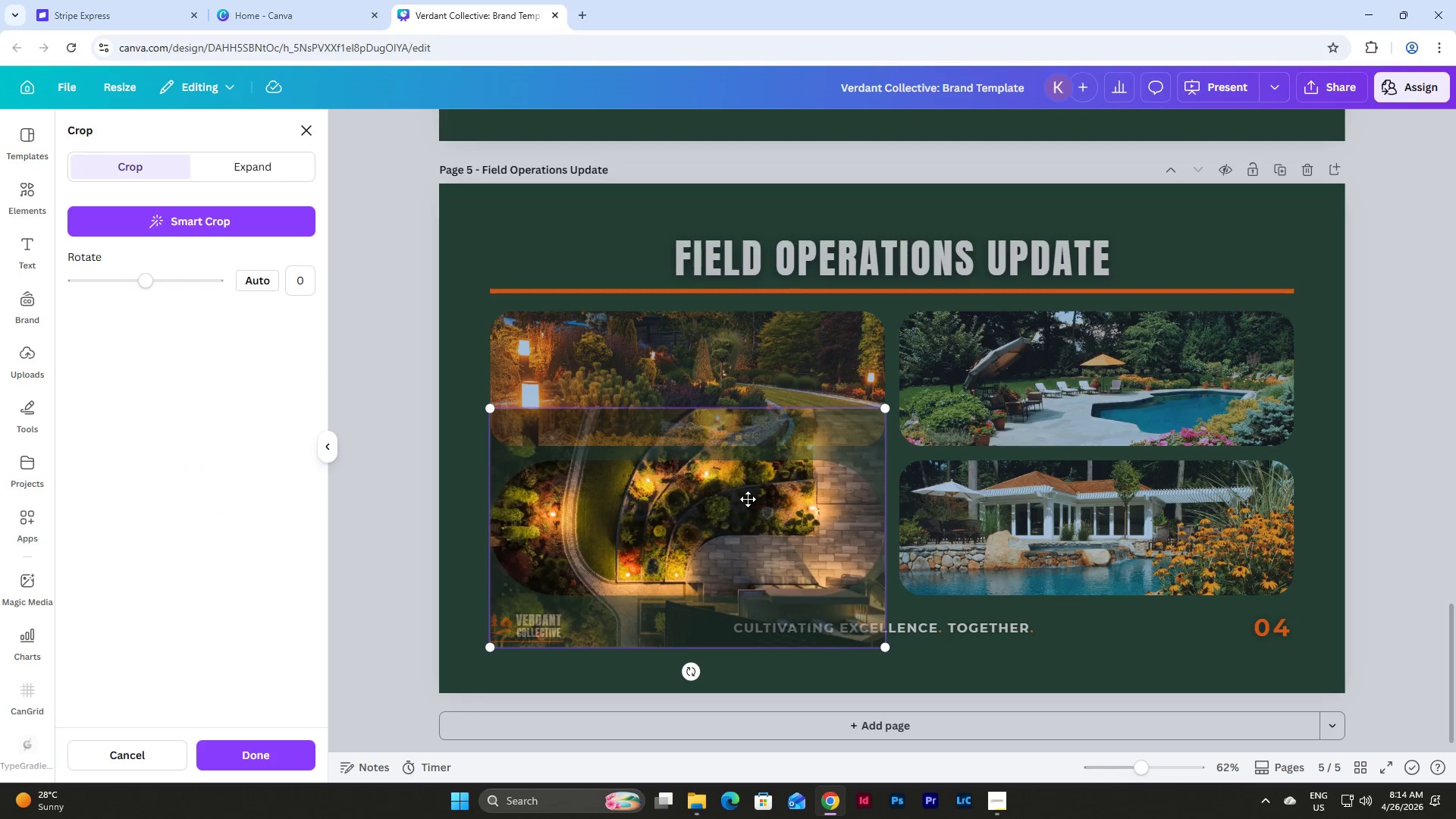 
left_click_drag(start_coordinate=[748, 499], to_coordinate=[750, 505])
 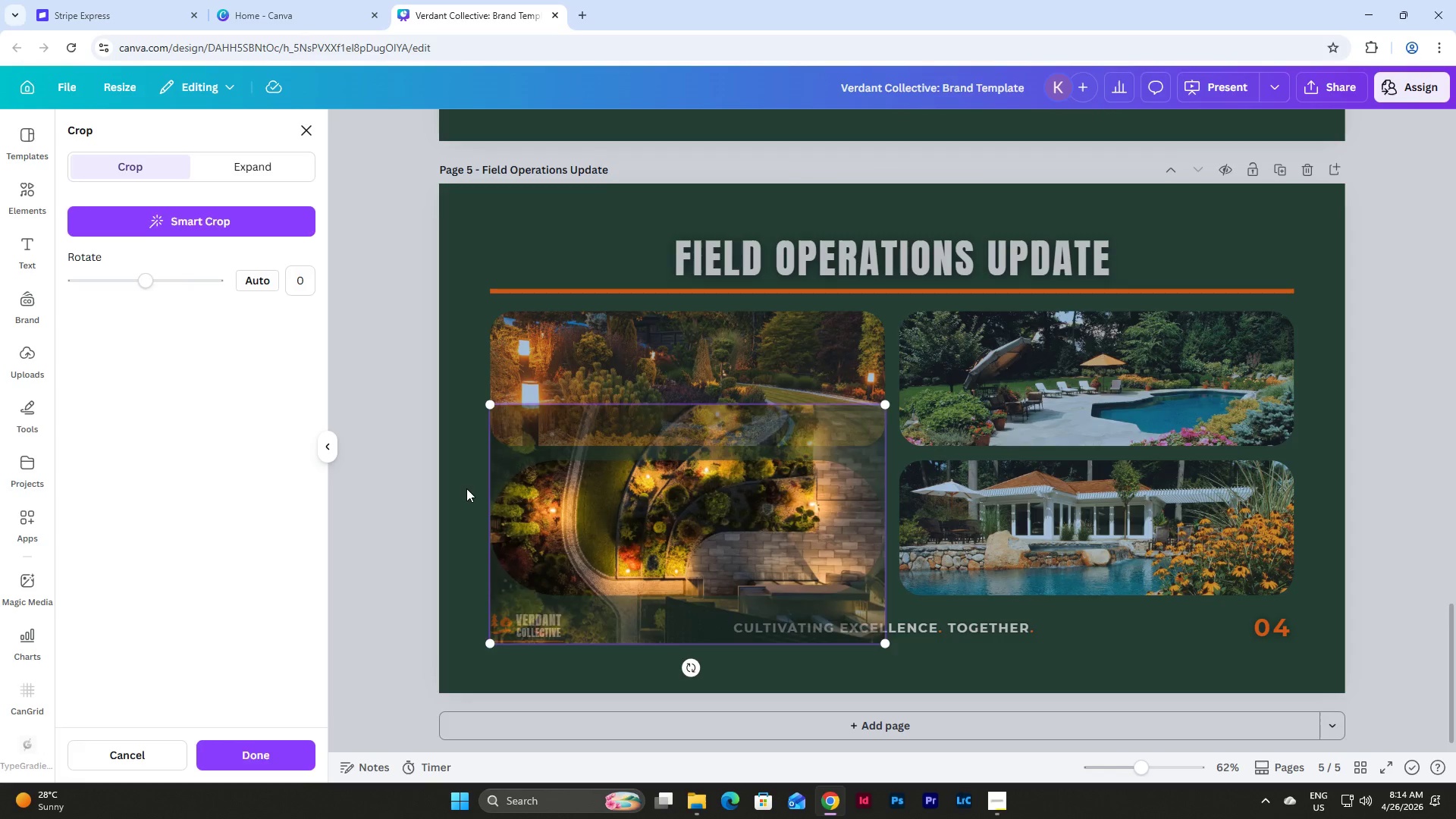 
double_click([466, 488])
 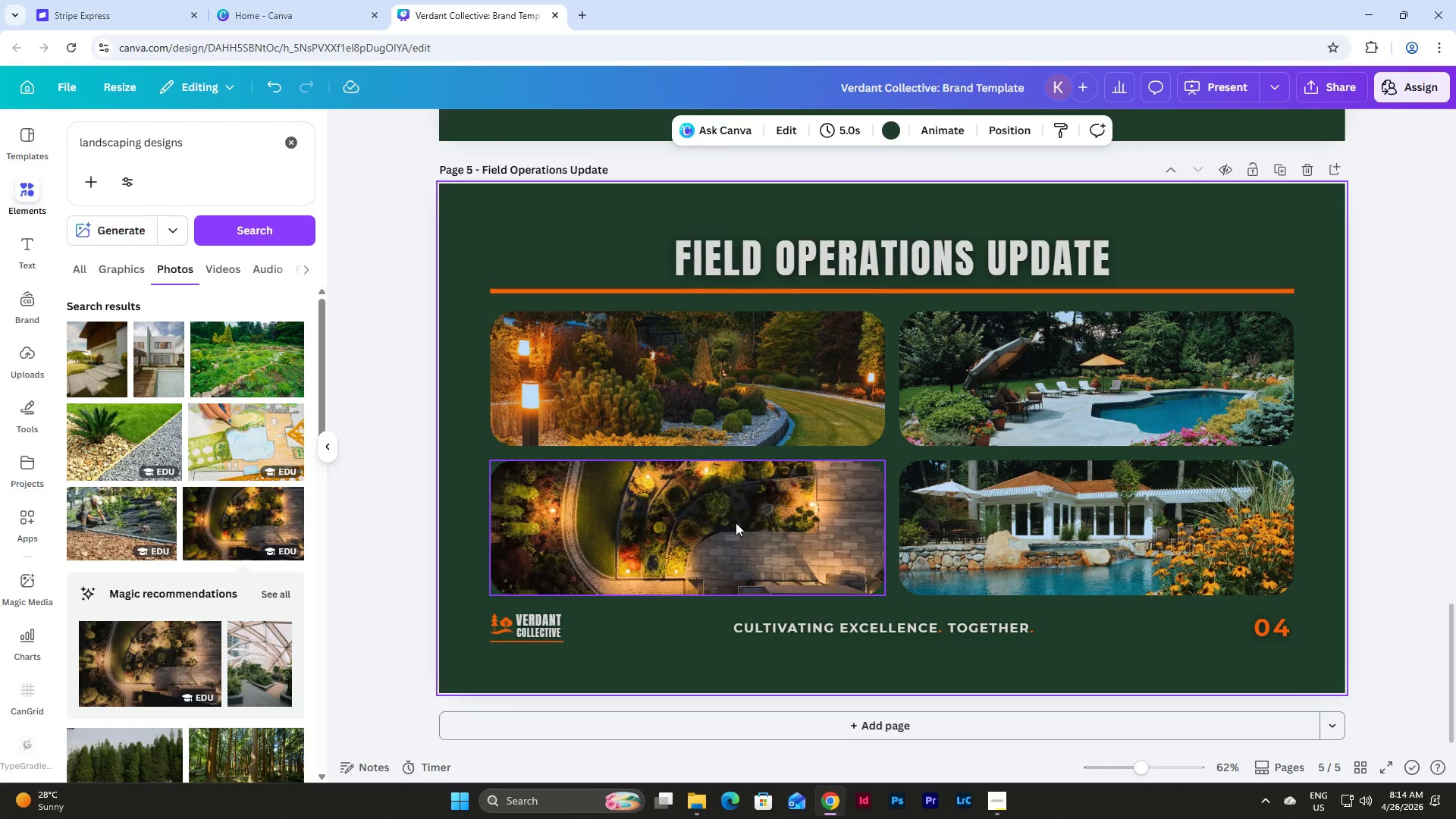 
double_click([736, 522])
 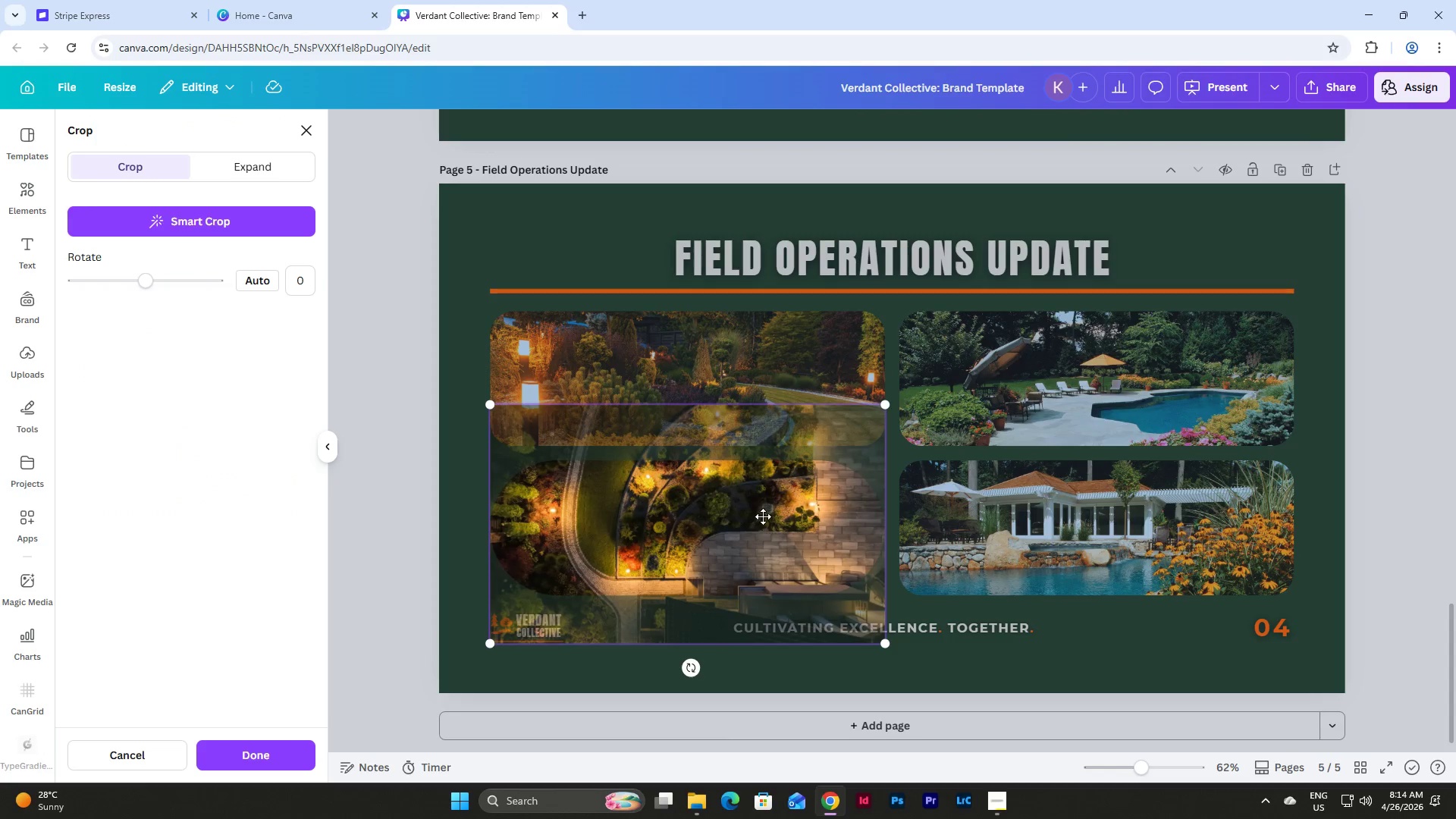 
left_click_drag(start_coordinate=[763, 516], to_coordinate=[764, 530])
 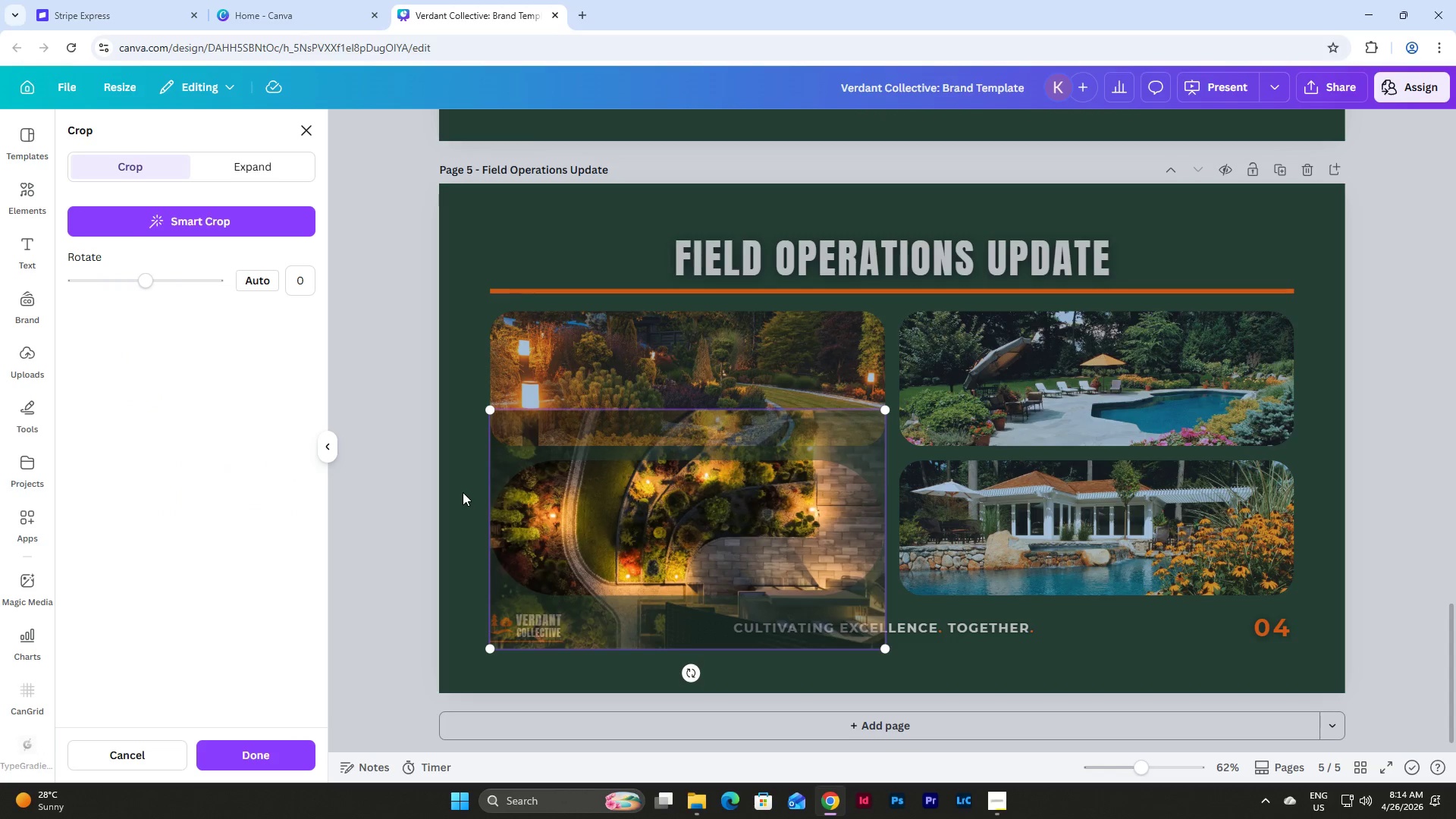 
double_click([463, 492])
 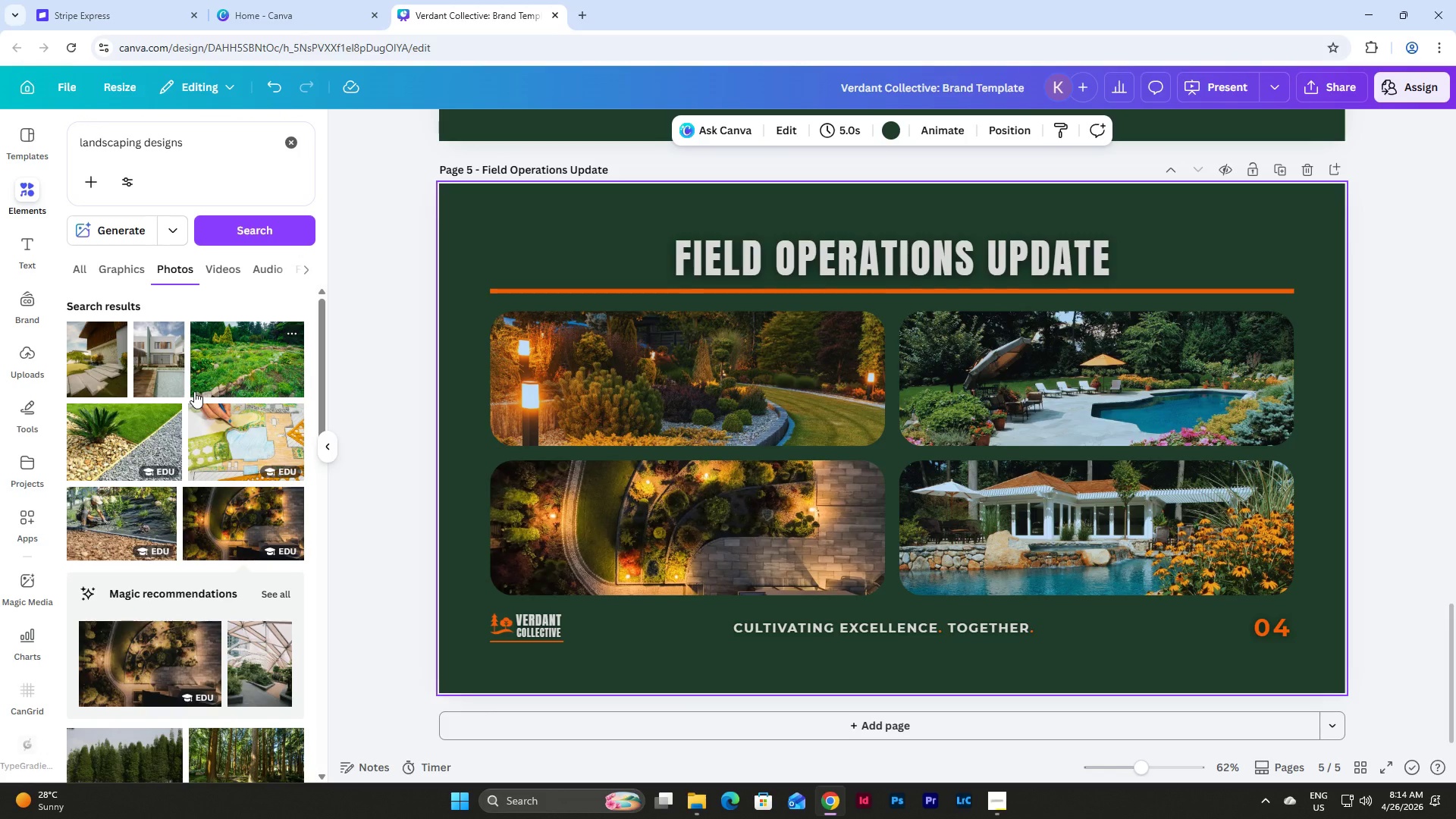 
scroll: coordinate [204, 393], scroll_direction: down, amount: 11.0
 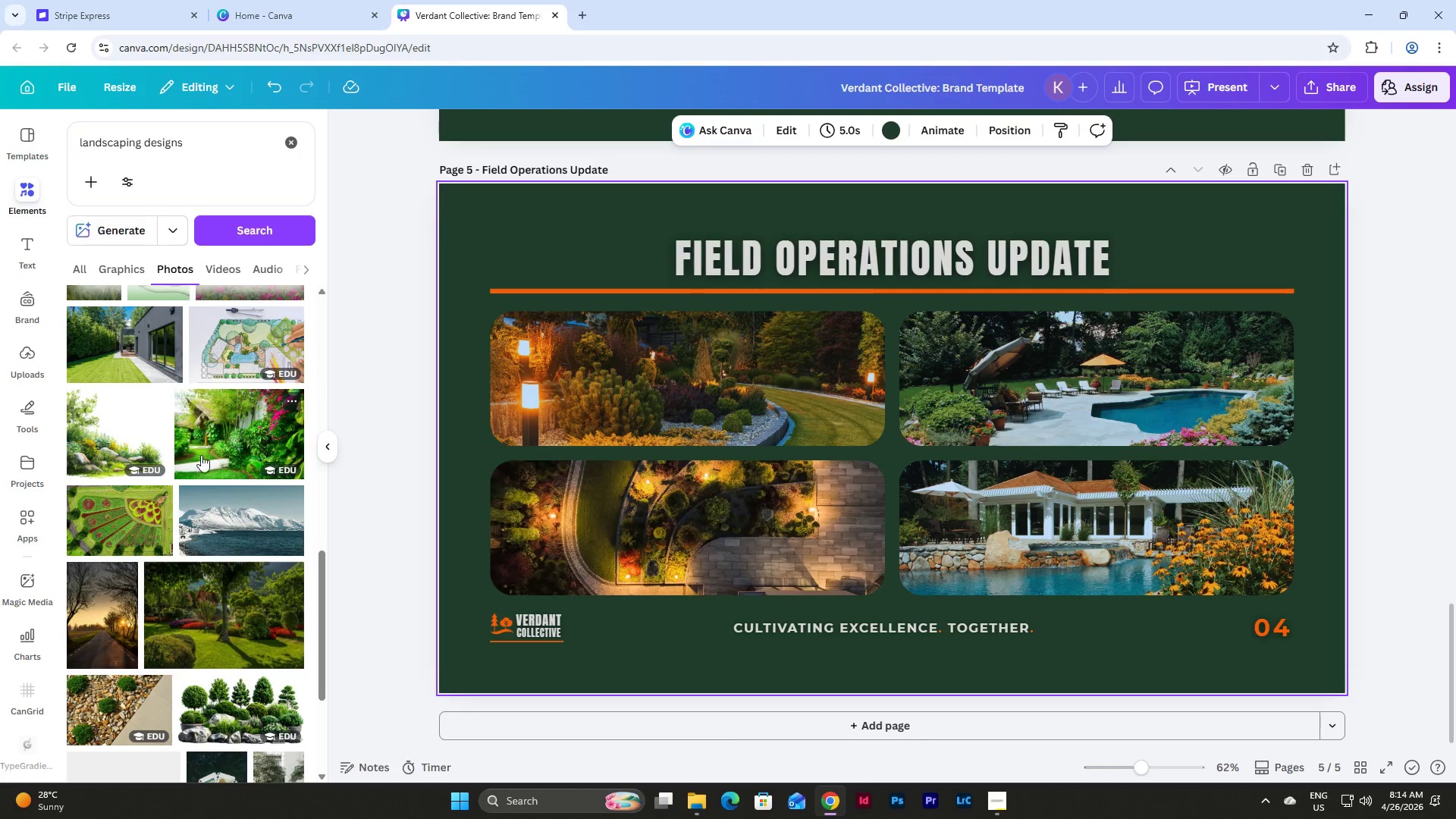 
left_click([111, 510])
 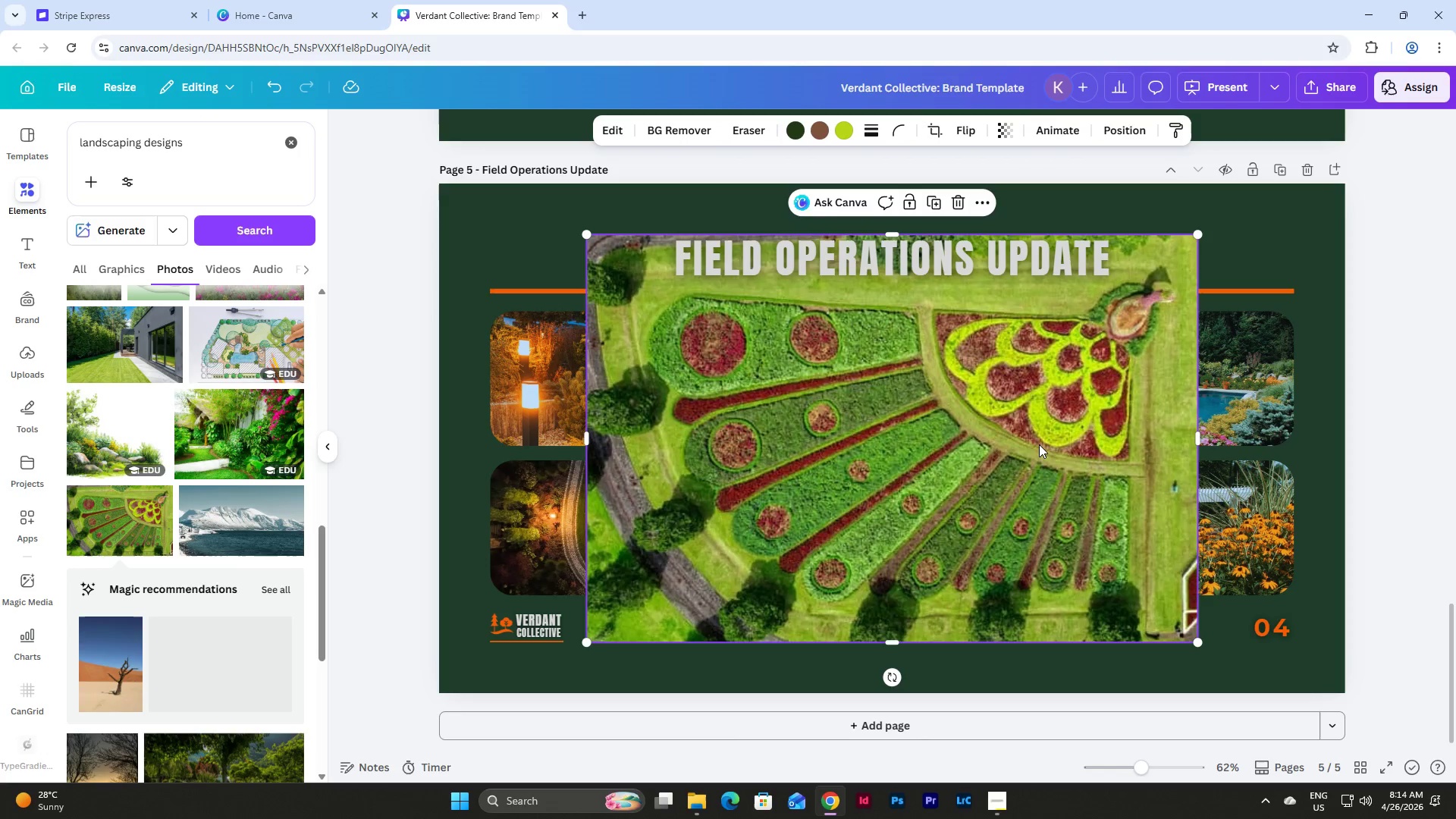 
left_click([1039, 444])
 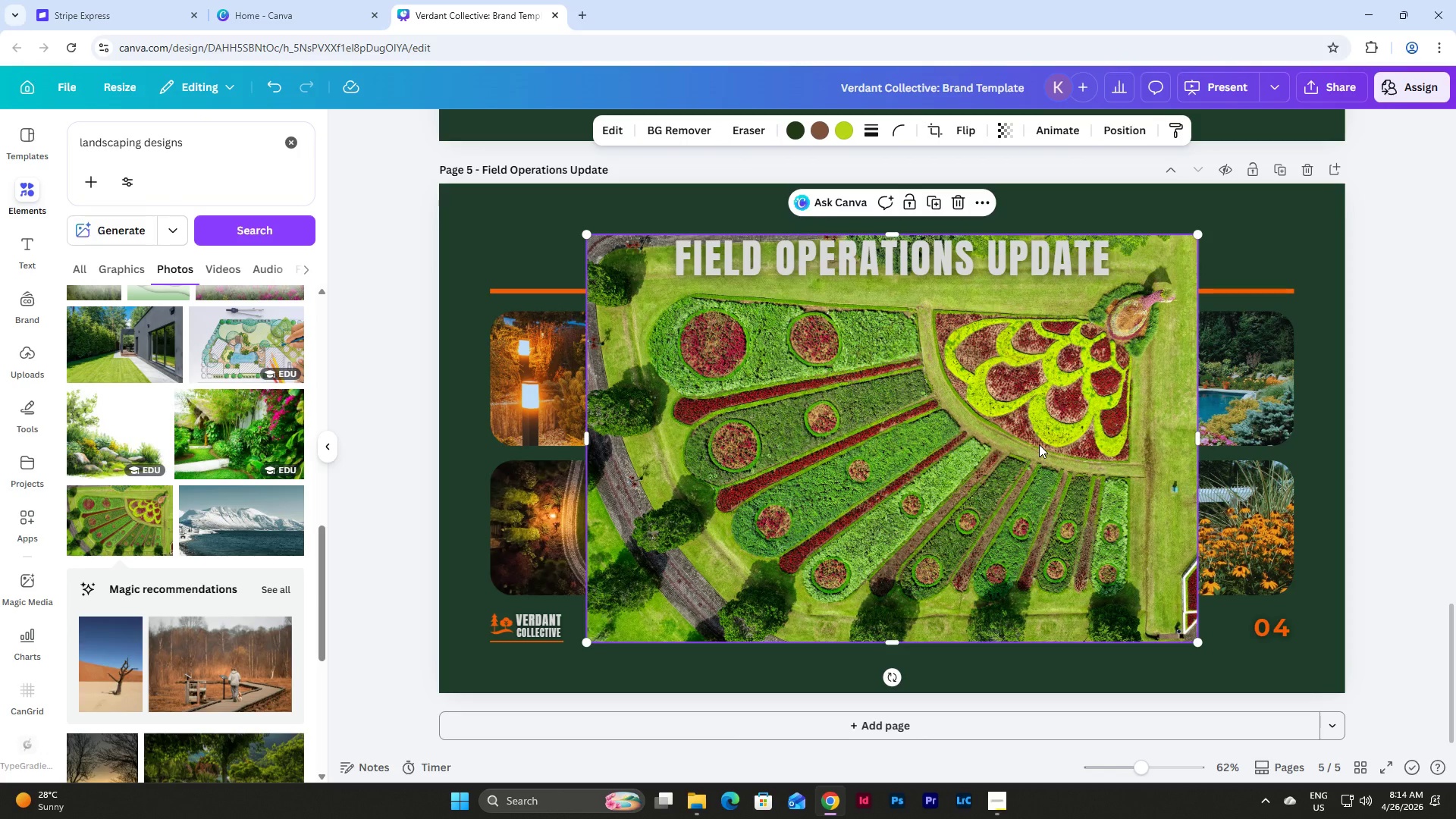 
key(Backspace)
 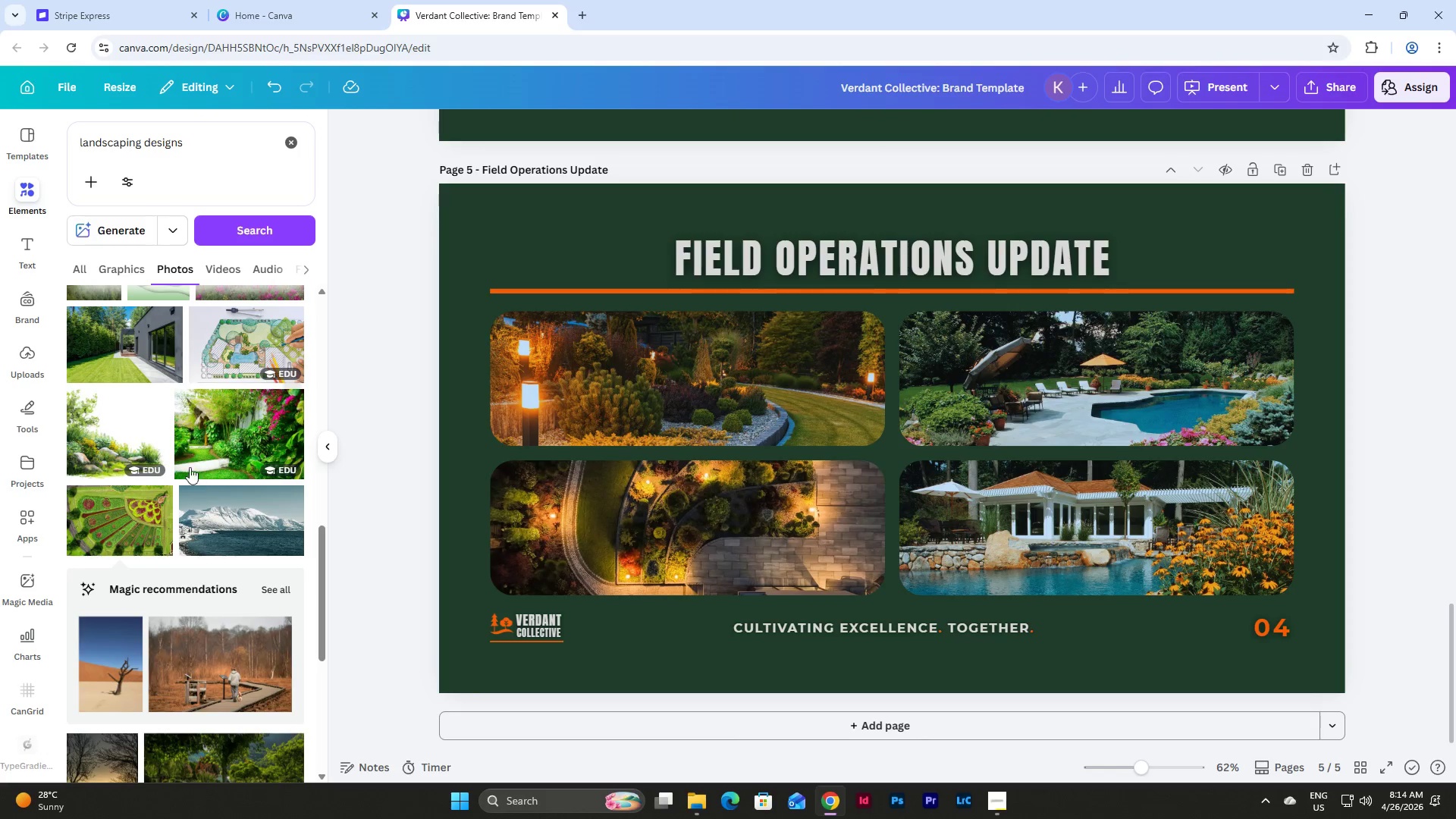 
scroll: coordinate [222, 410], scroll_direction: down, amount: 12.0
 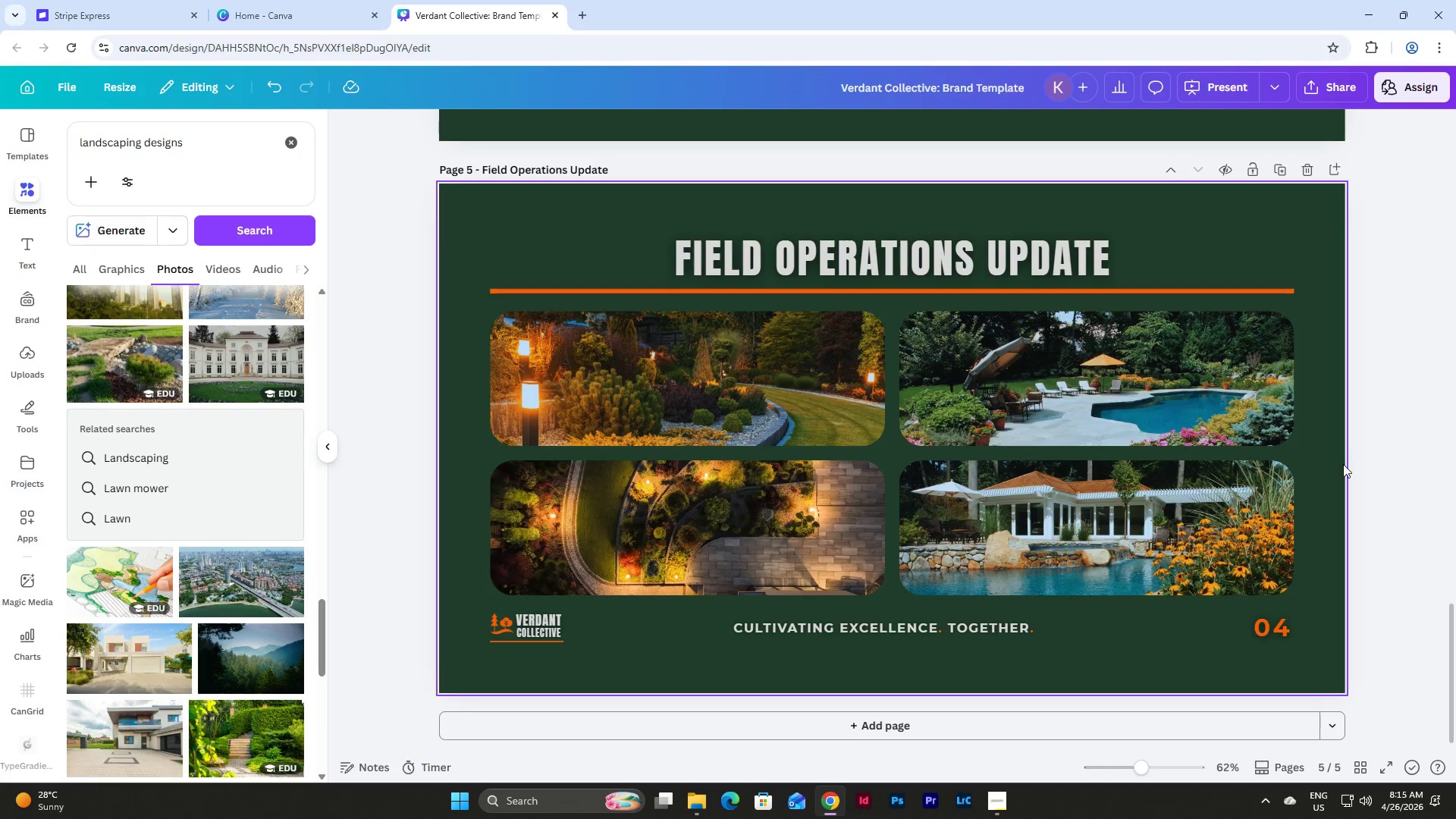 
left_click([1320, 492])
 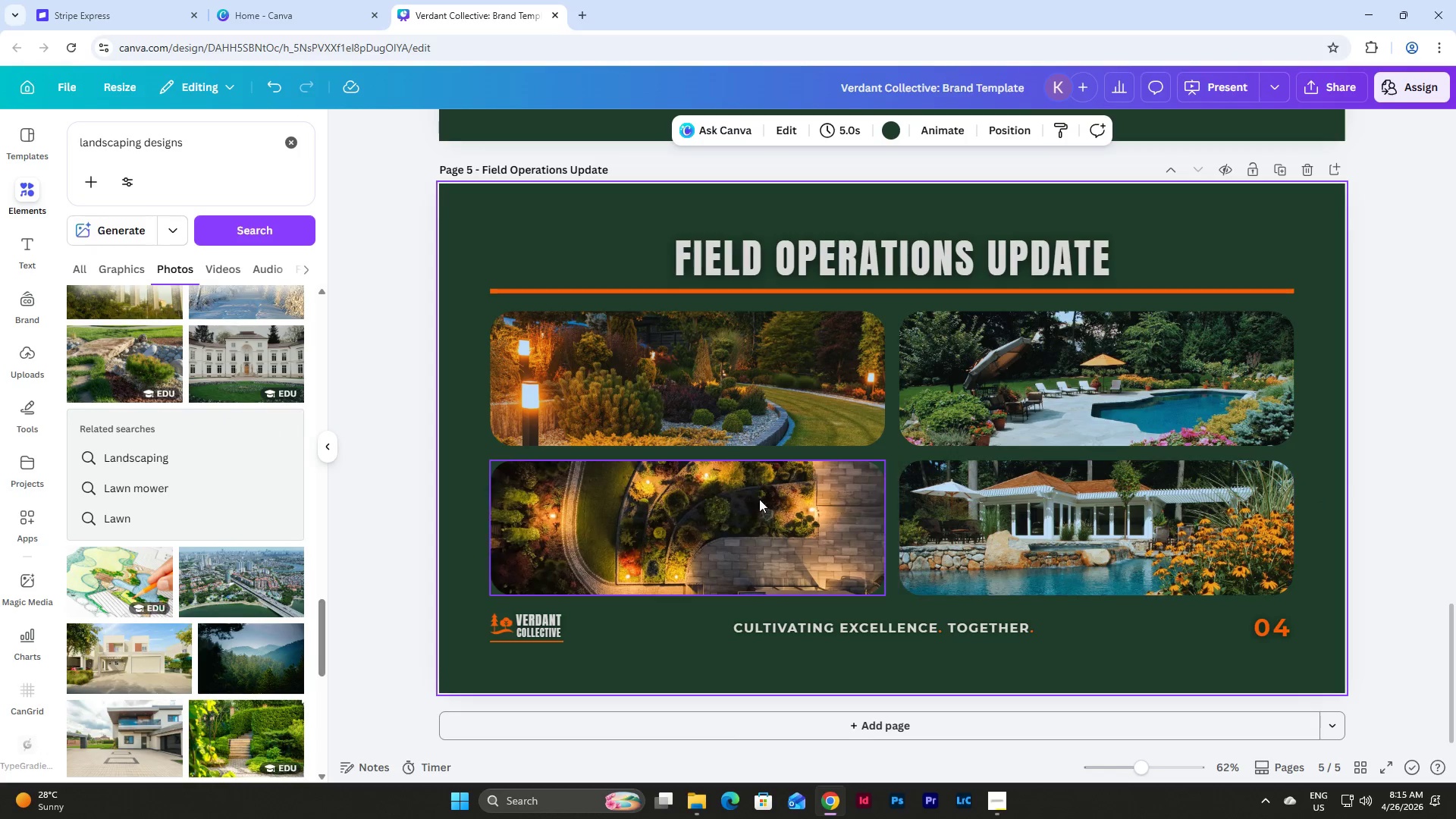 
left_click([682, 507])
 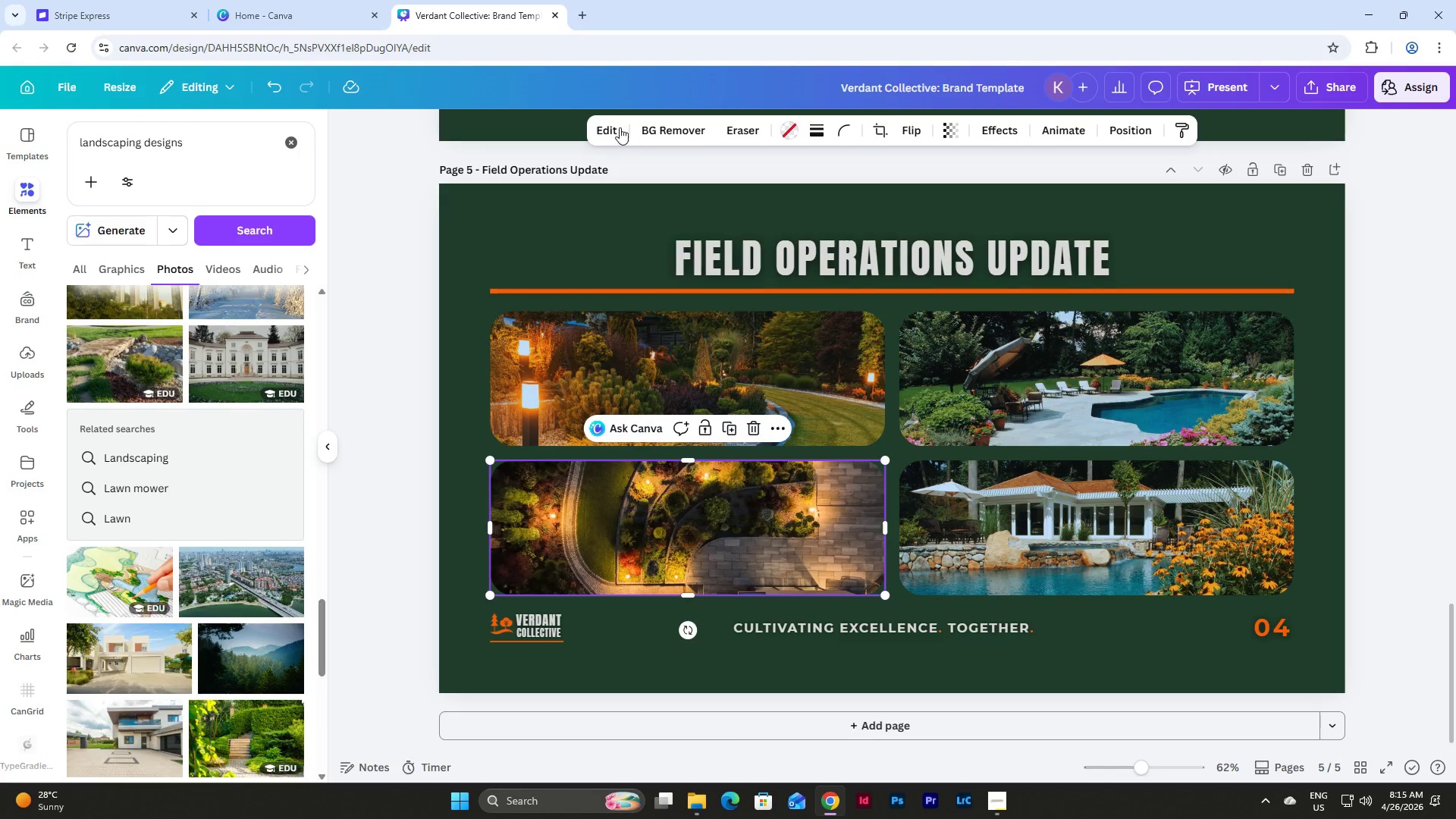 
left_click([613, 124])
 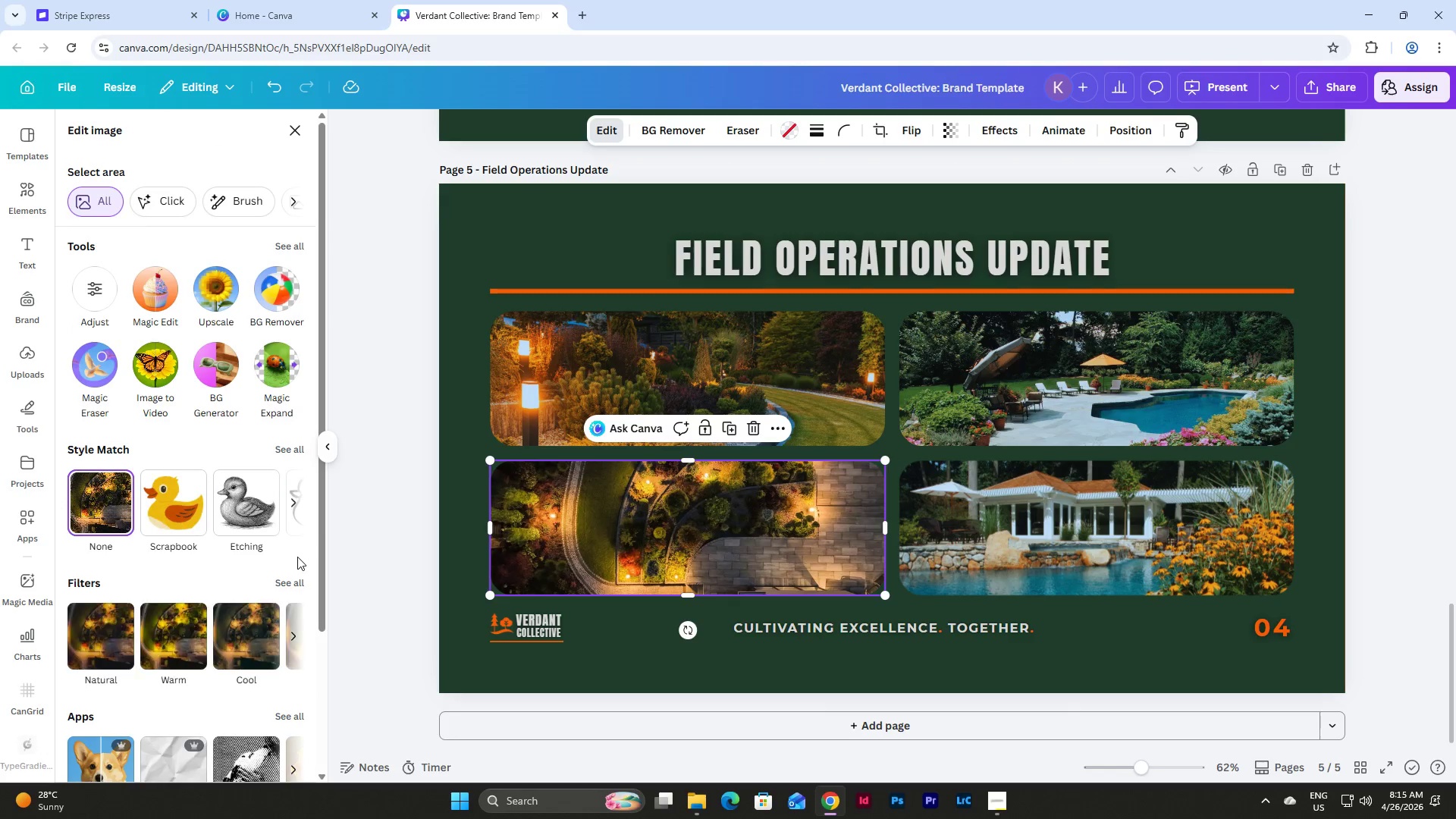 
left_click([289, 582])
 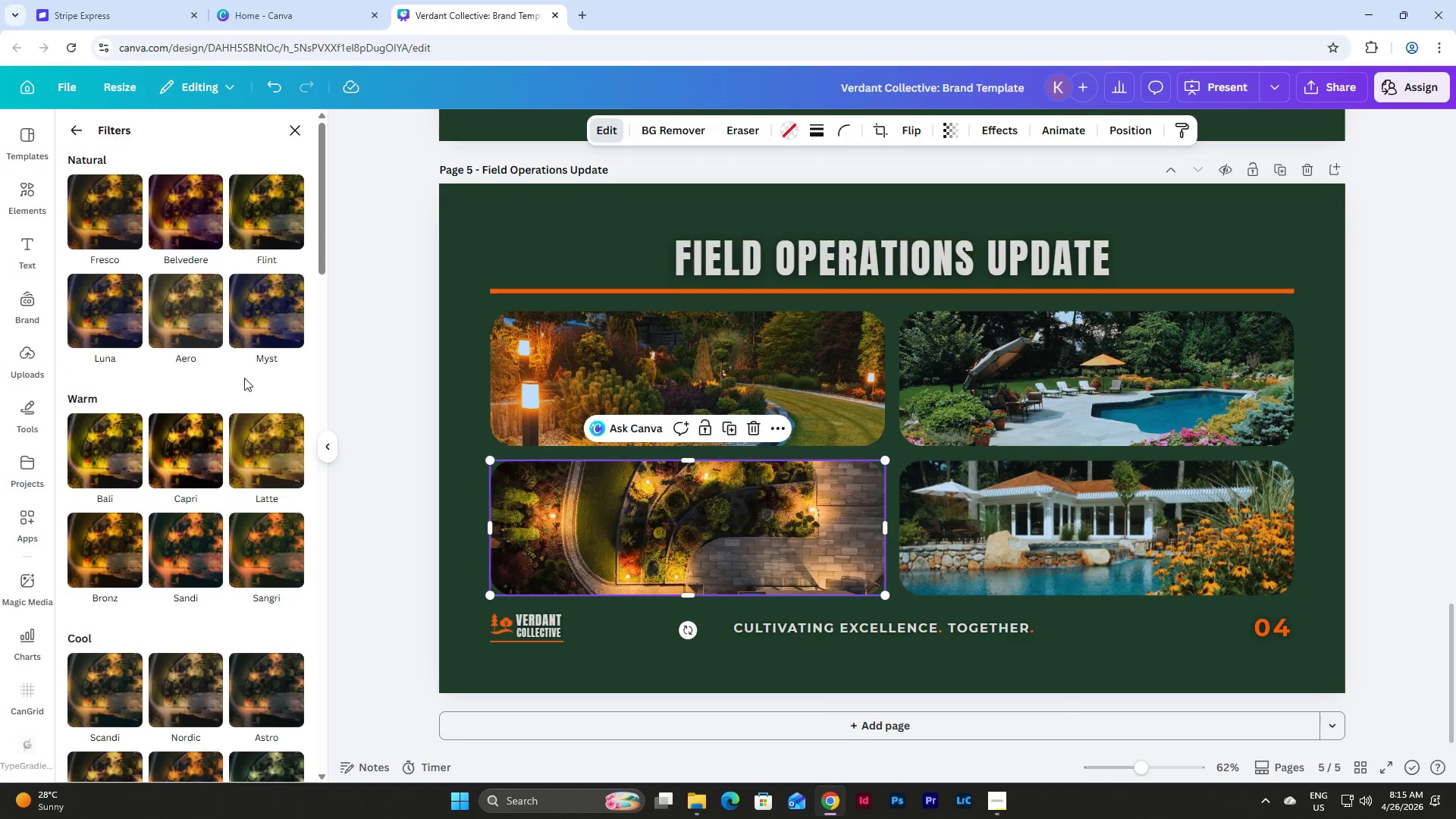 
scroll: coordinate [244, 378], scroll_direction: down, amount: 5.0
 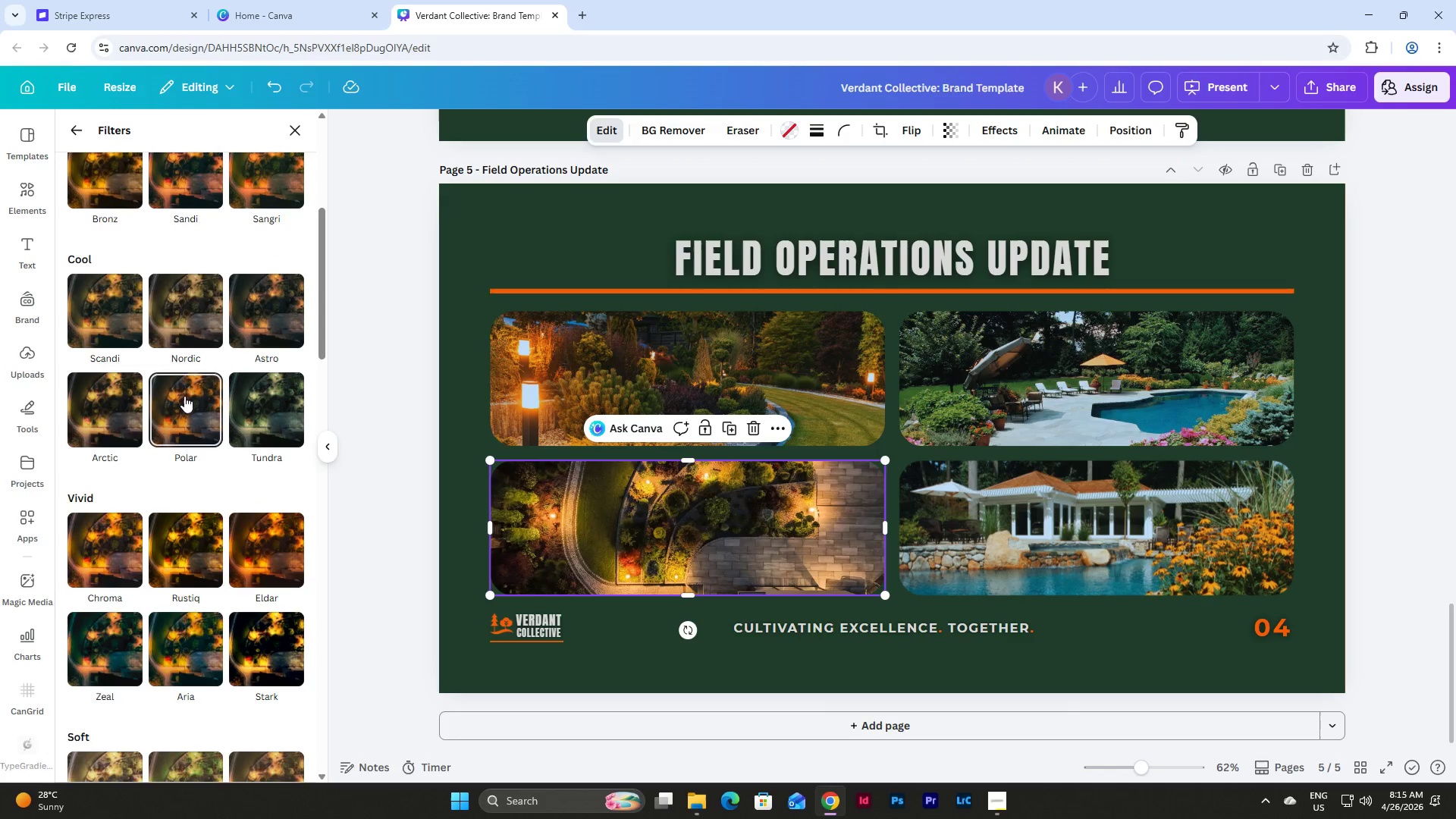 
left_click([182, 379])
 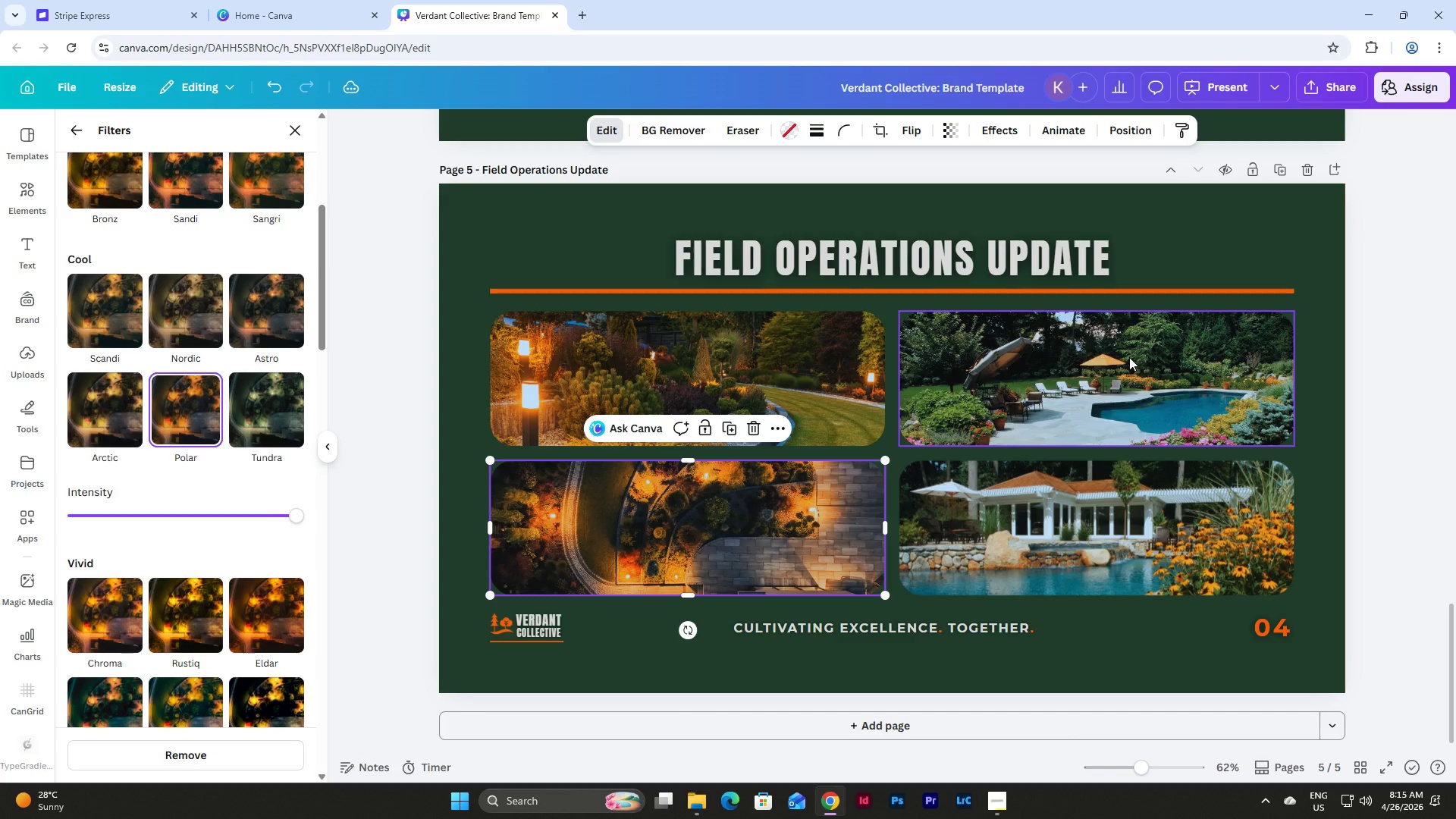 
left_click([731, 348])
 